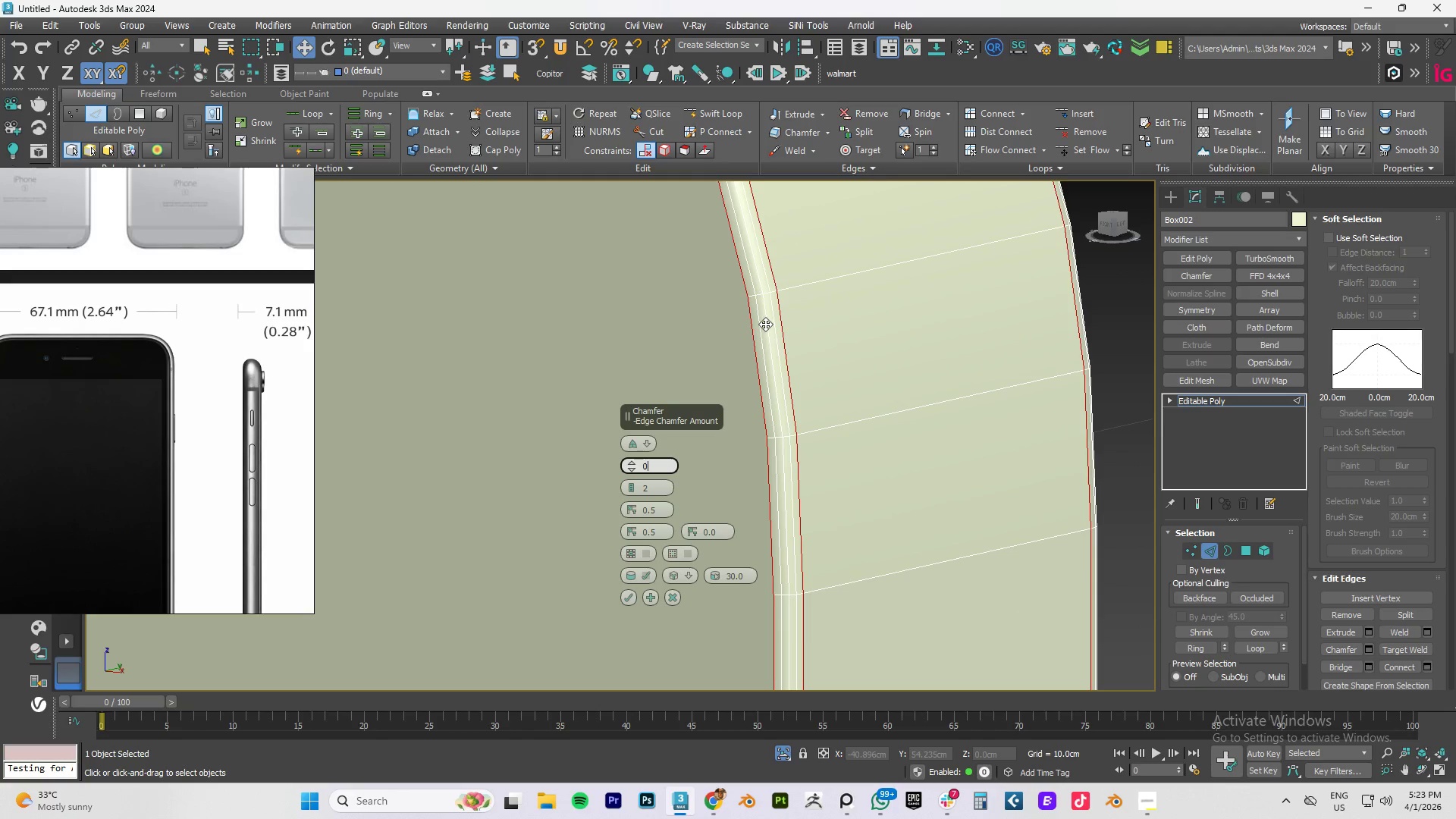 
key(NumpadDecimal)
 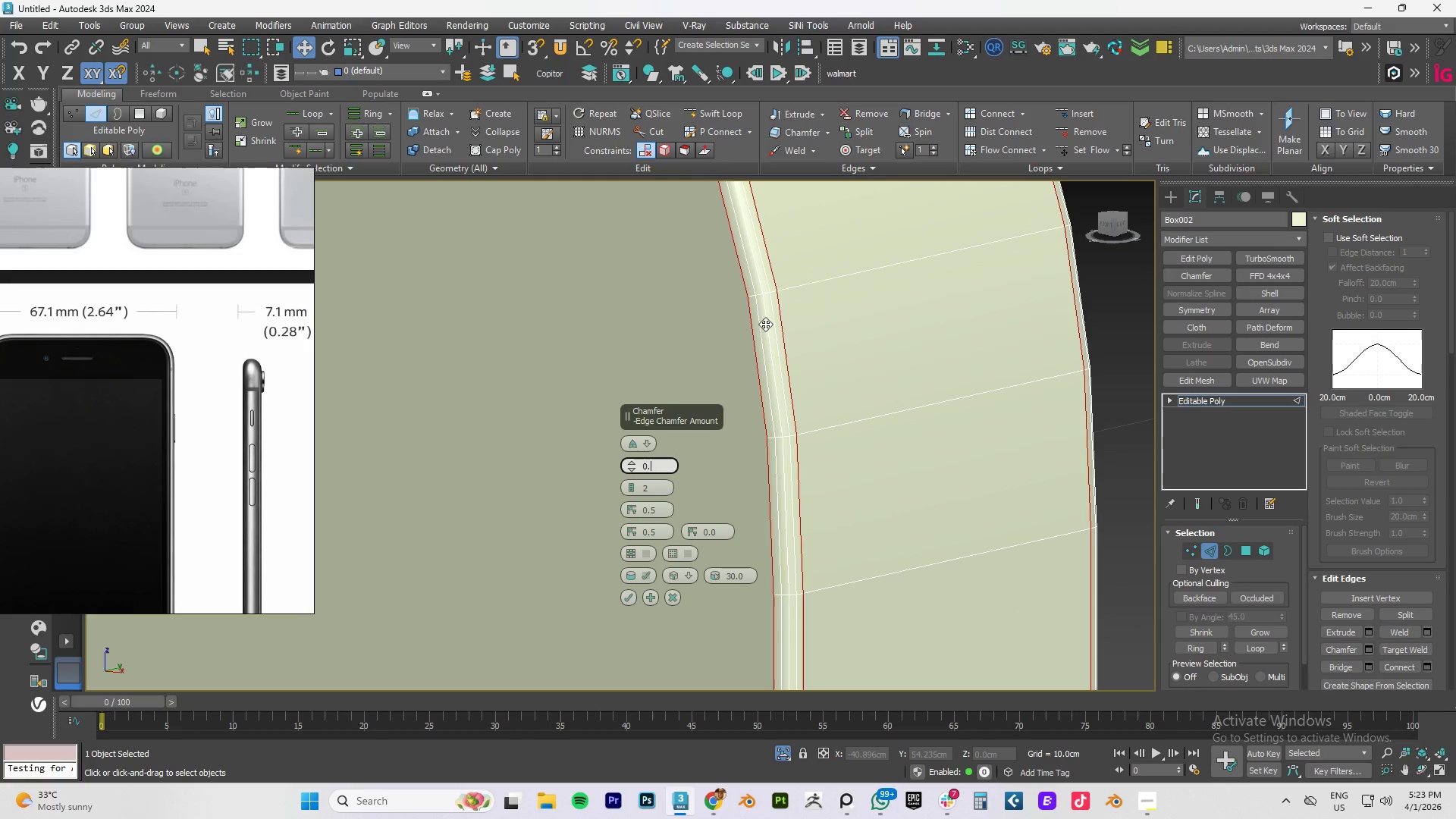 
key(Numpad0)
 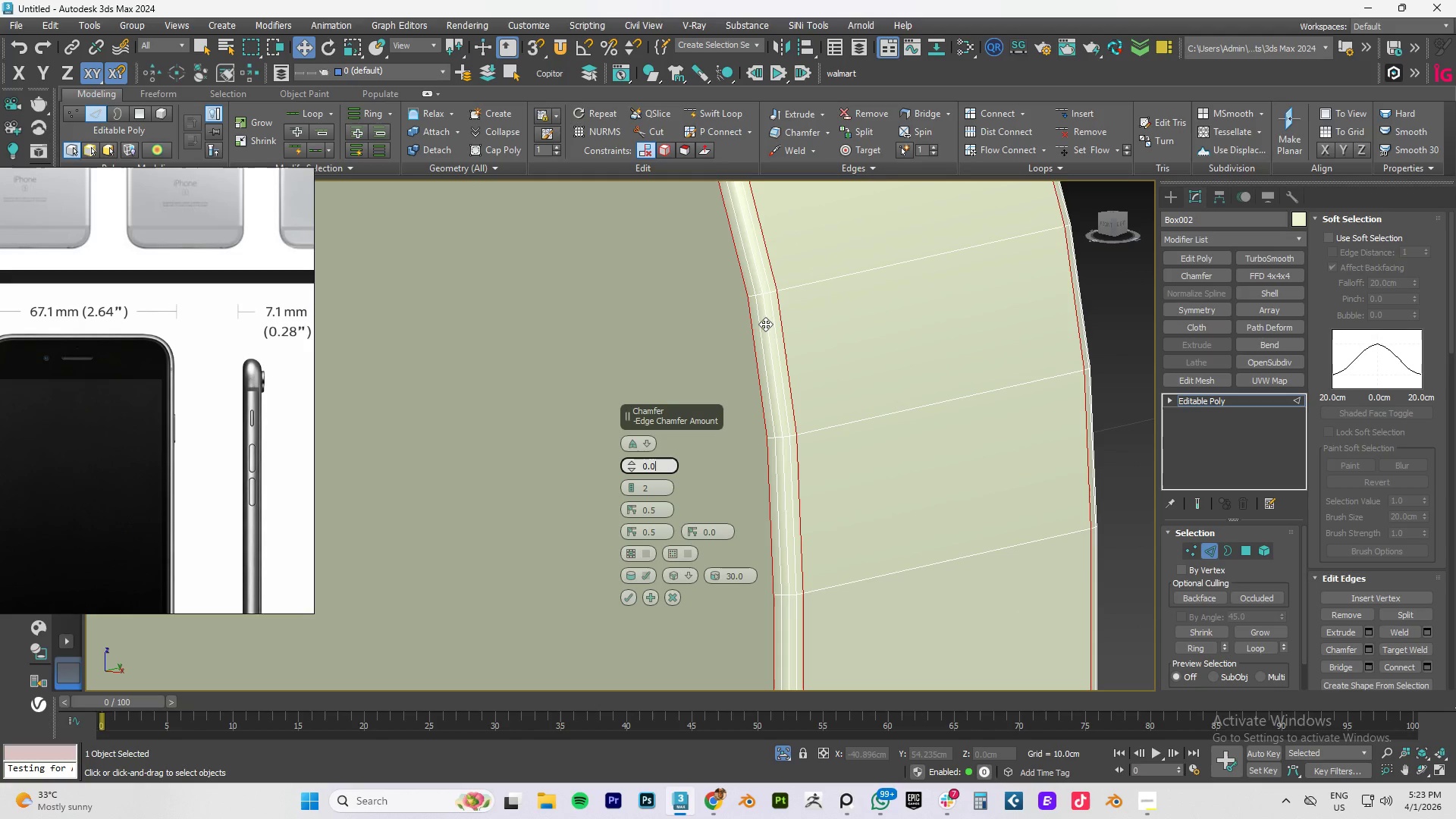 
key(Numpad5)
 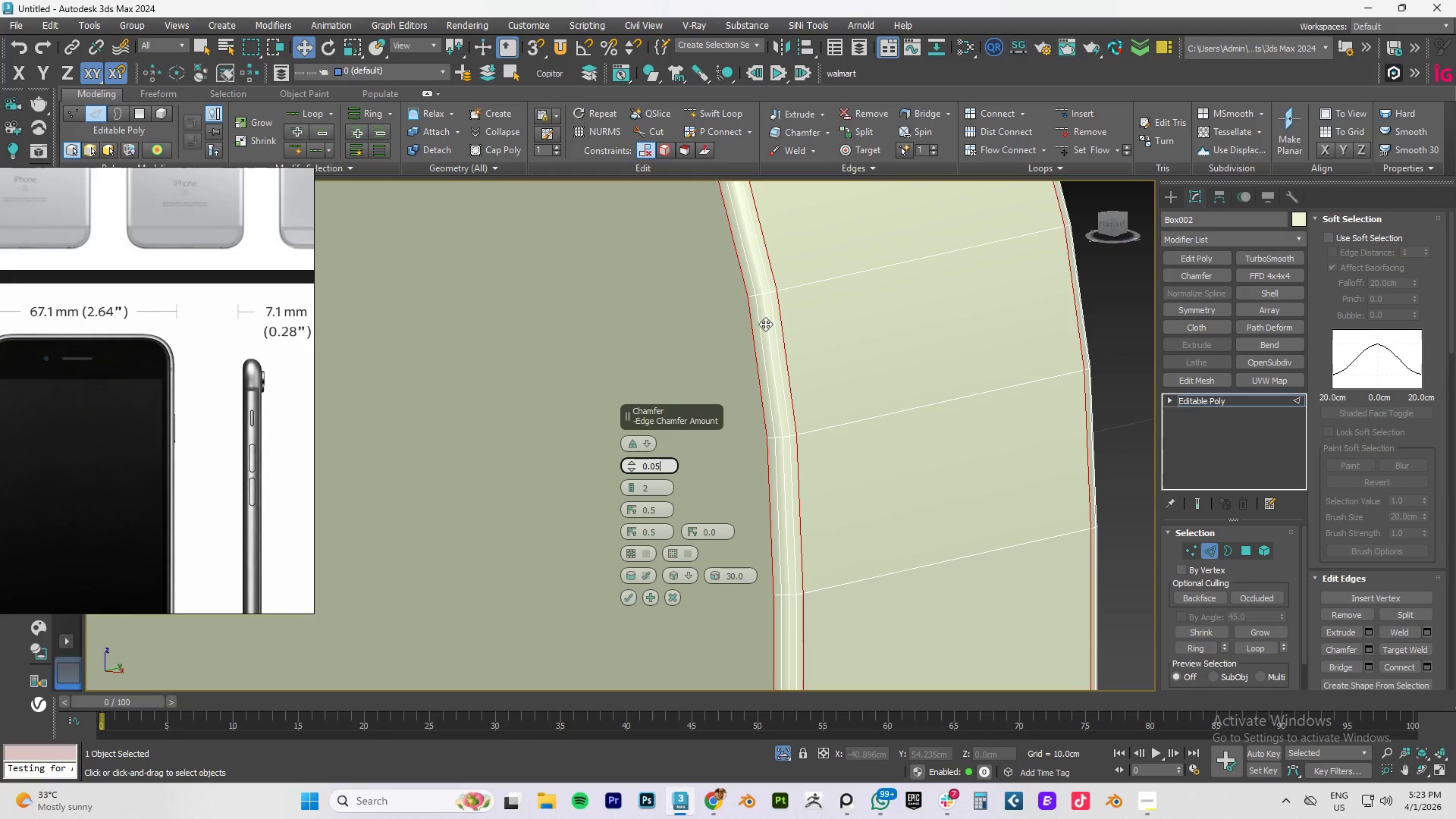 
key(NumpadEnter)
 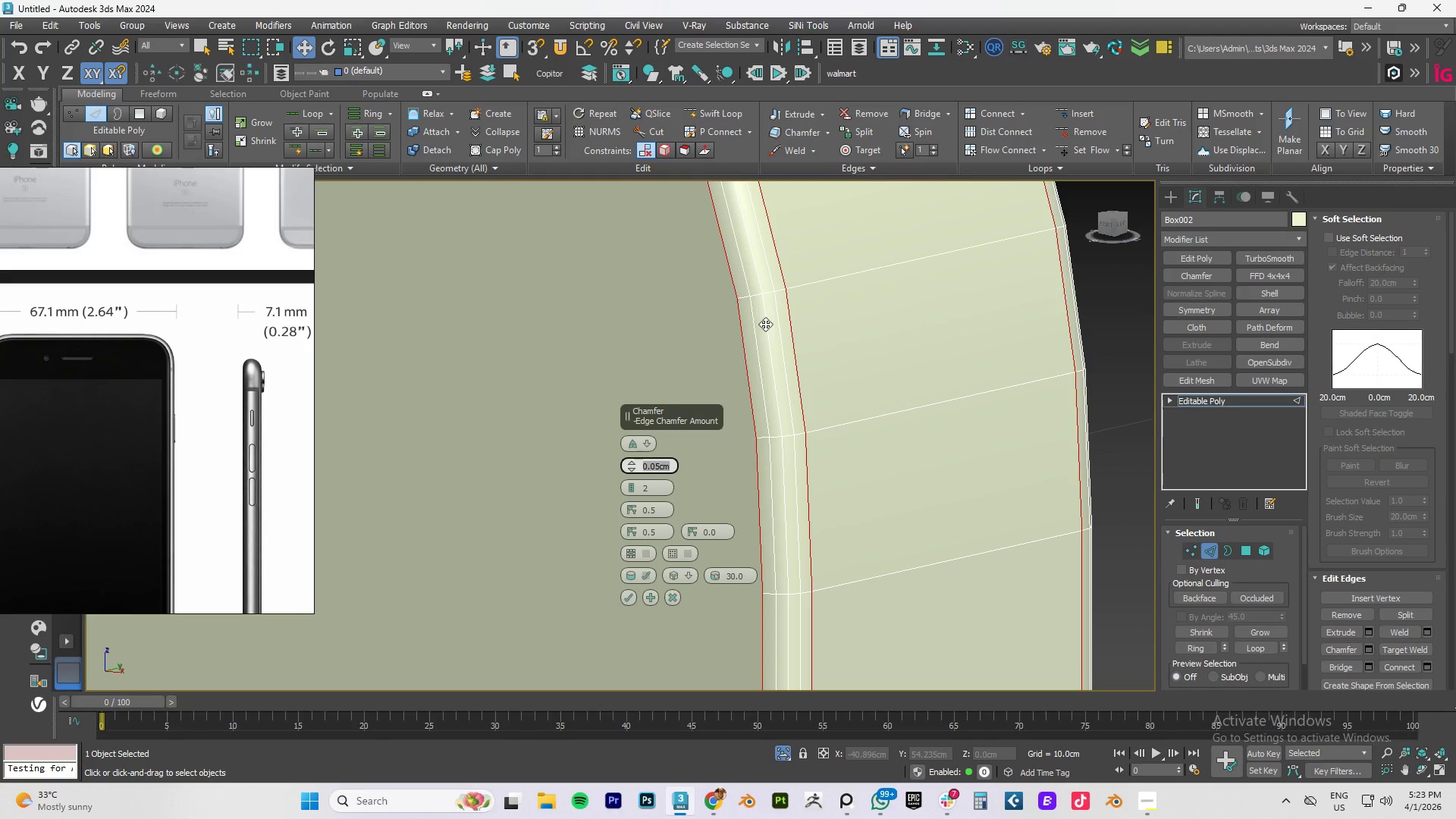 
scroll: coordinate [767, 325], scroll_direction: down, amount: 5.0
 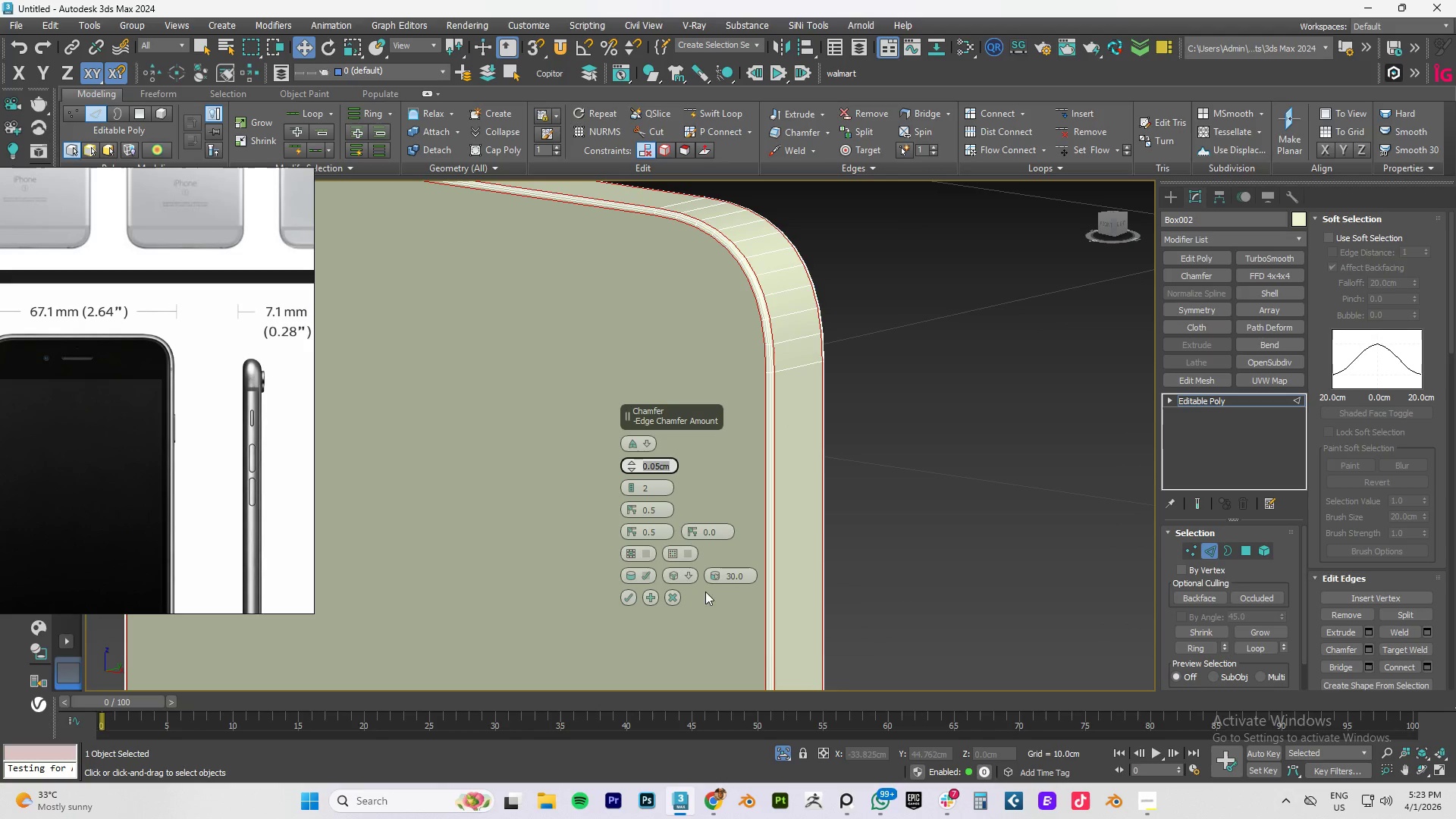 
left_click([689, 573])
 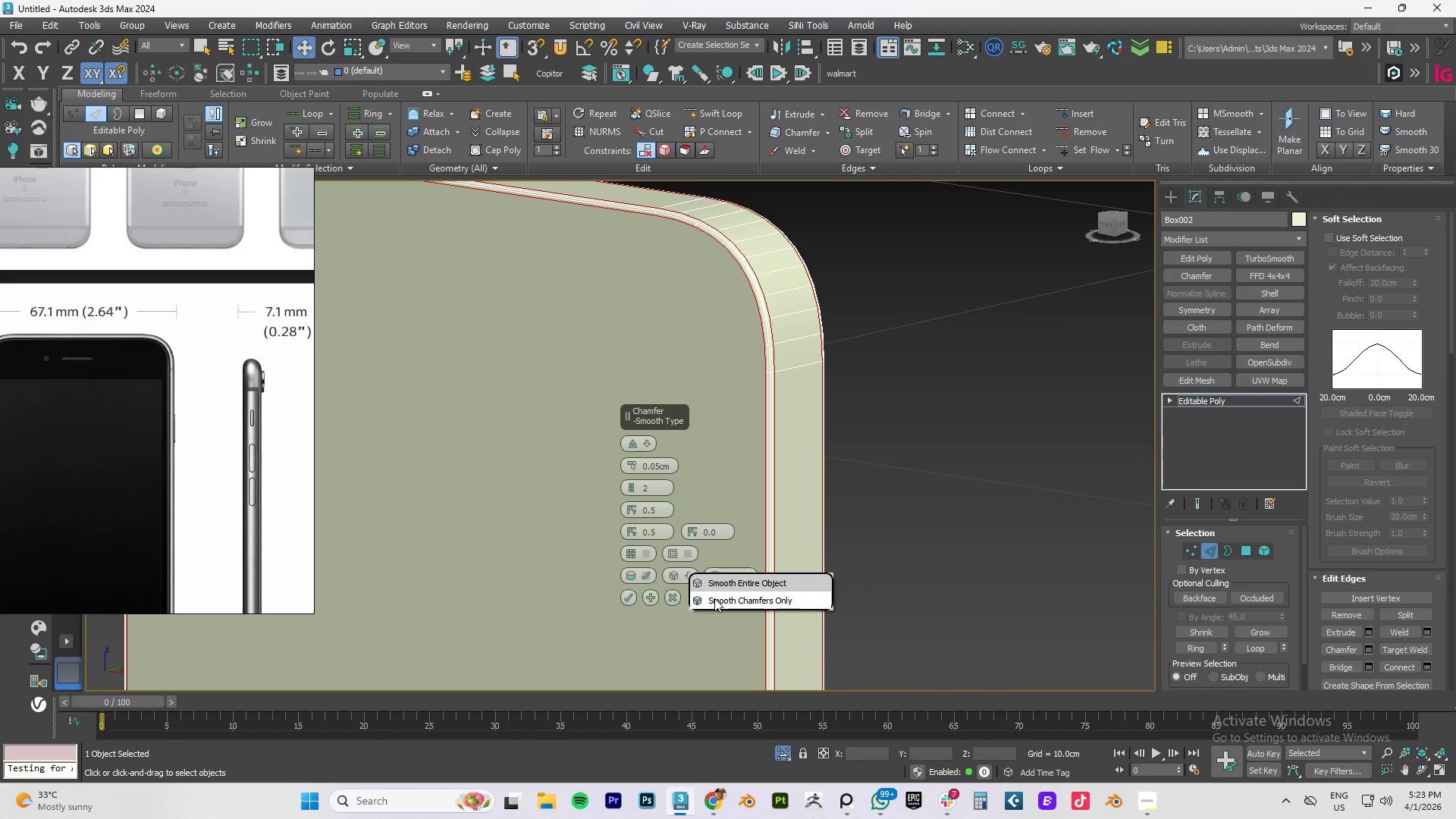 
left_click([724, 597])
 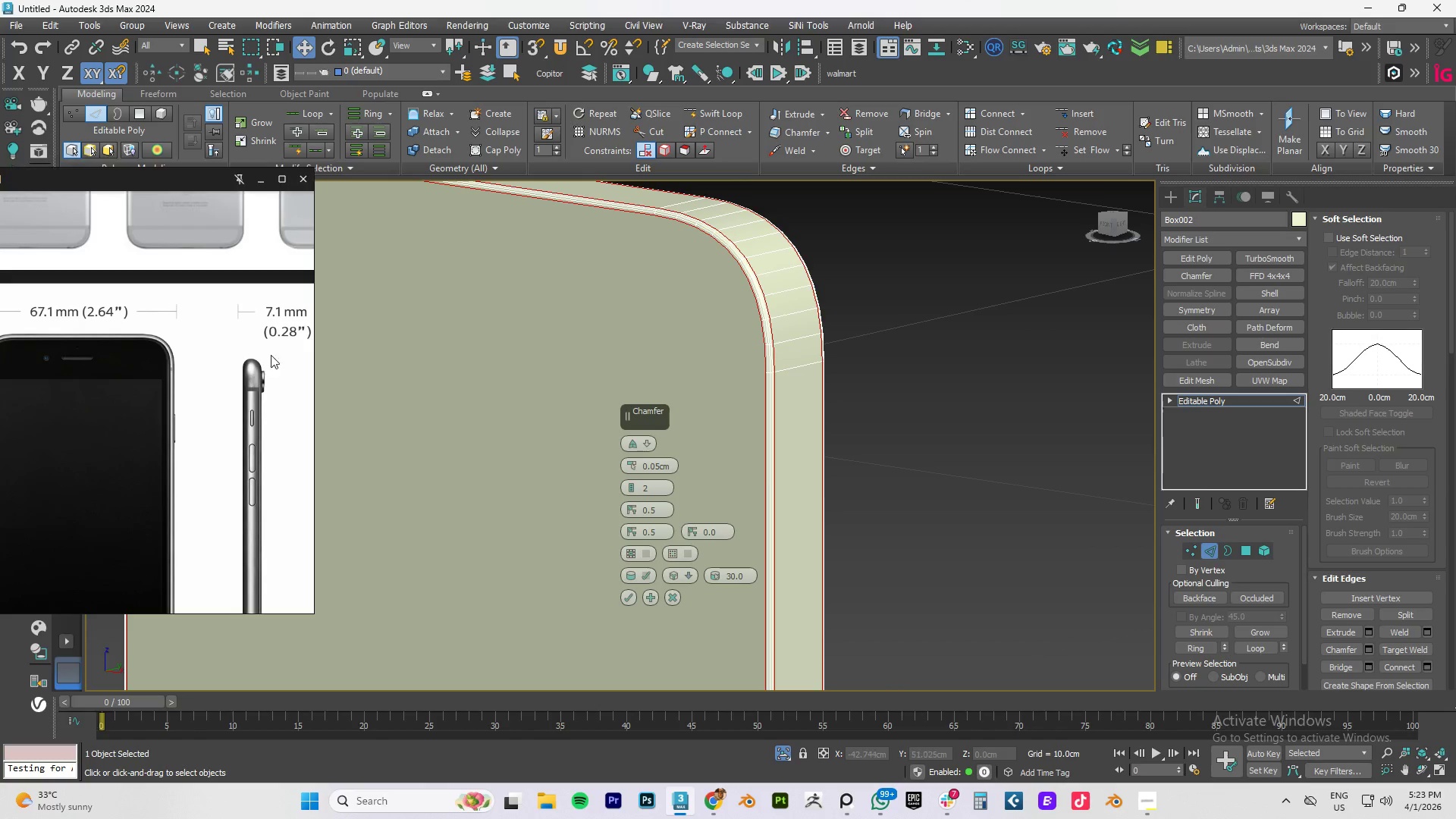 
scroll: coordinate [169, 346], scroll_direction: up, amount: 5.0
 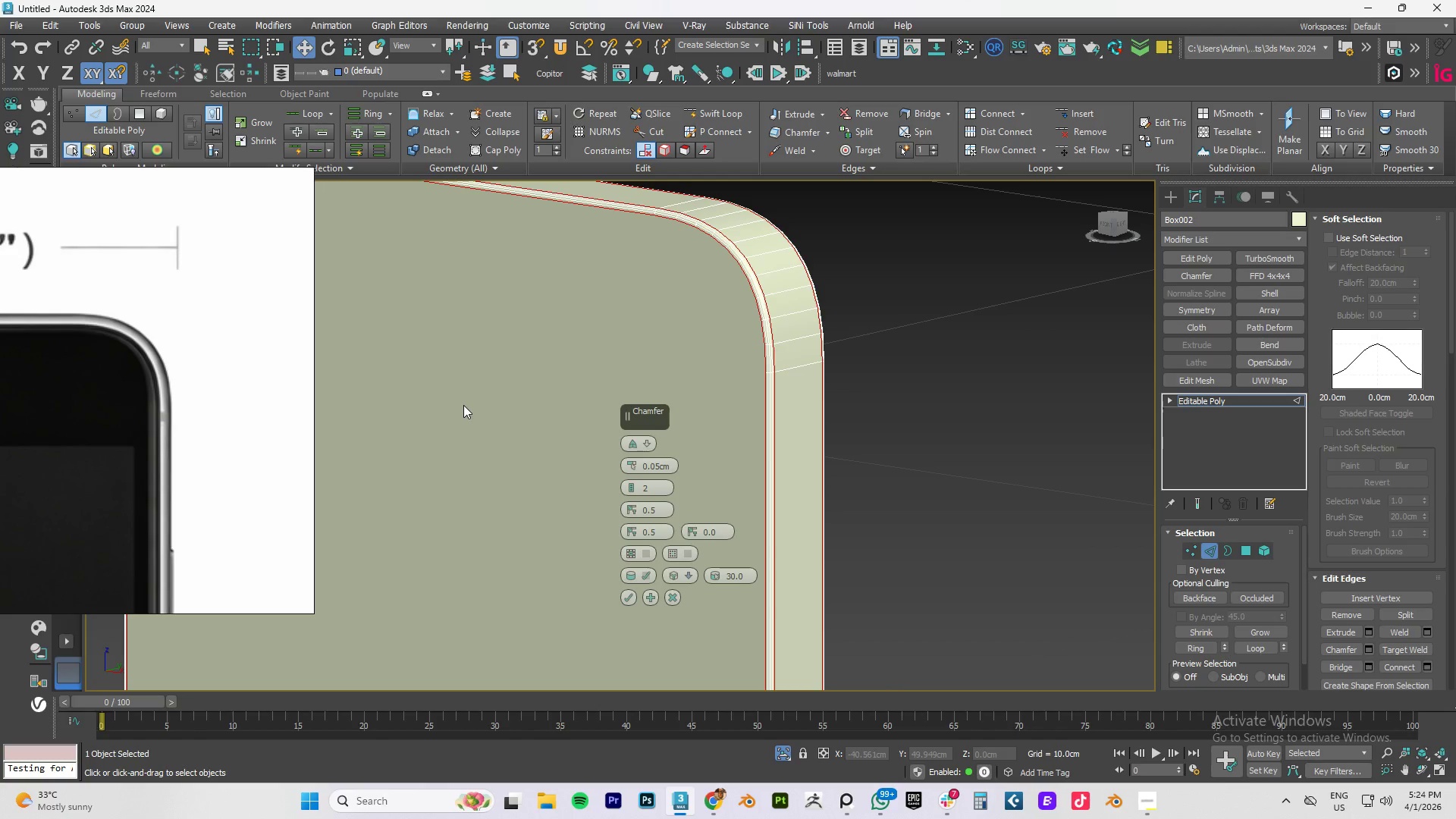 
wait(21.54)
 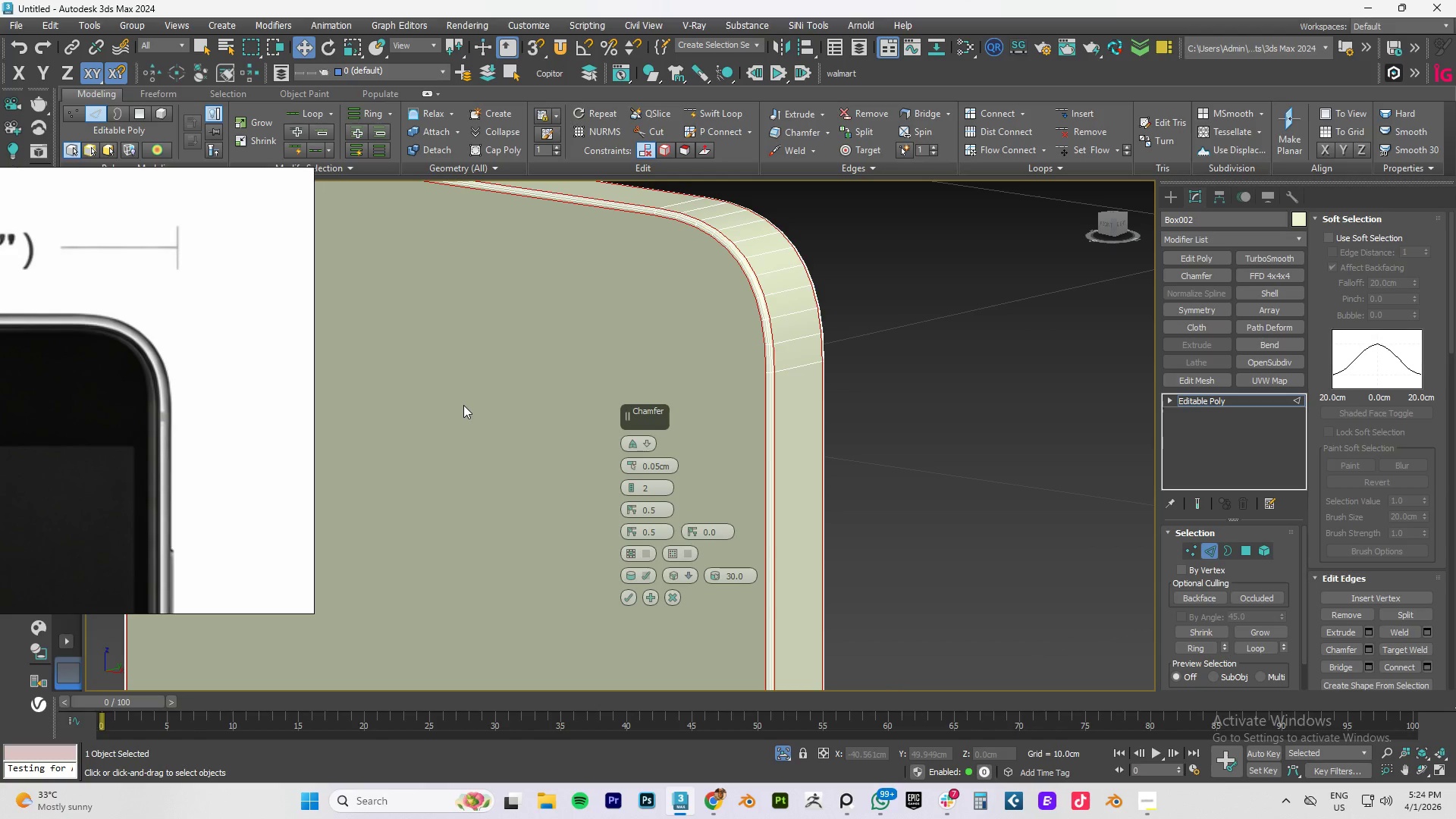 
scroll: coordinate [809, 378], scroll_direction: down, amount: 2.0
 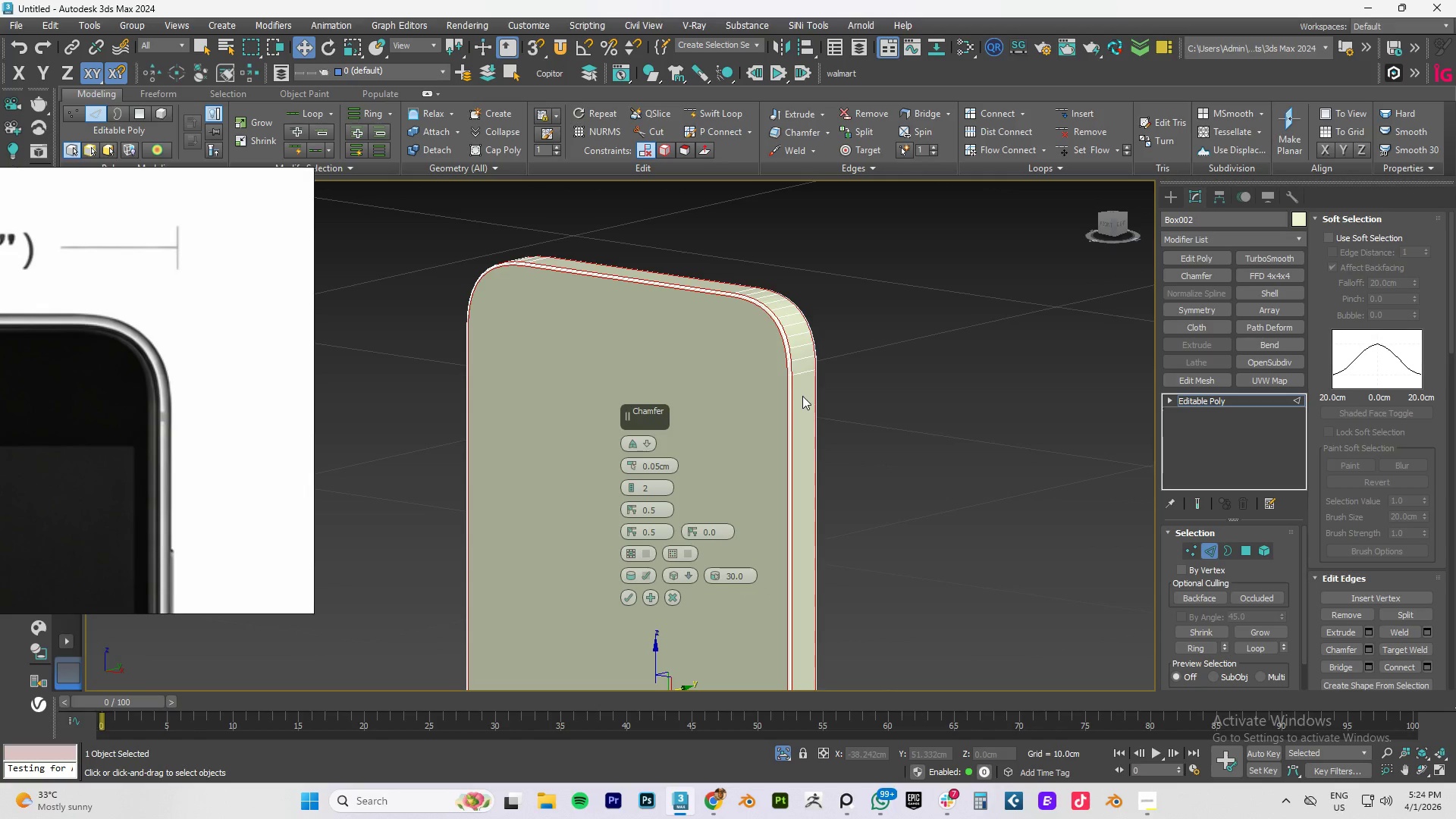 
scroll: coordinate [162, 397], scroll_direction: up, amount: 5.0
 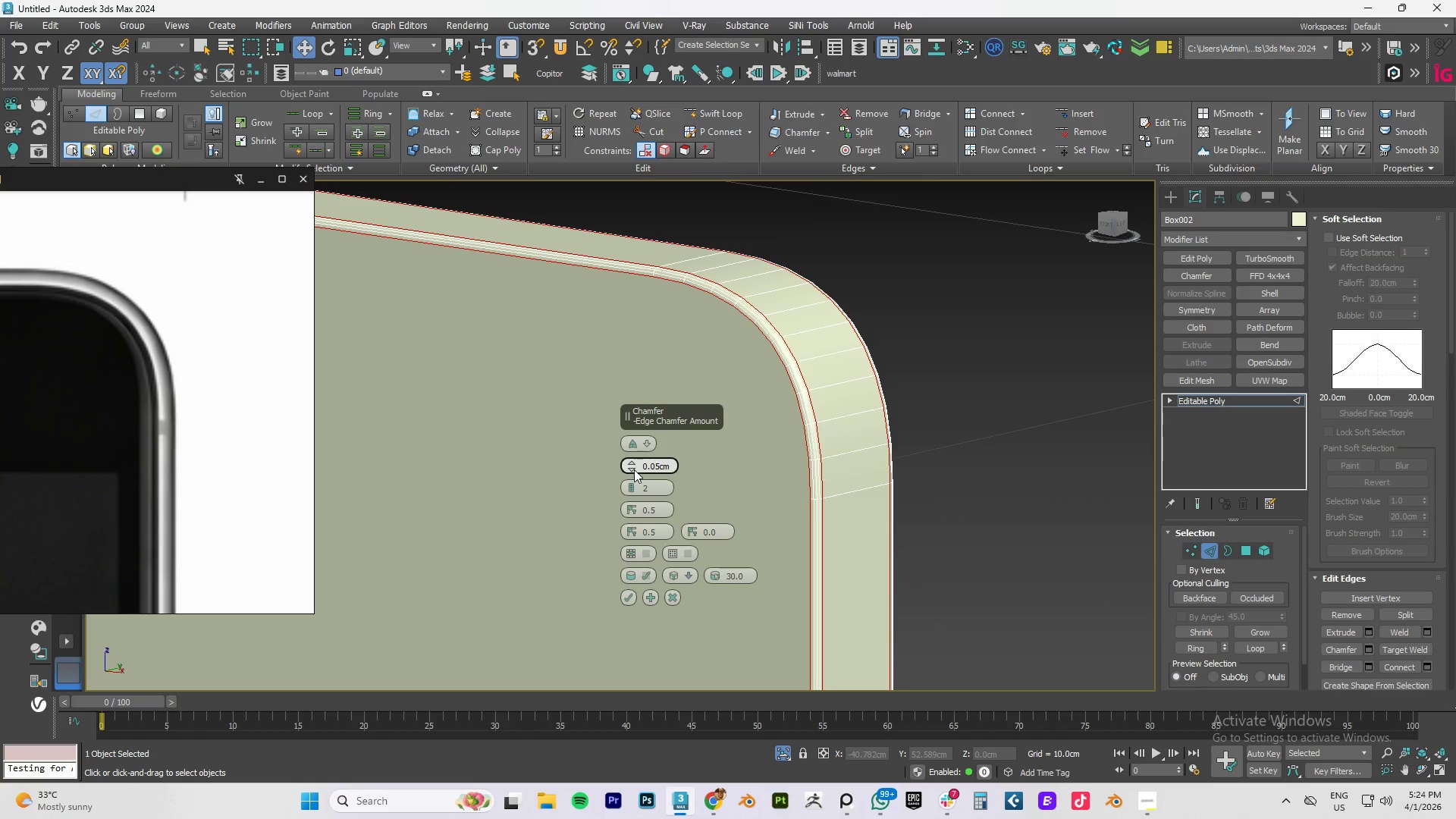 
left_click([634, 463])
 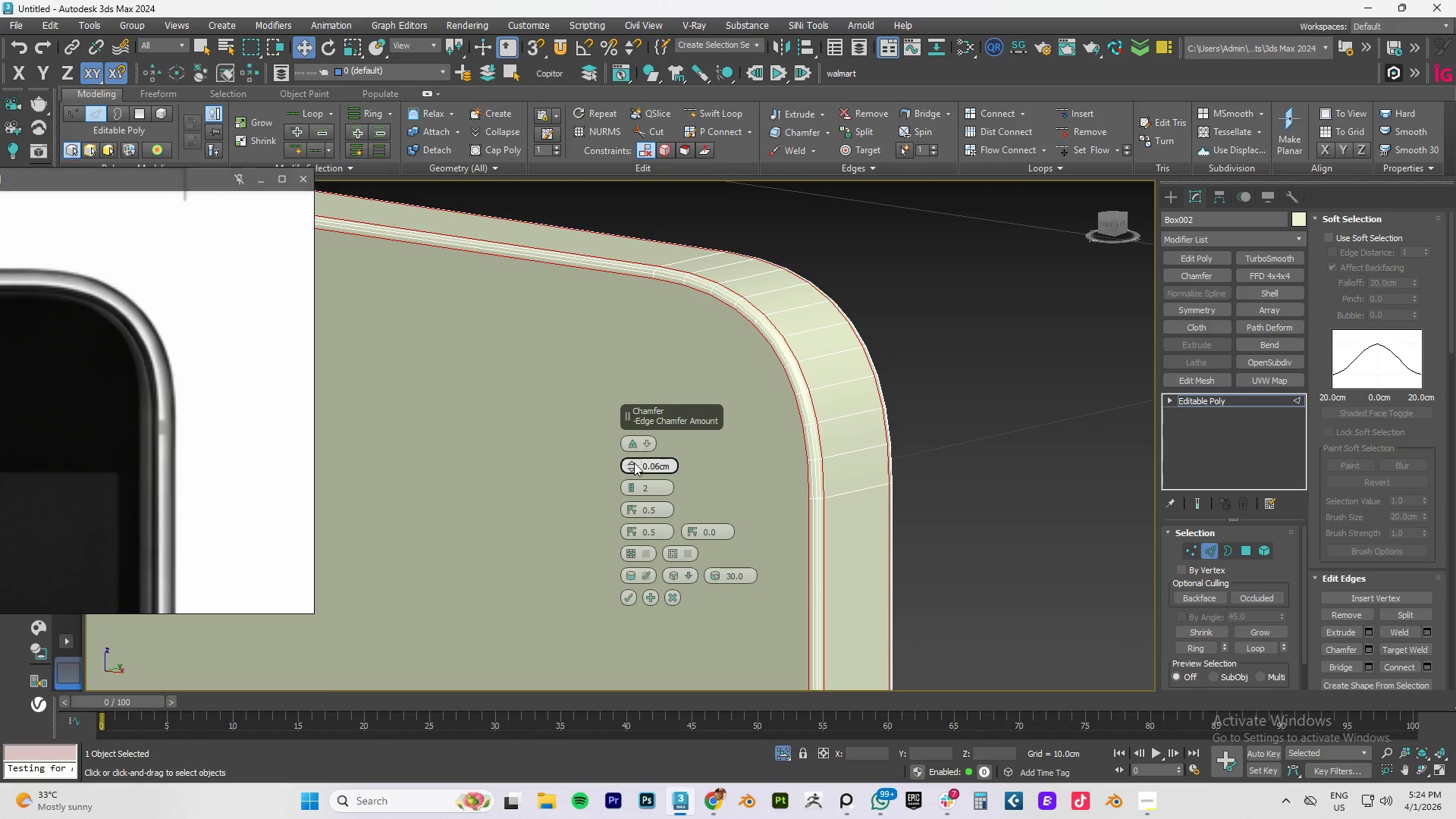 
left_click([634, 463])
 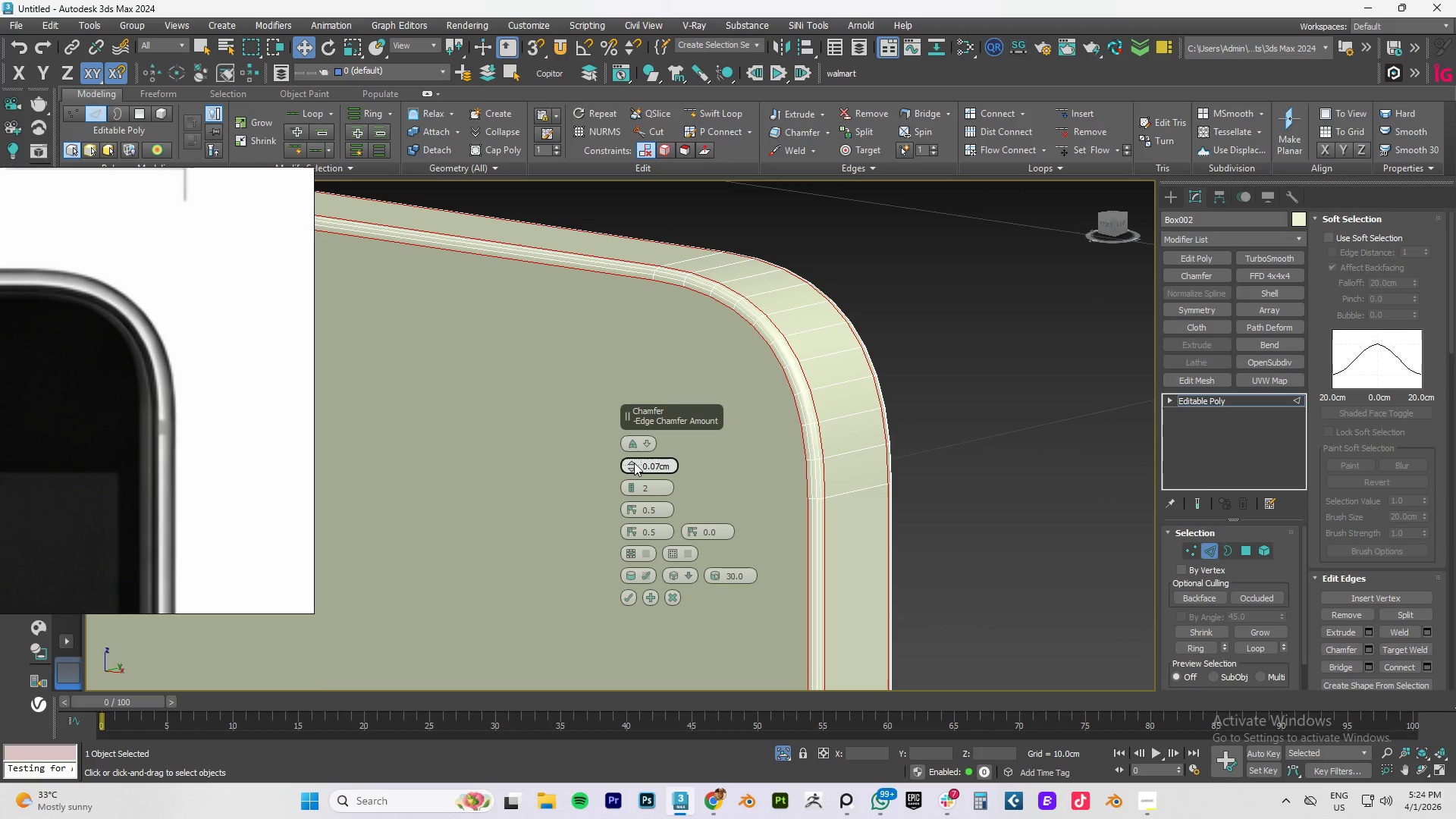 
double_click([634, 463])
 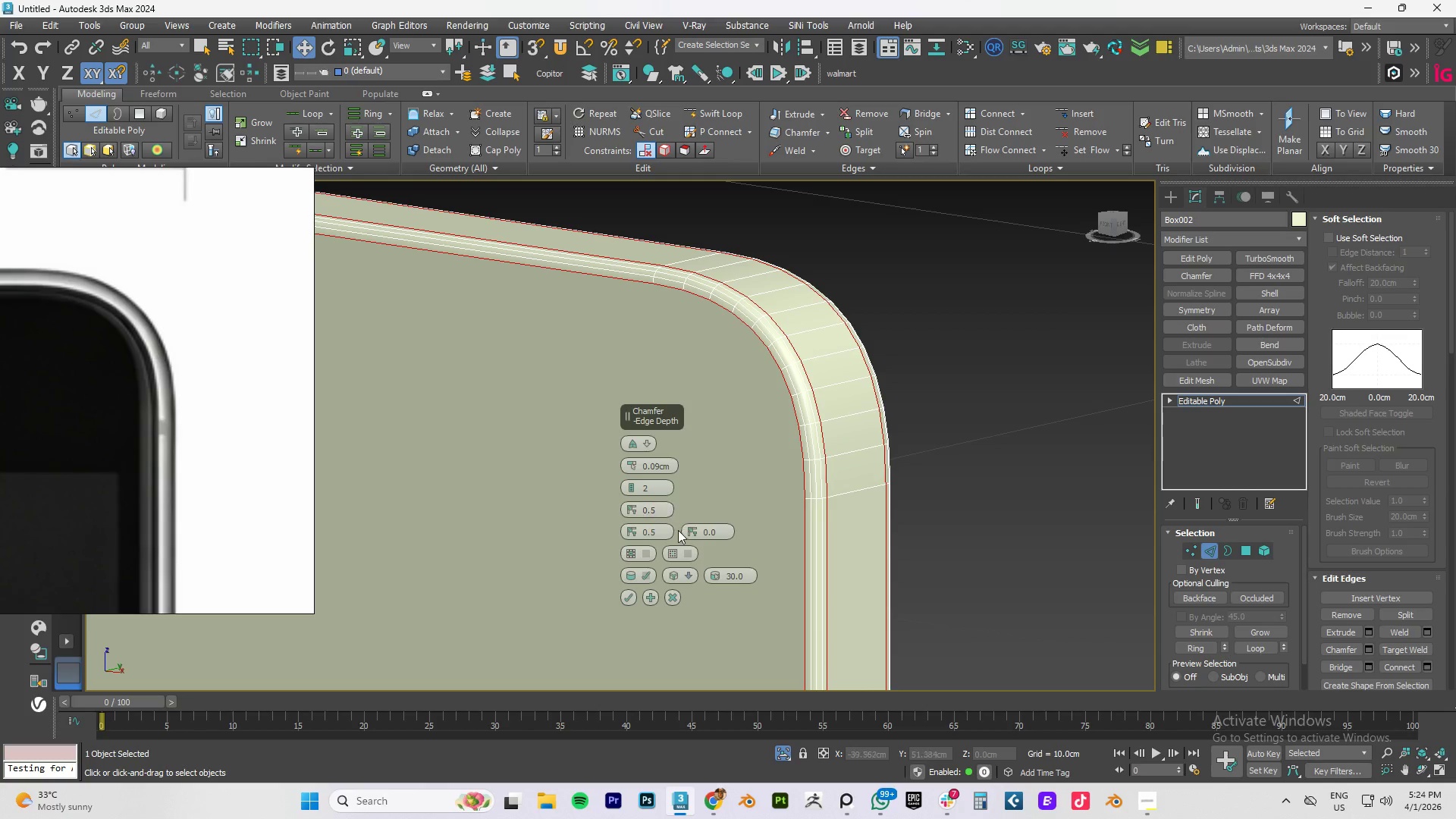 
left_click([688, 576])
 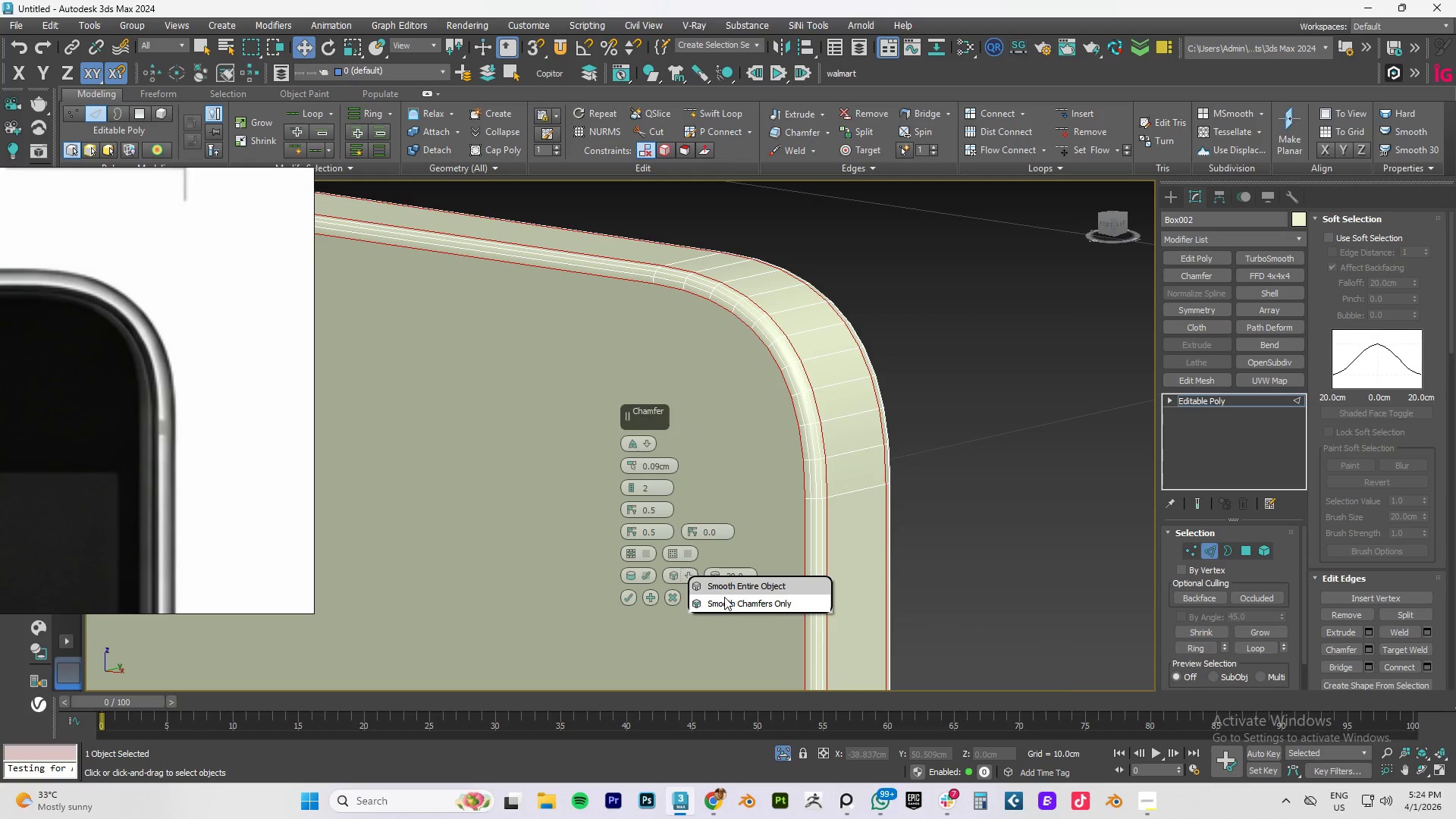 
left_click([724, 599])
 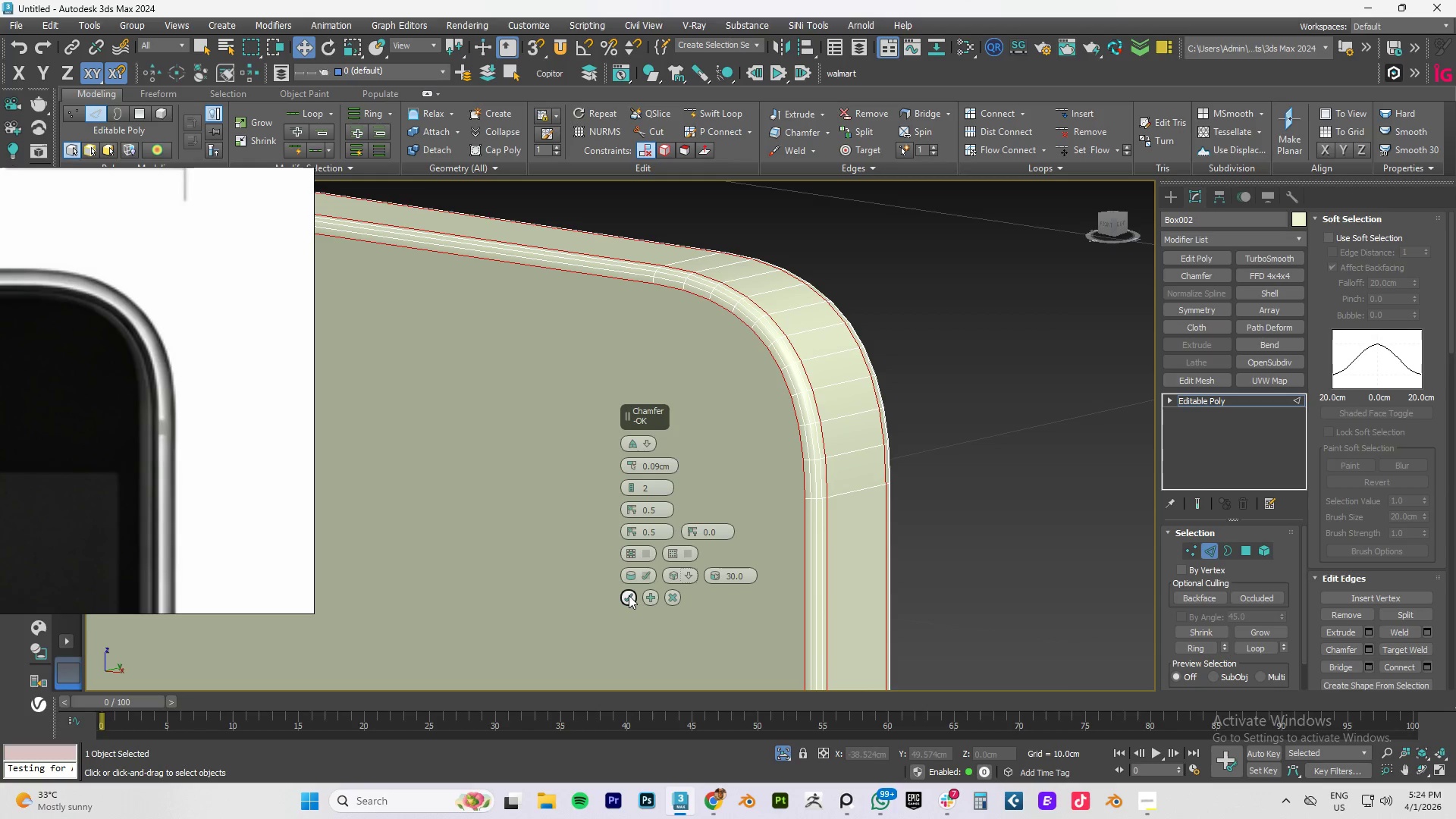 
left_click([629, 595])
 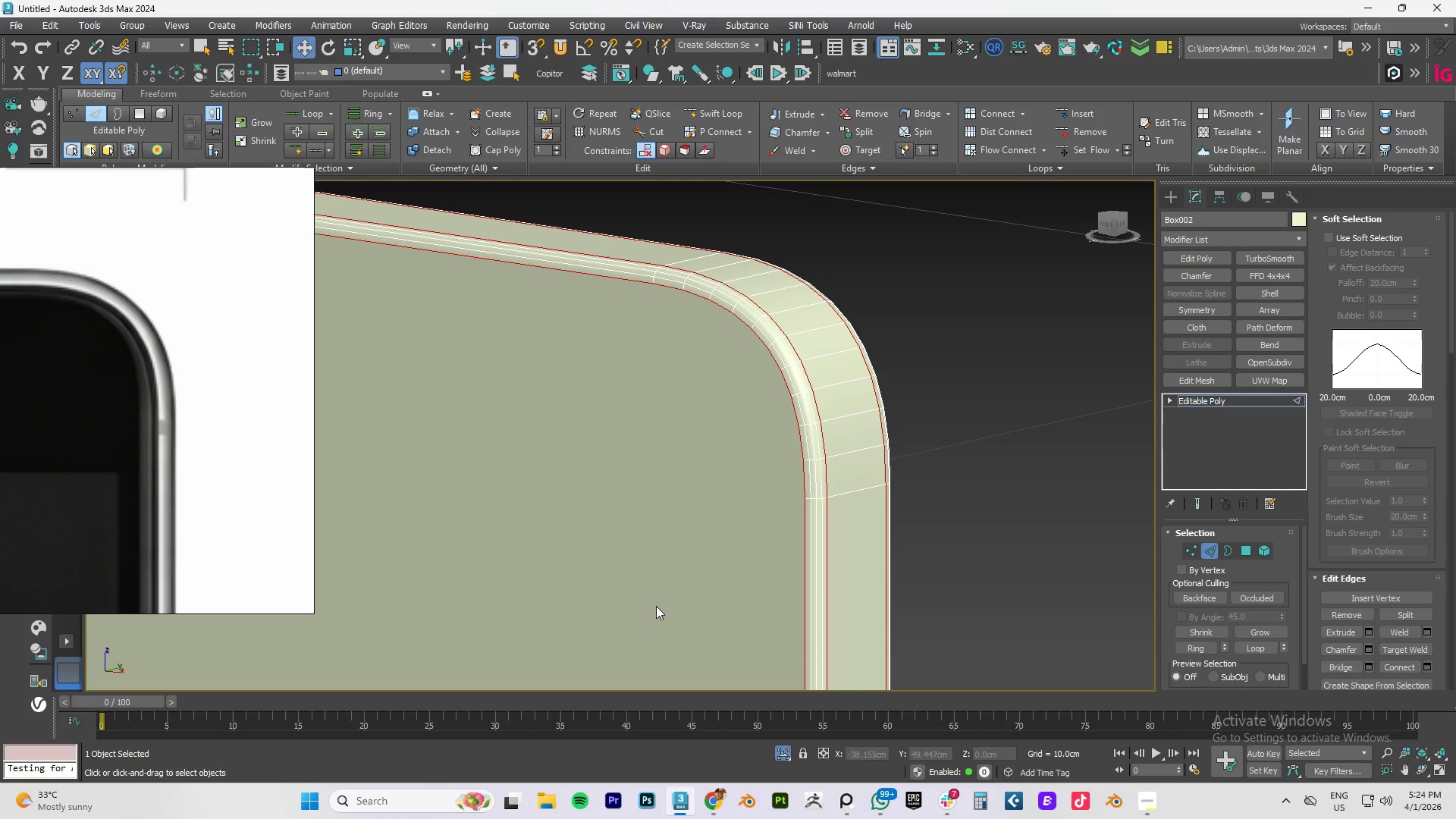 
wait(21.31)
 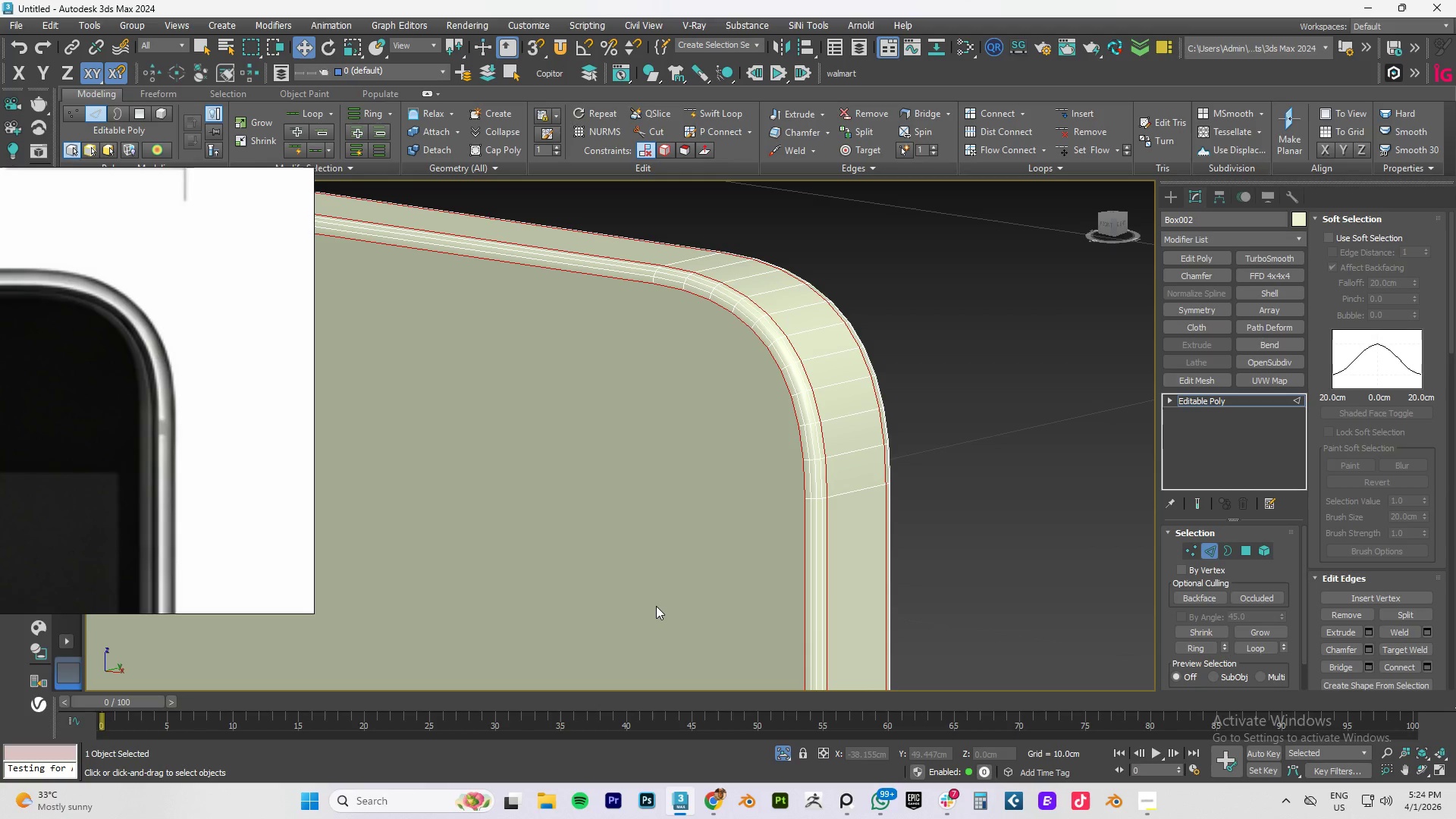 
scroll: coordinate [802, 329], scroll_direction: down, amount: 6.0
 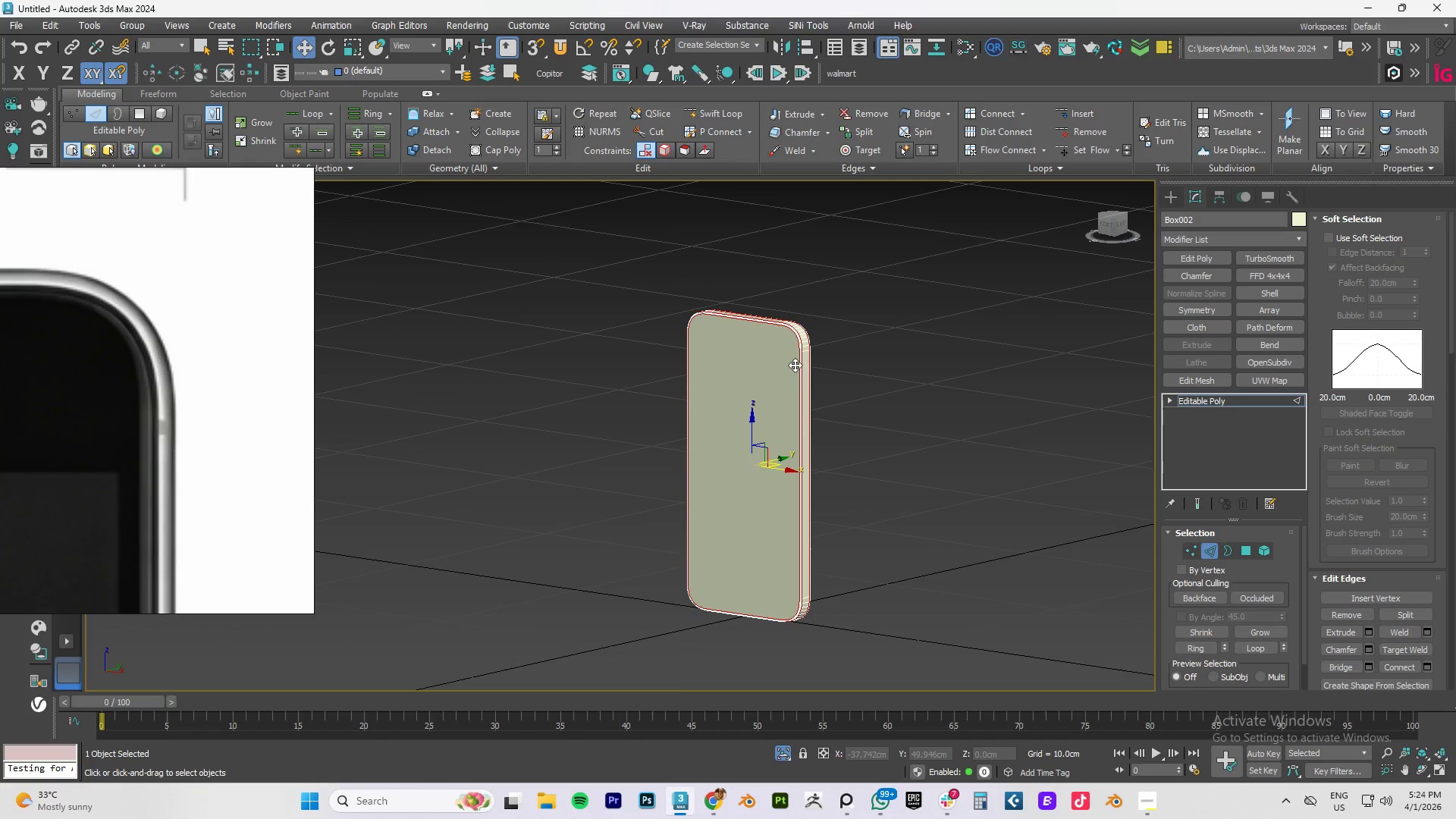 
key(Alt+AltLeft)
 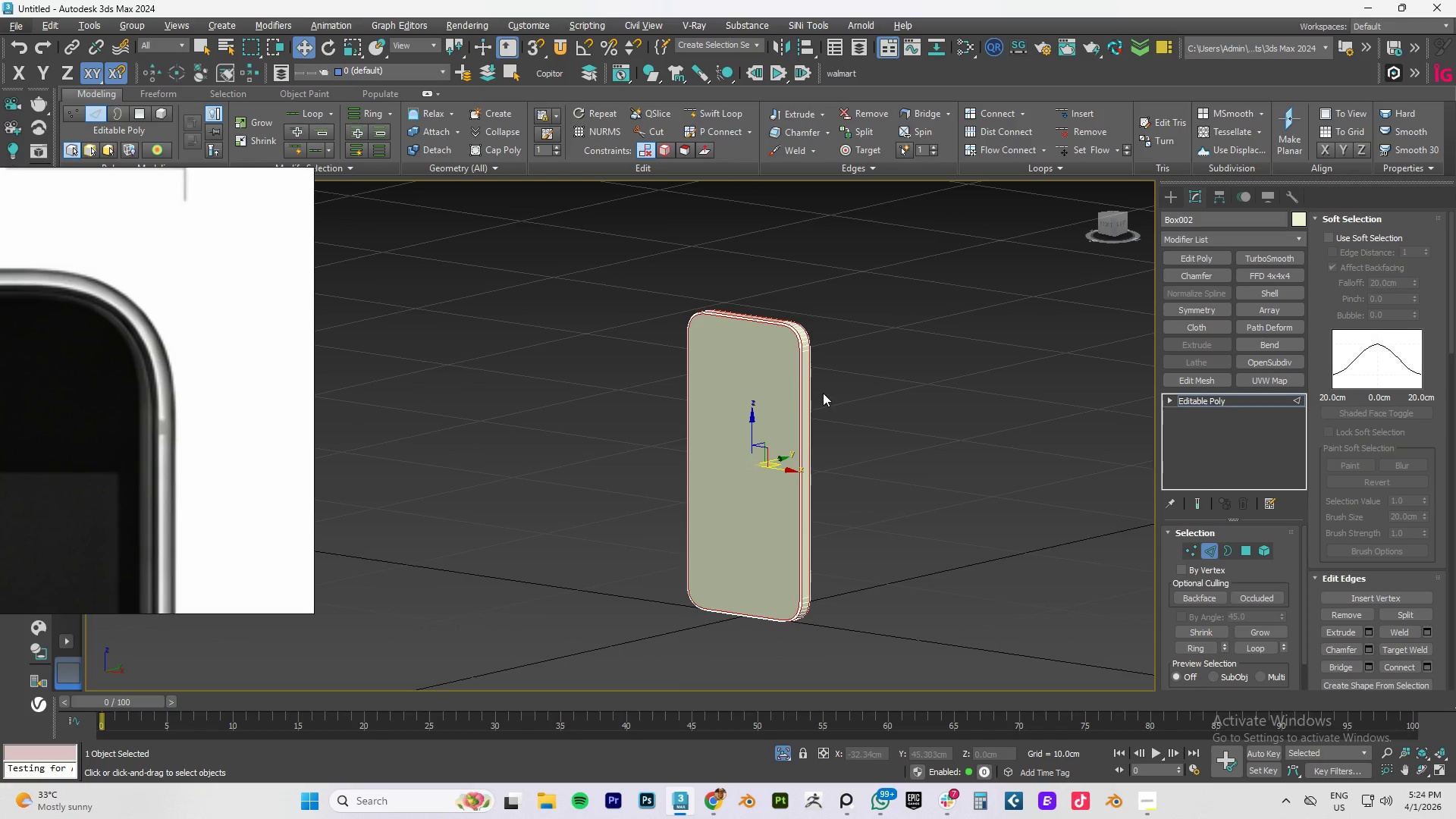 
hold_key(key=AltLeft, duration=0.53)
 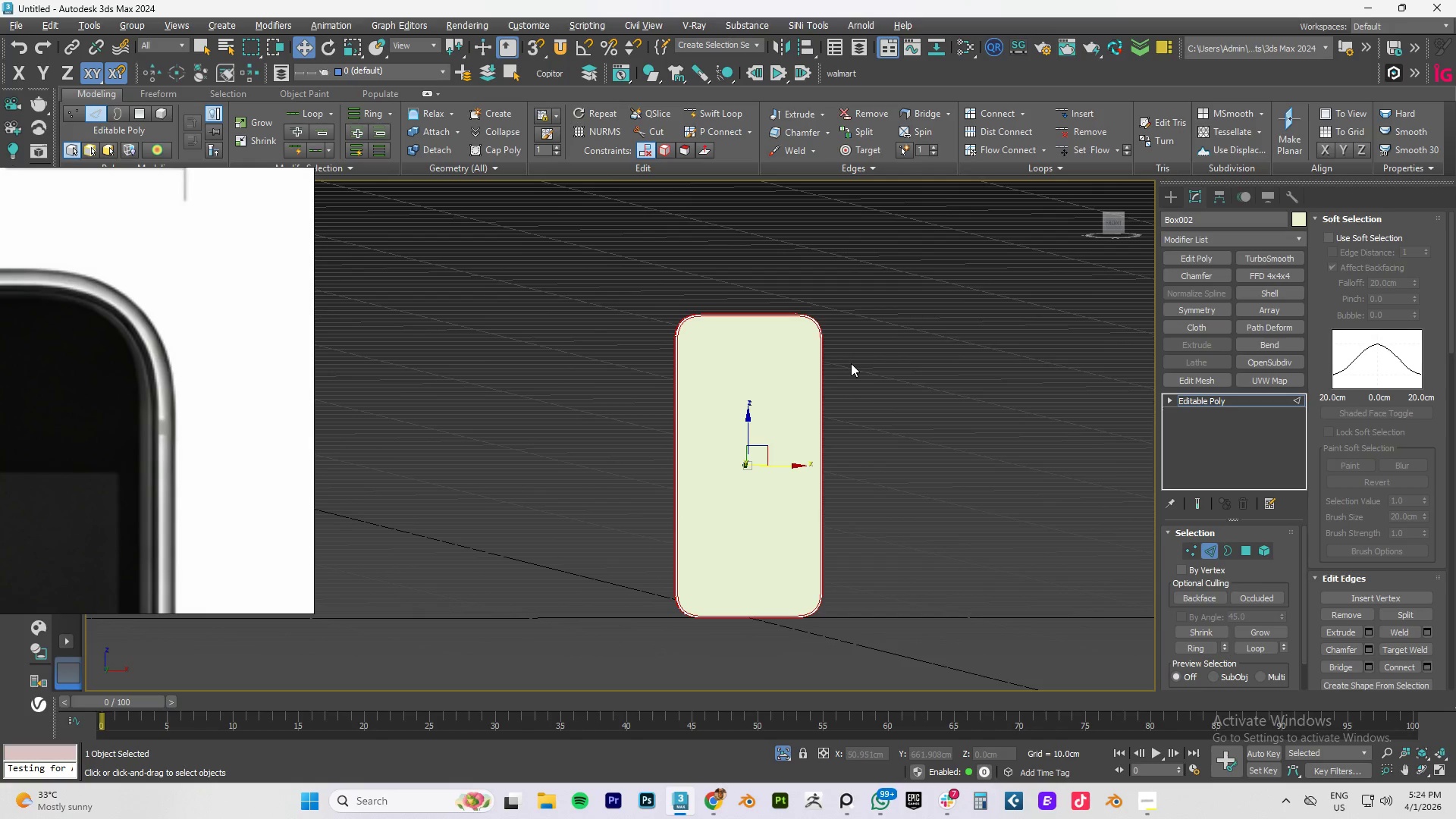 
type(fz)
 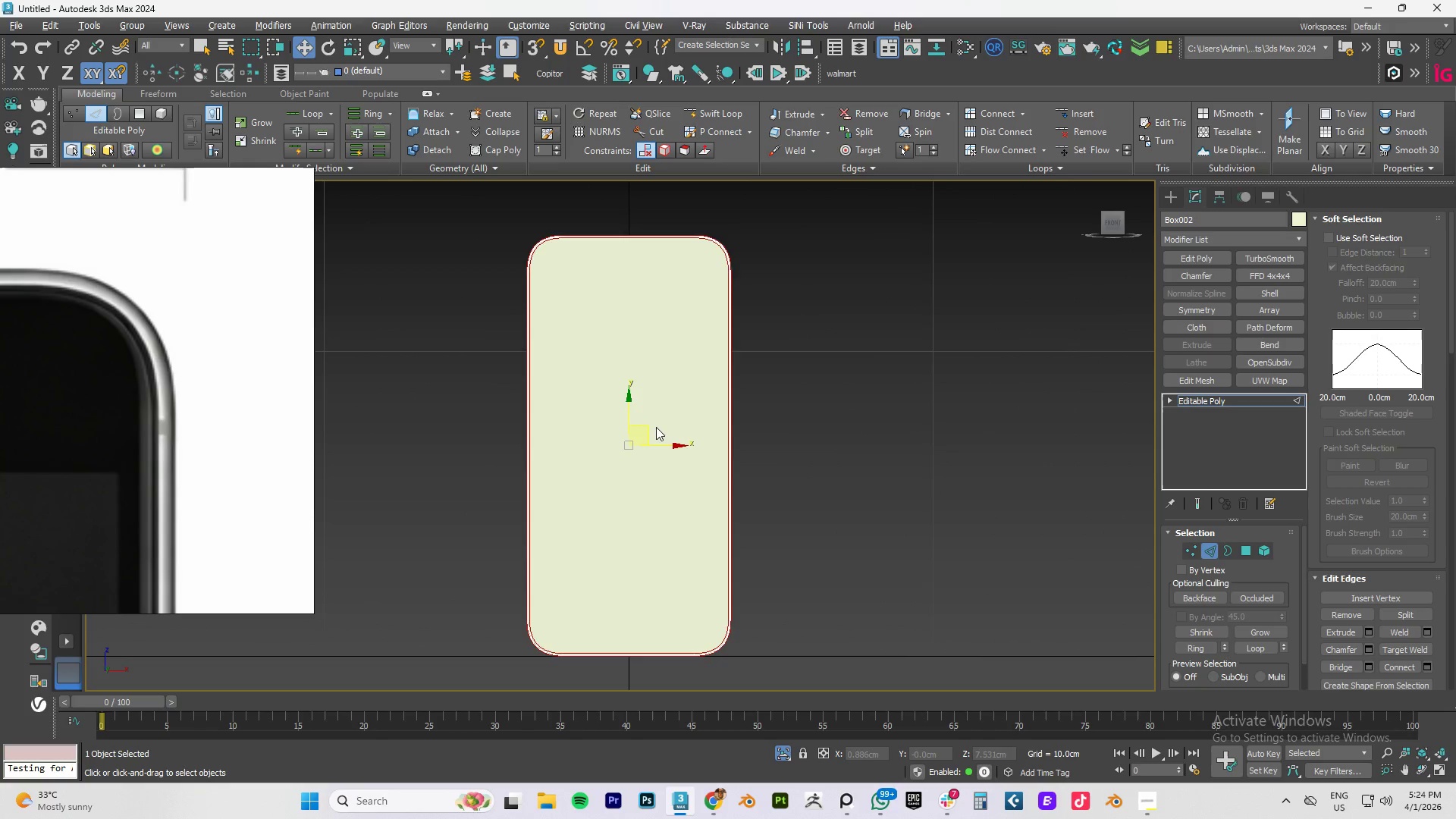 
scroll: coordinate [686, 384], scroll_direction: down, amount: 1.0
 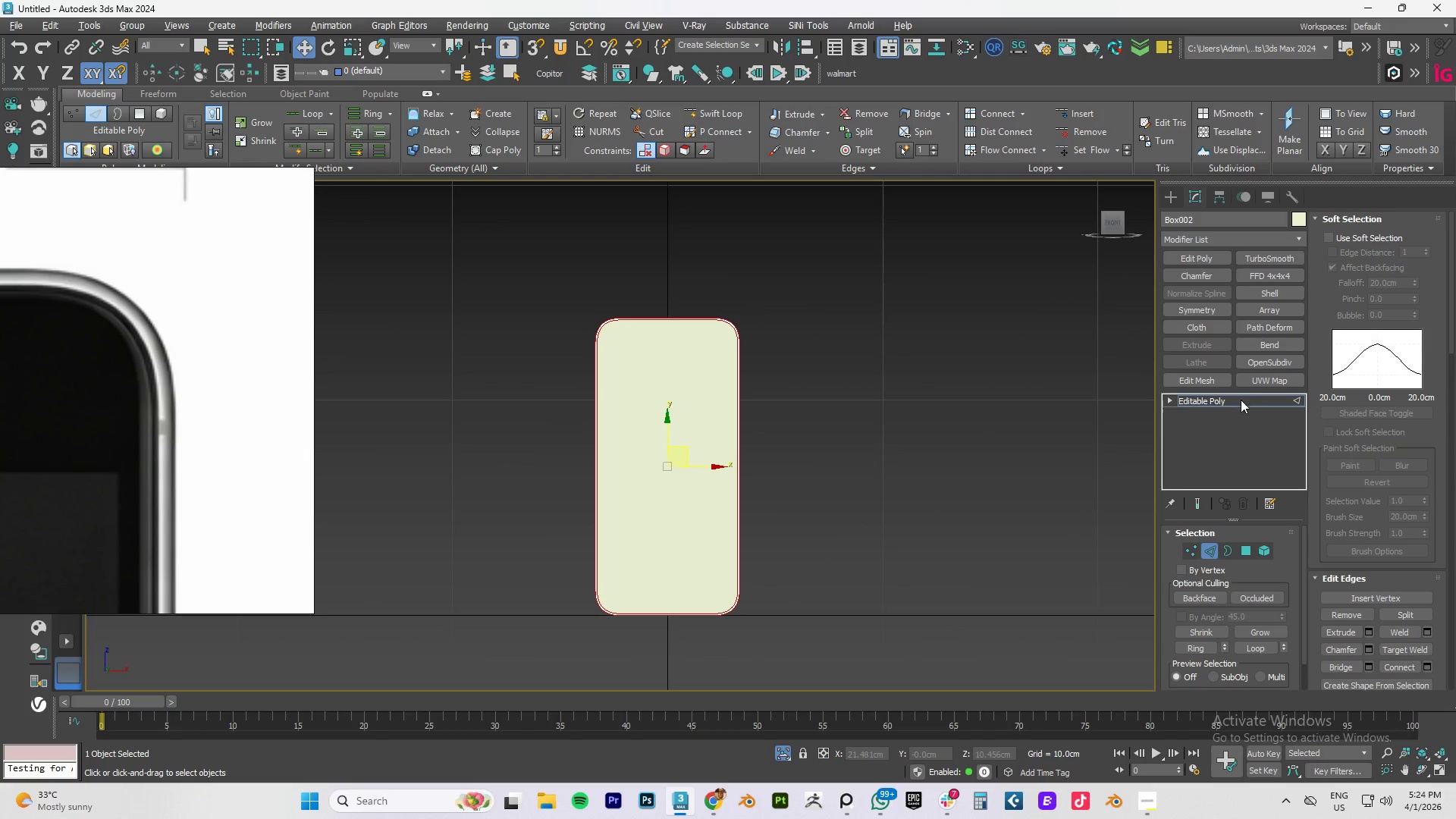 
left_click([1224, 400])
 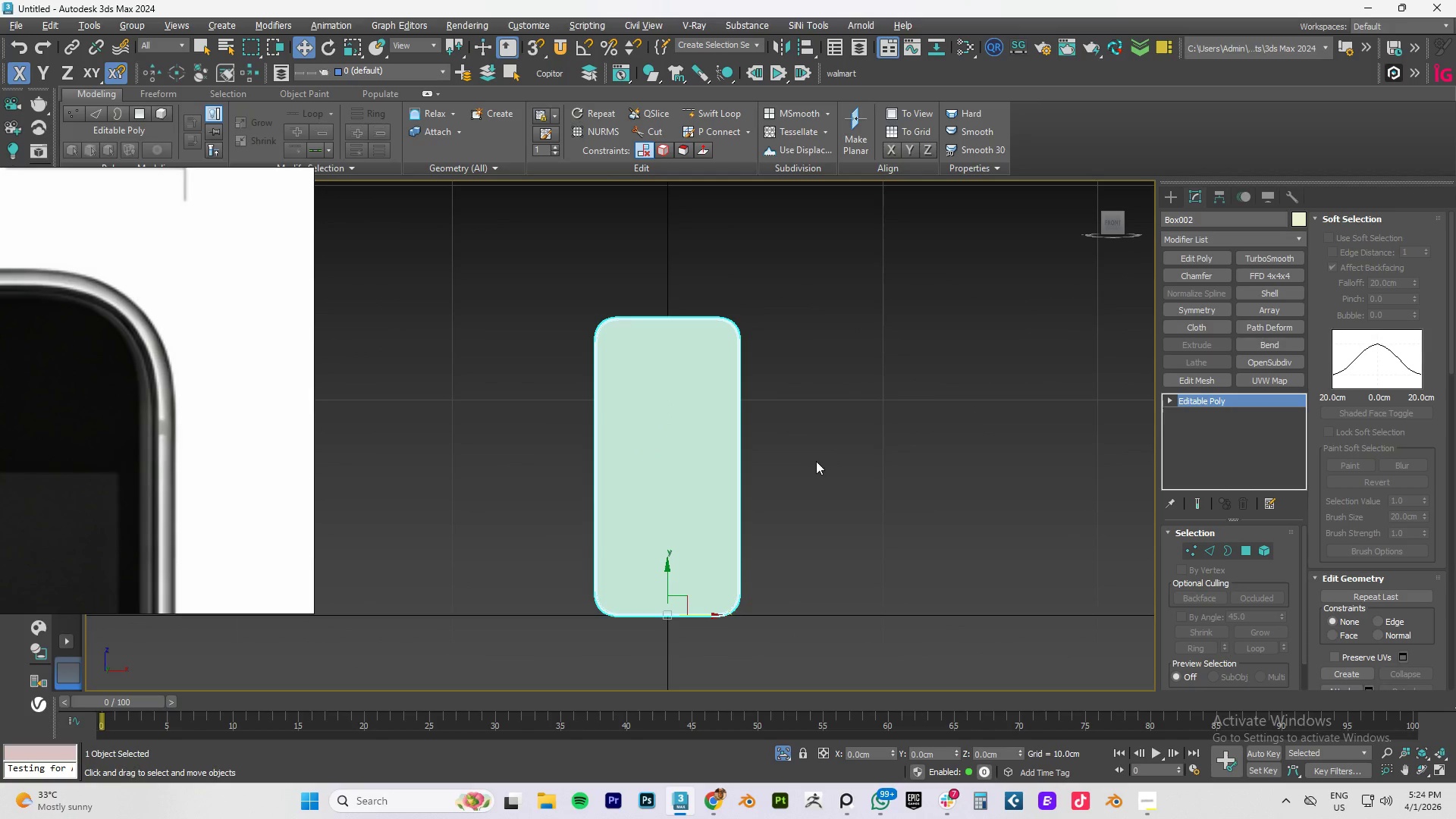 
key(4)
 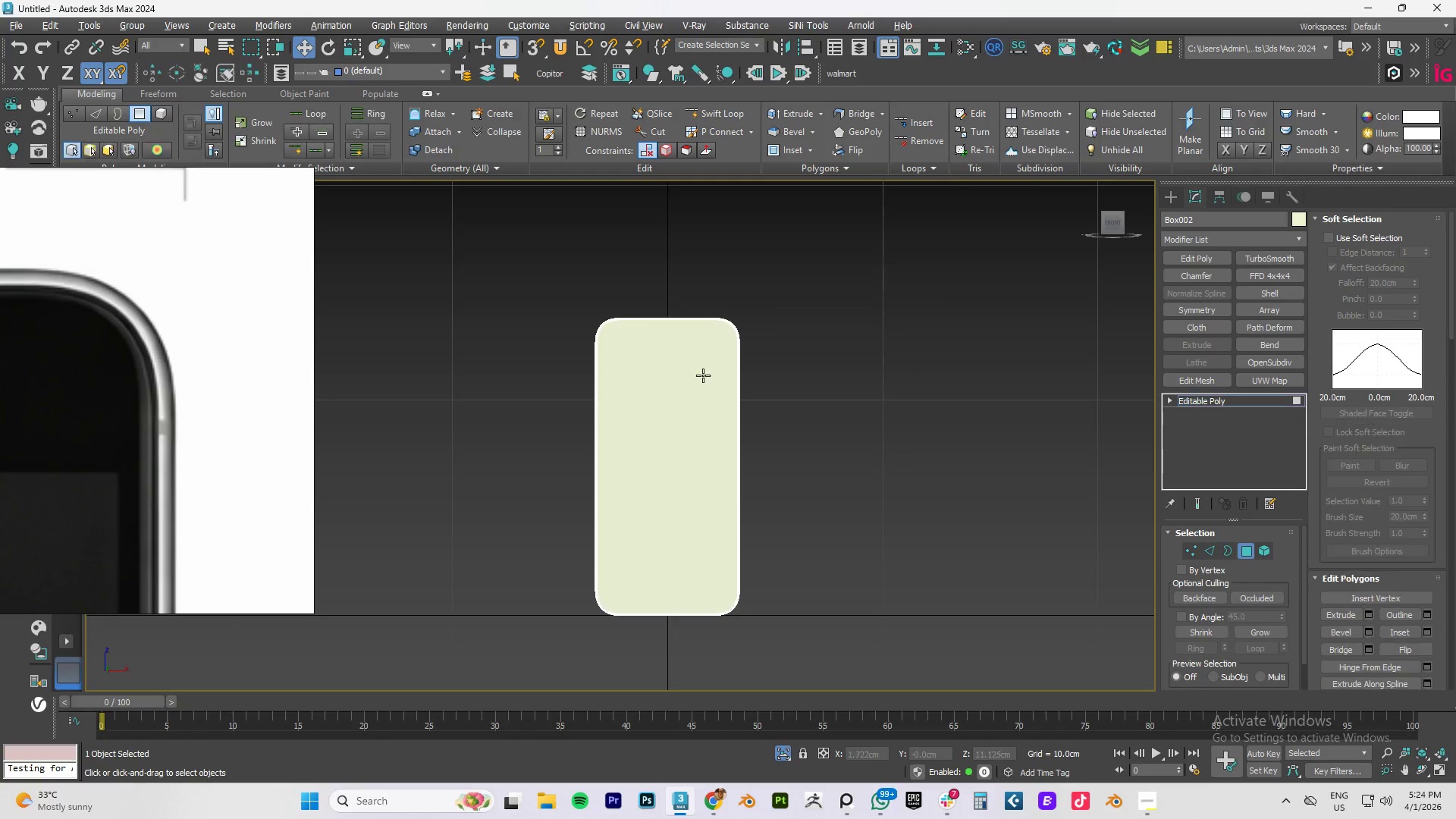 
left_click([701, 373])
 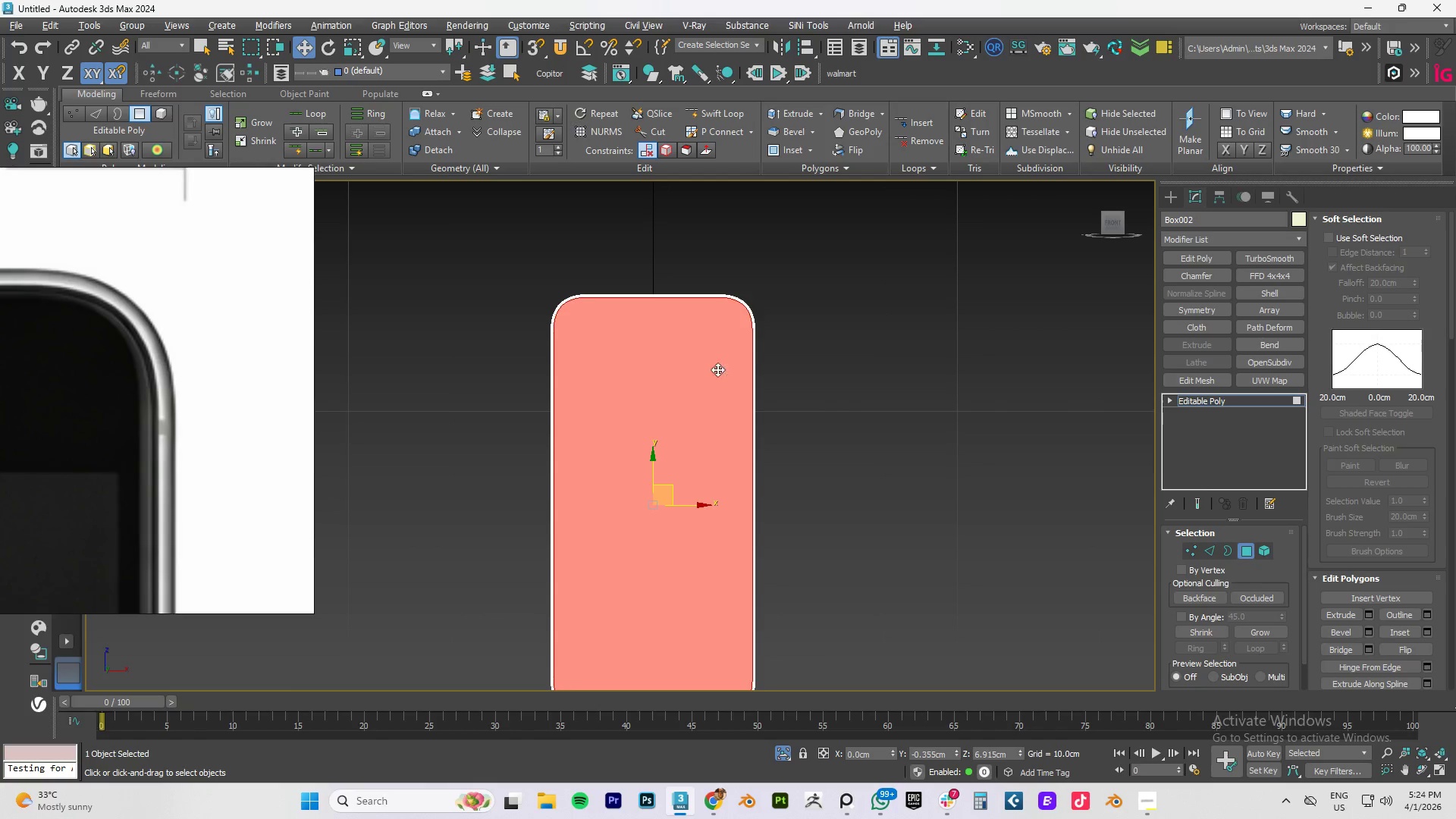 
scroll: coordinate [702, 374], scroll_direction: up, amount: 1.0
 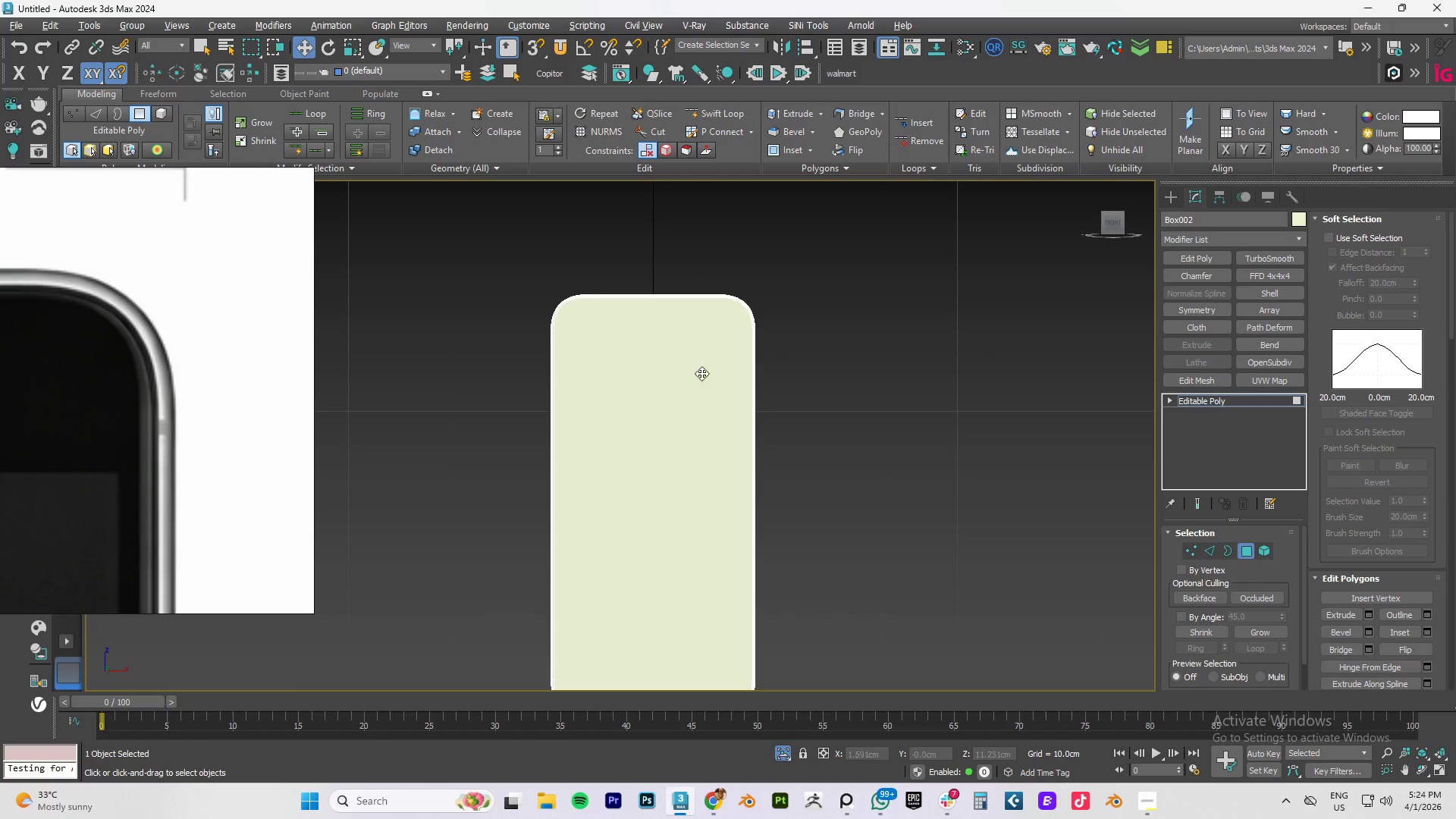 
hold_key(key=AltLeft, duration=0.66)
 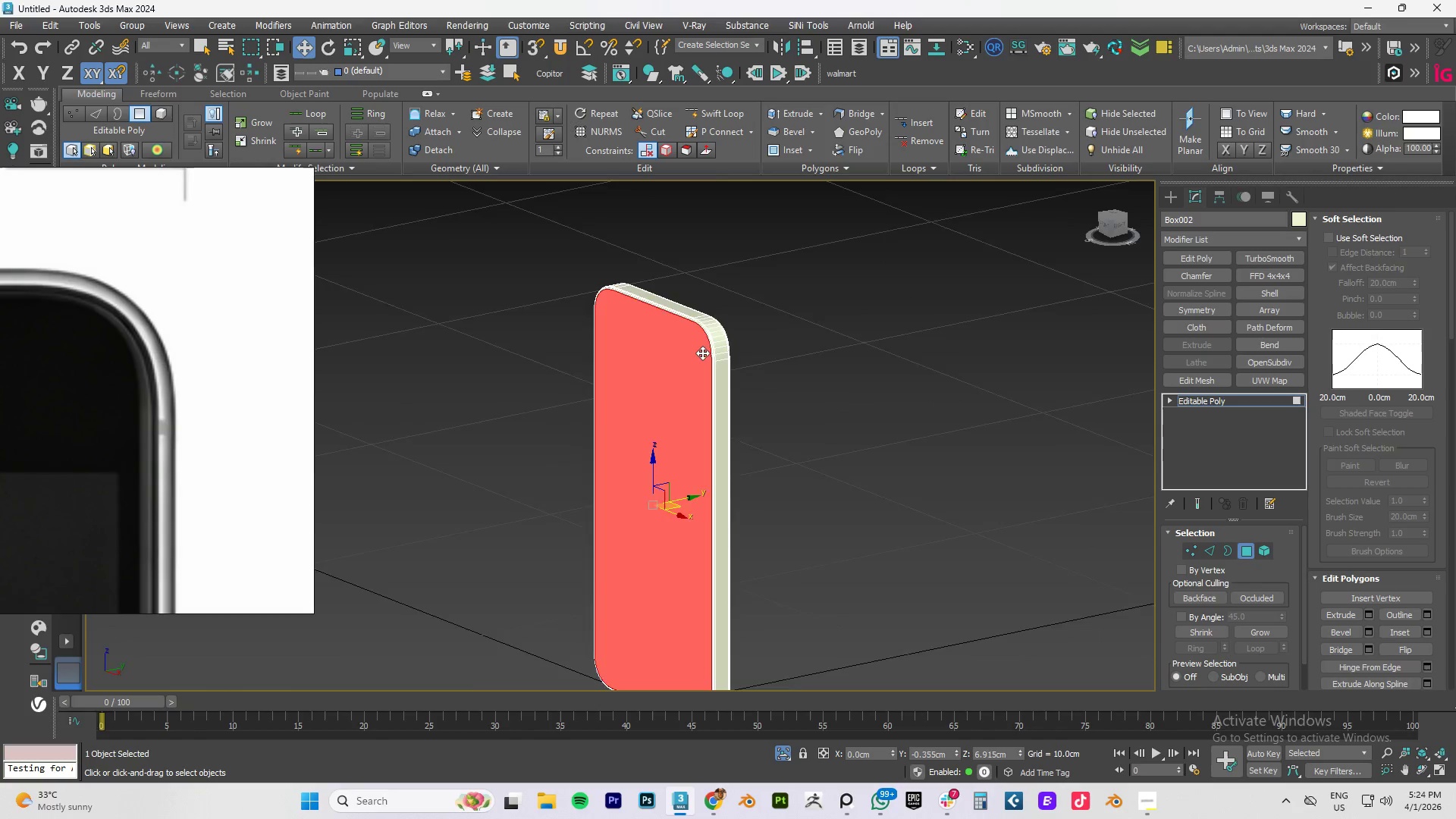 
scroll: coordinate [143, 357], scroll_direction: up, amount: 5.0
 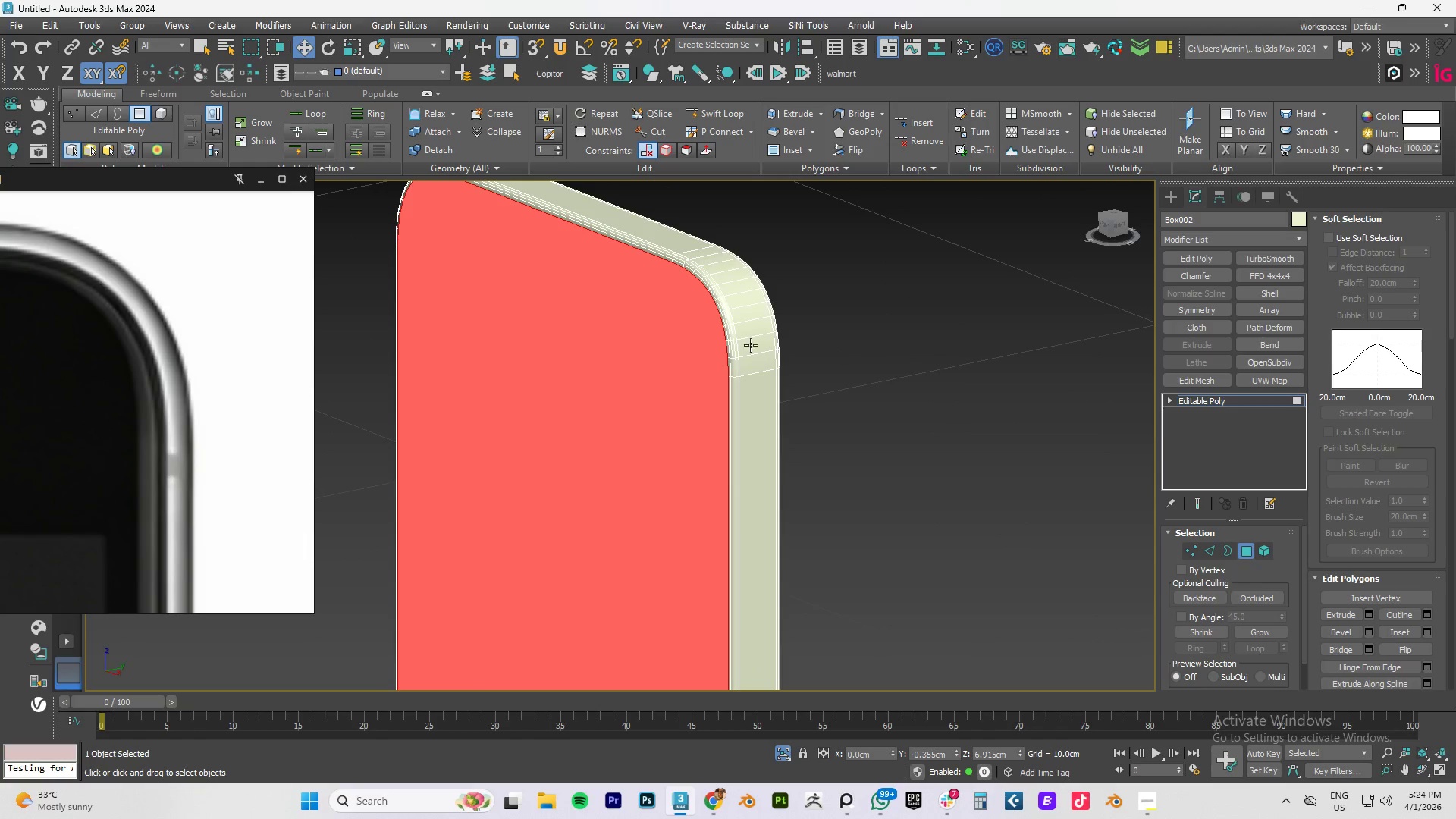 
scroll: coordinate [769, 316], scroll_direction: none, amount: 0.0
 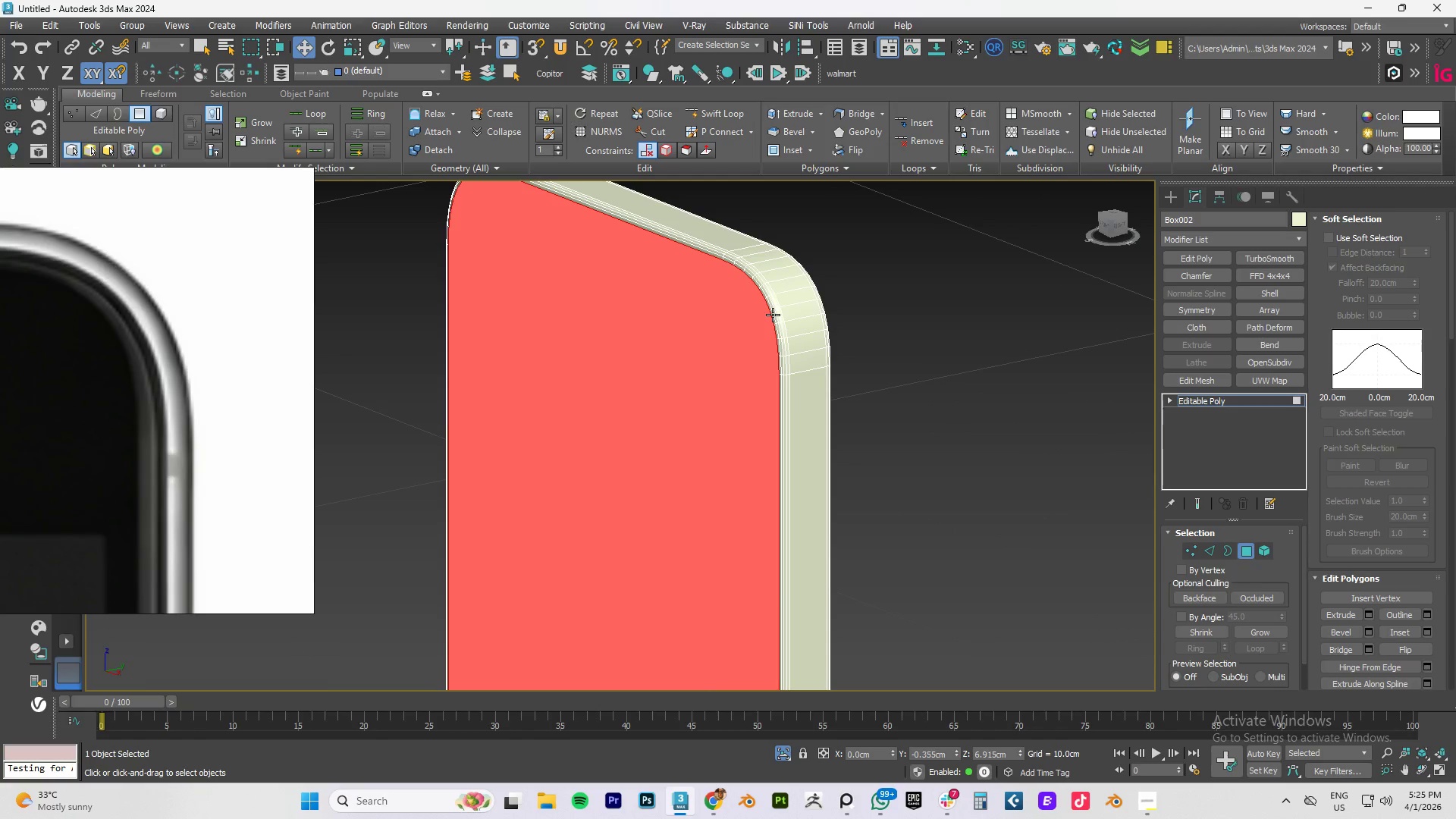 
hold_key(key=AltLeft, duration=0.62)
 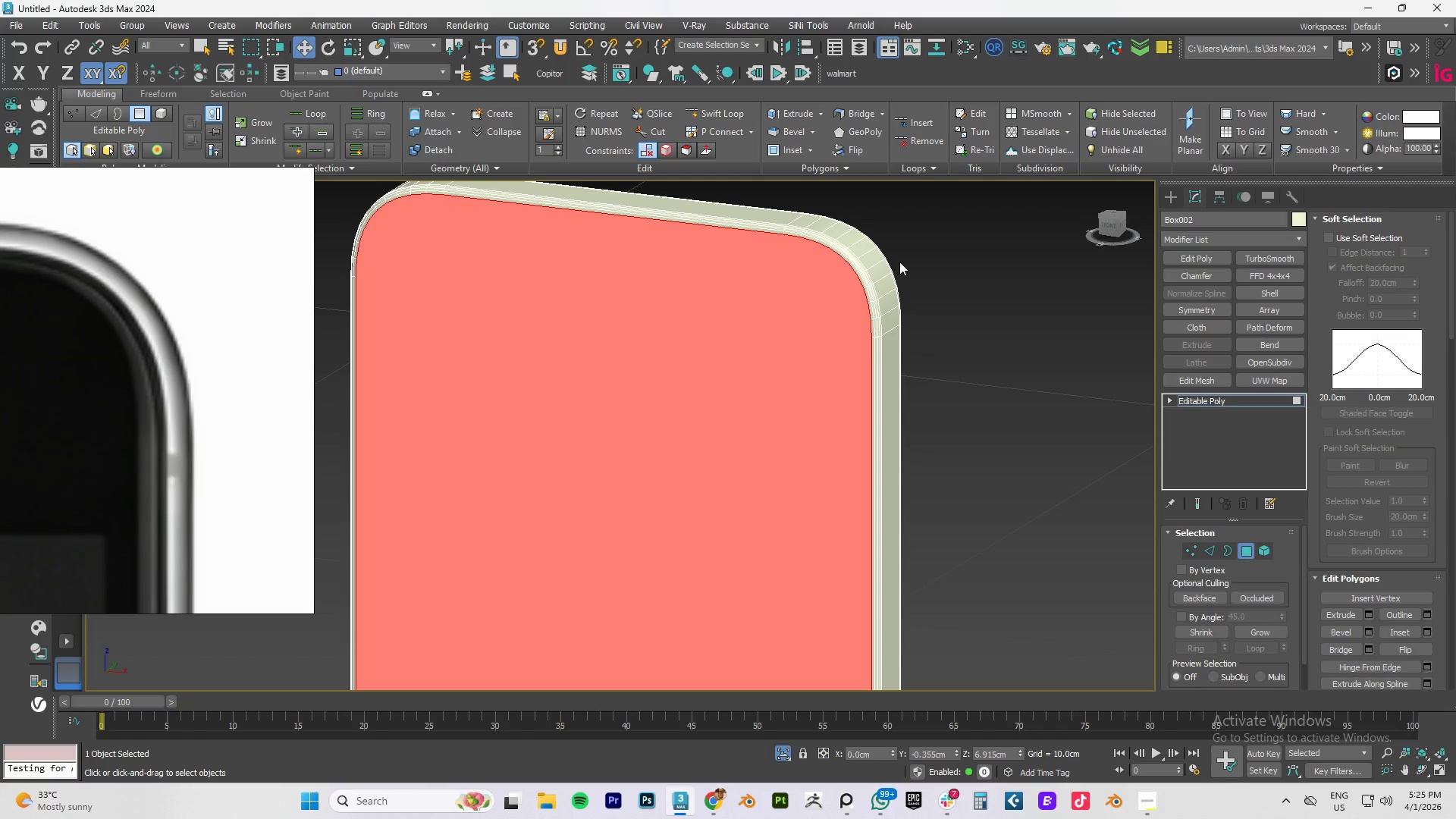 
scroll: coordinate [817, 248], scroll_direction: up, amount: 4.0
 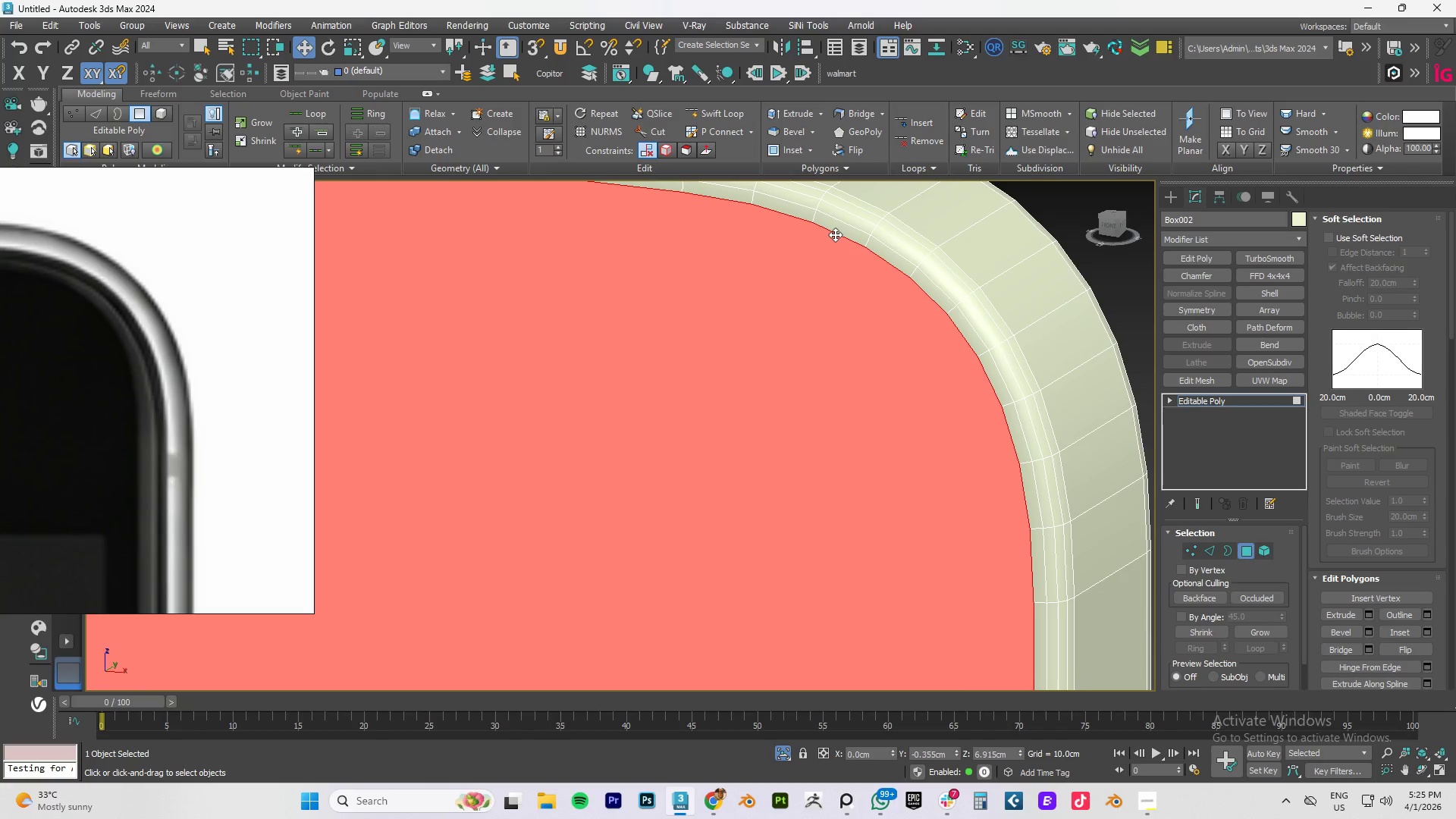 
hold_key(key=ControlLeft, duration=1.52)
double_click([837, 230])
 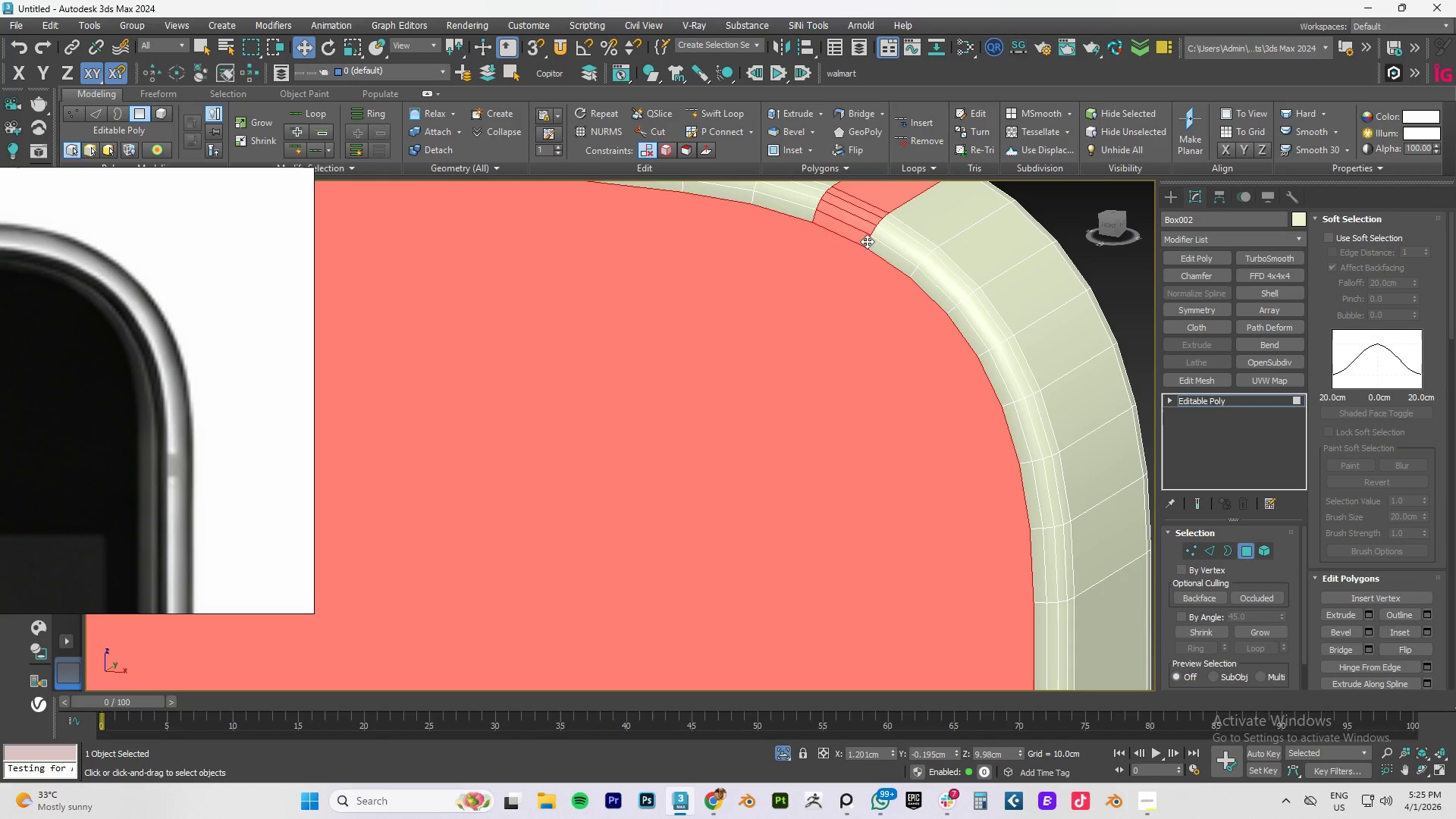 
left_click([855, 237])
 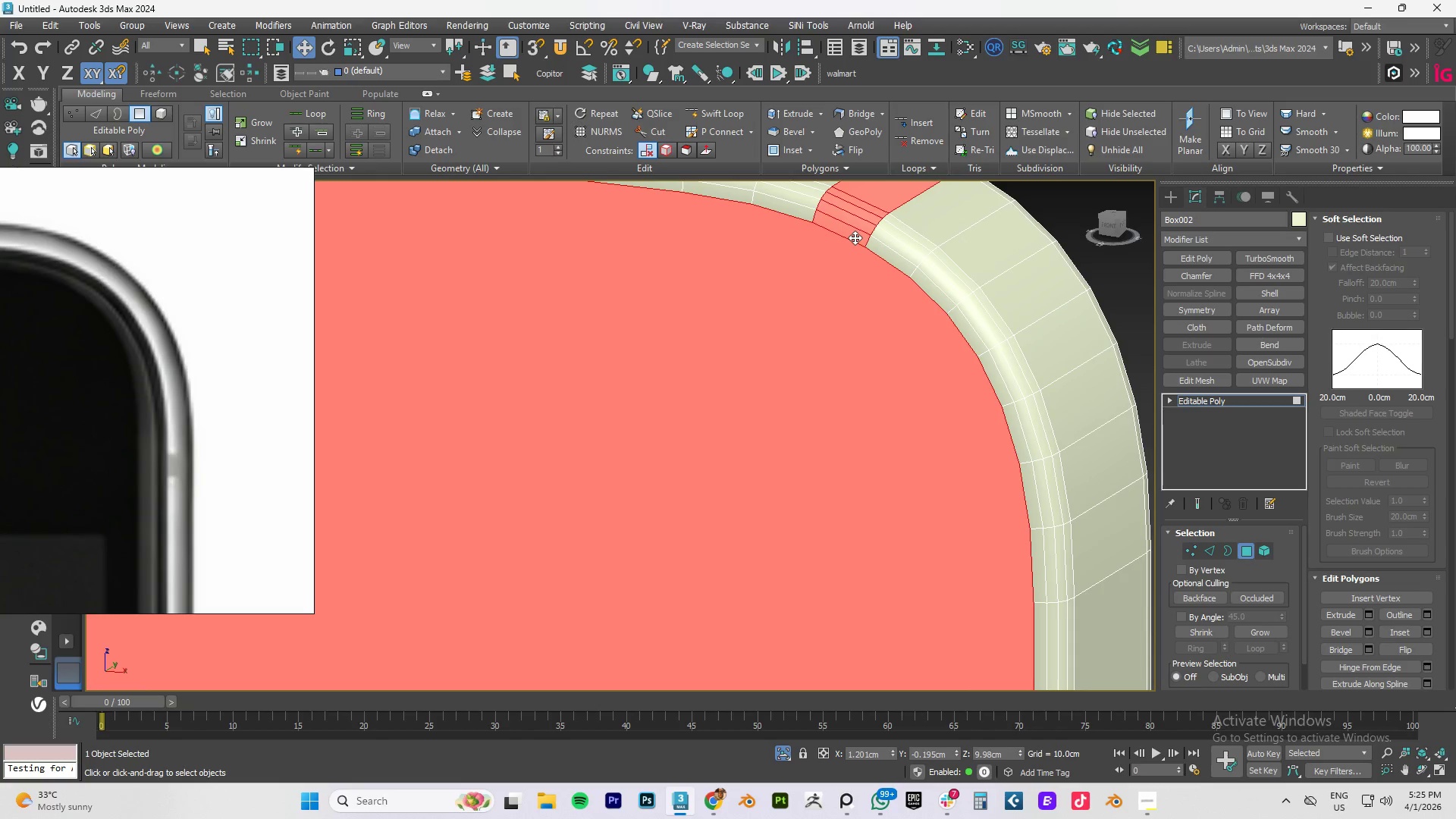 
key(Control+Z)
 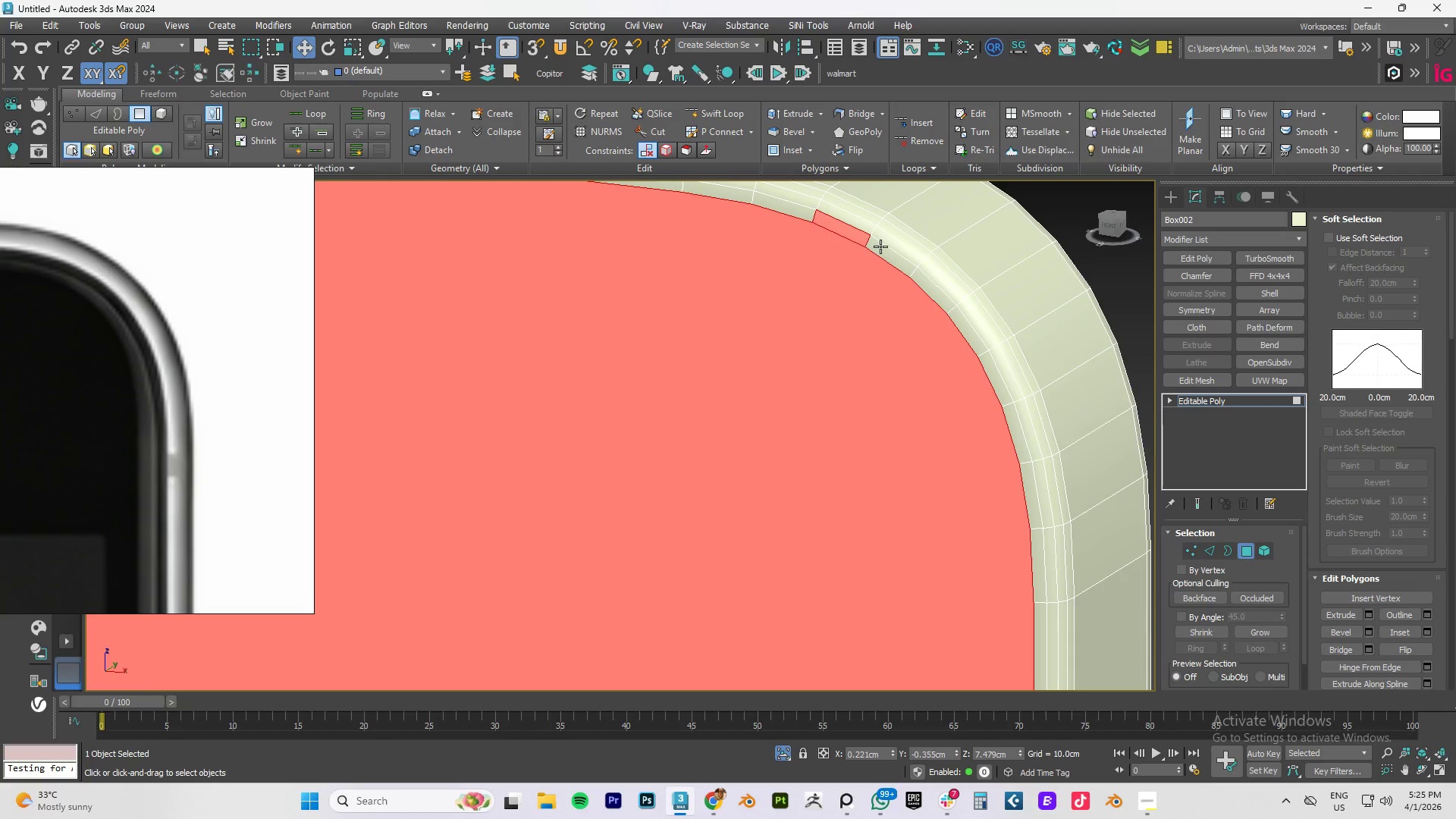 
left_click([880, 246])
 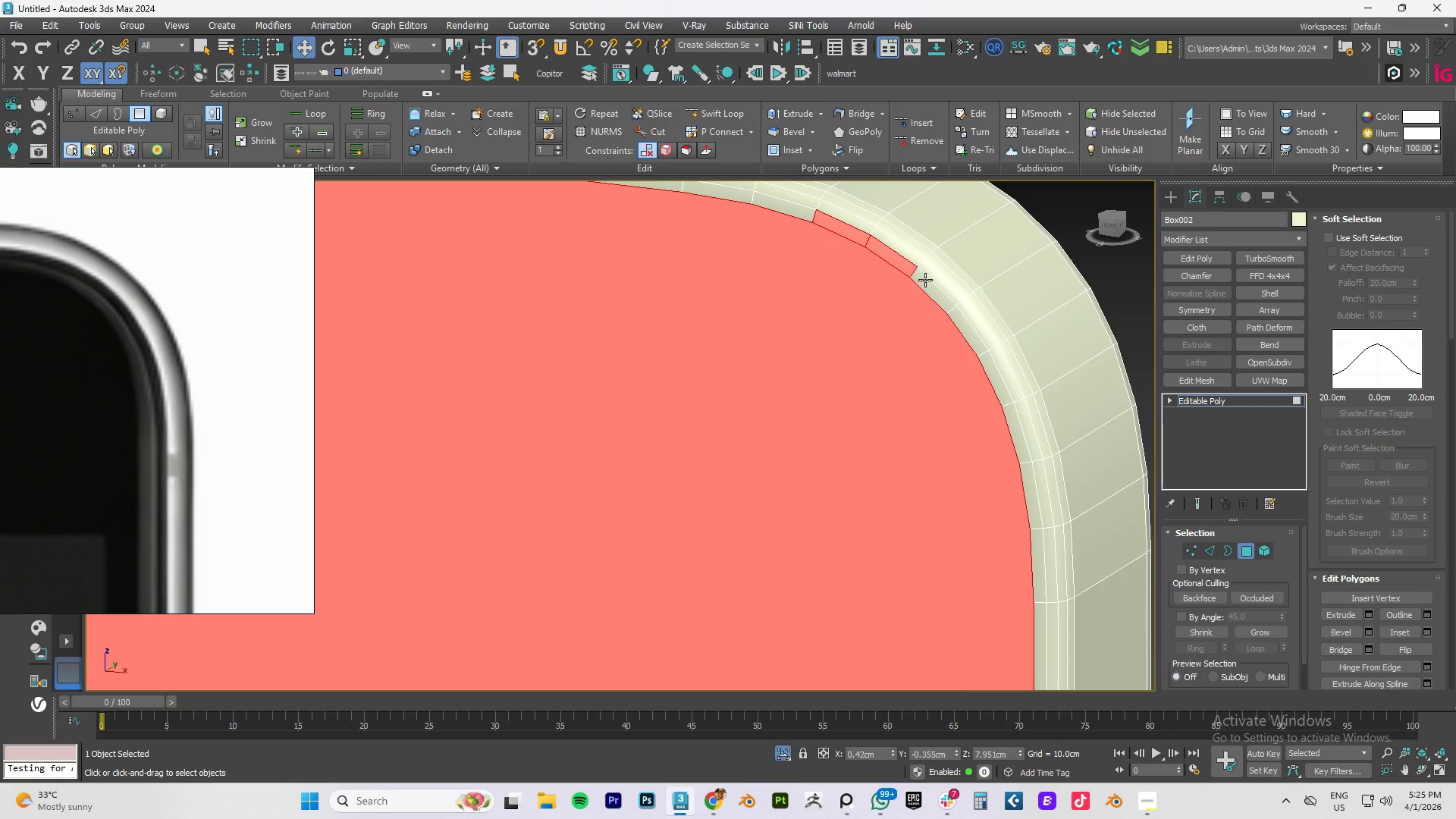 
double_click([925, 280])
 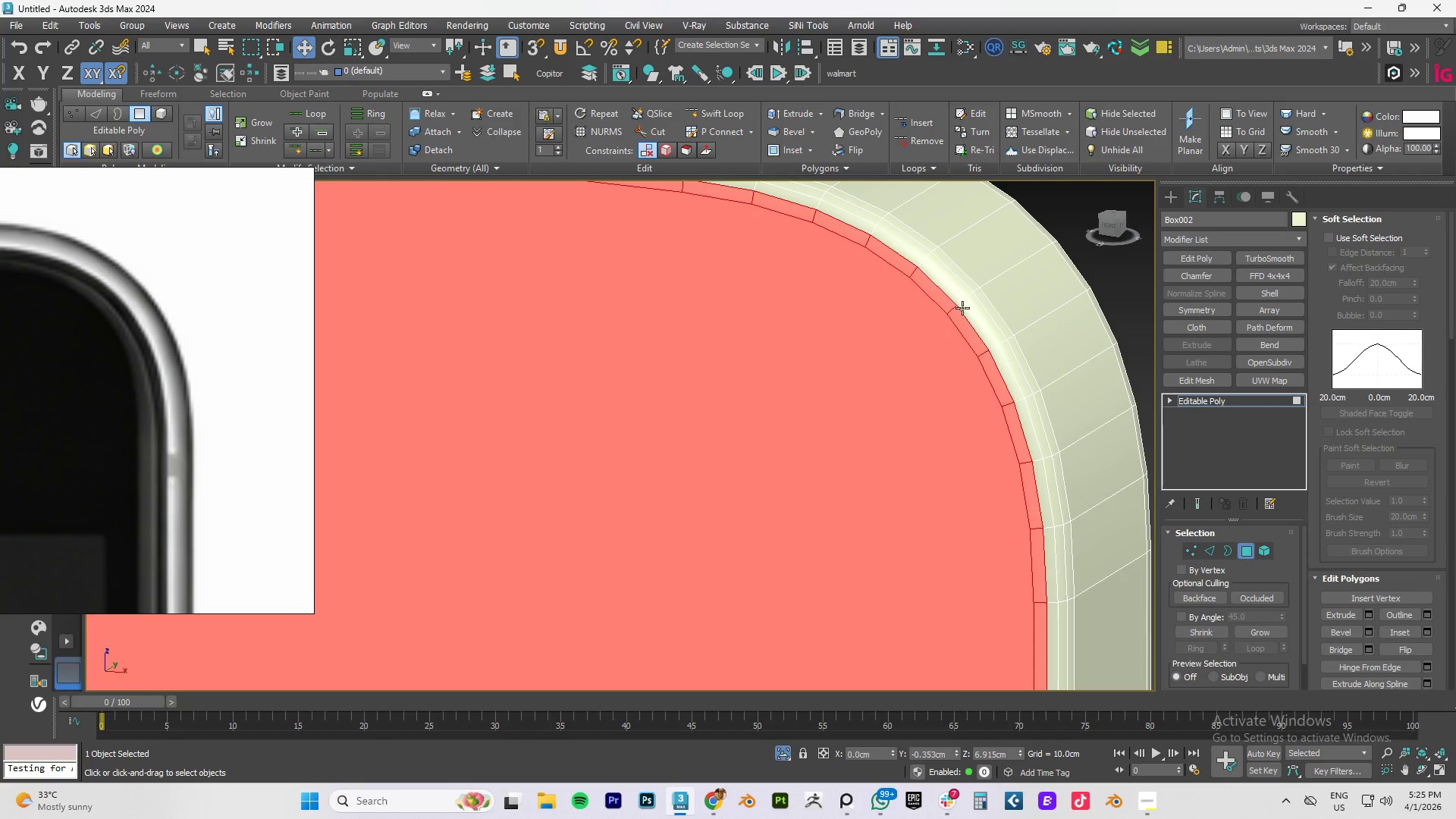 
hold_key(key=AltLeft, duration=0.53)
 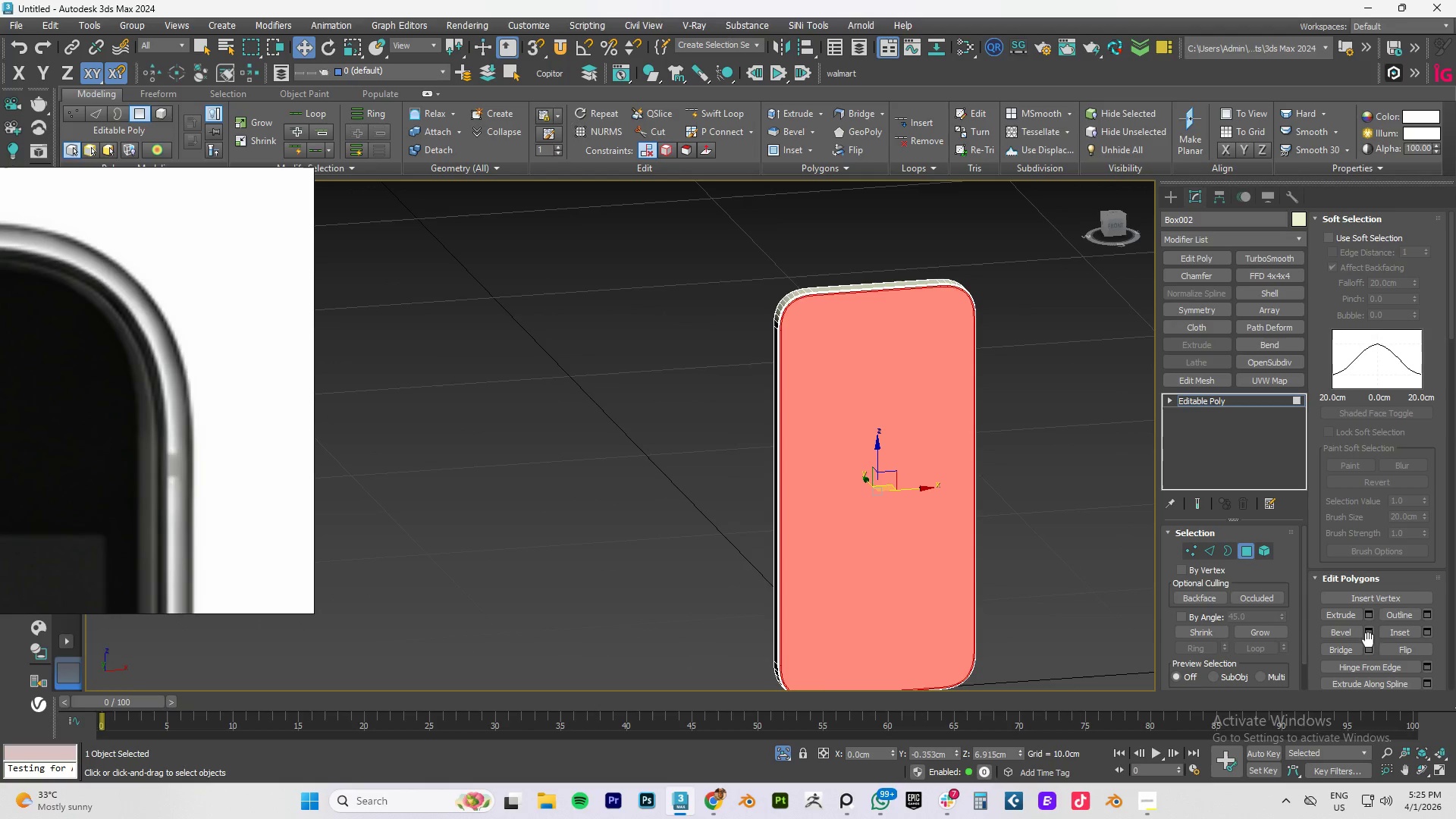 
scroll: coordinate [990, 519], scroll_direction: down, amount: 10.0
 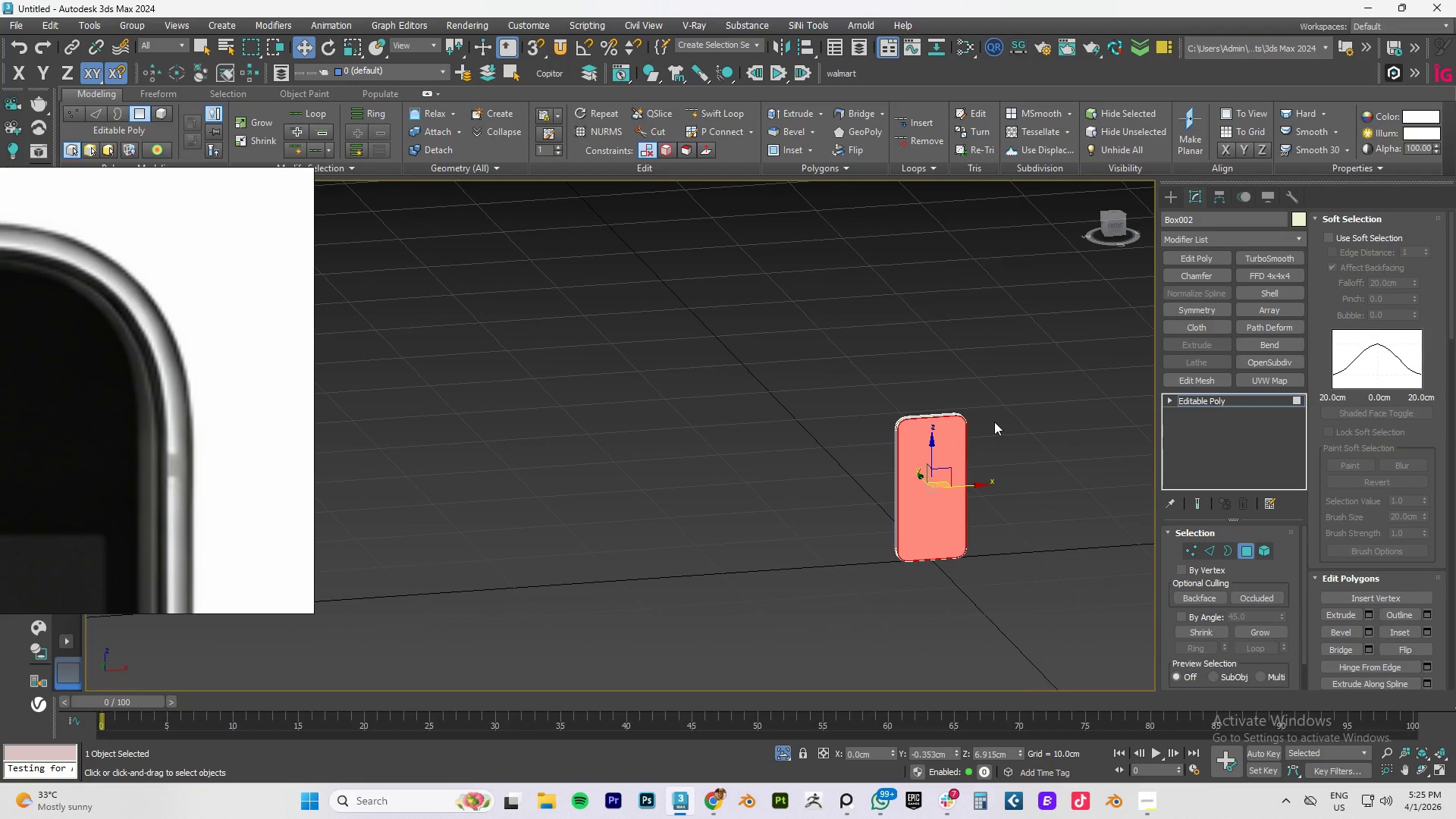 
scroll: coordinate [985, 418], scroll_direction: up, amount: 4.0
 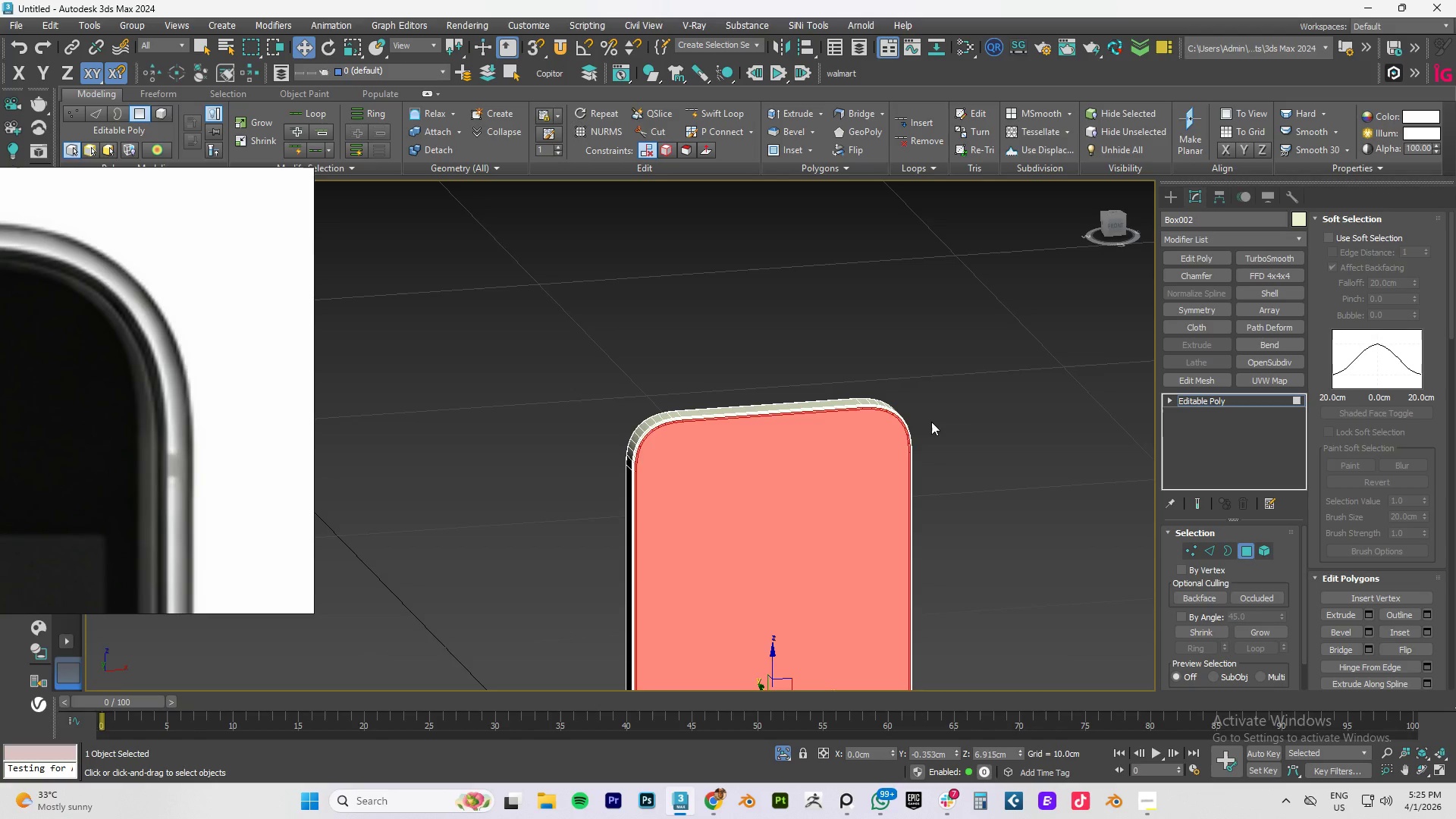 
left_click([819, 452])
 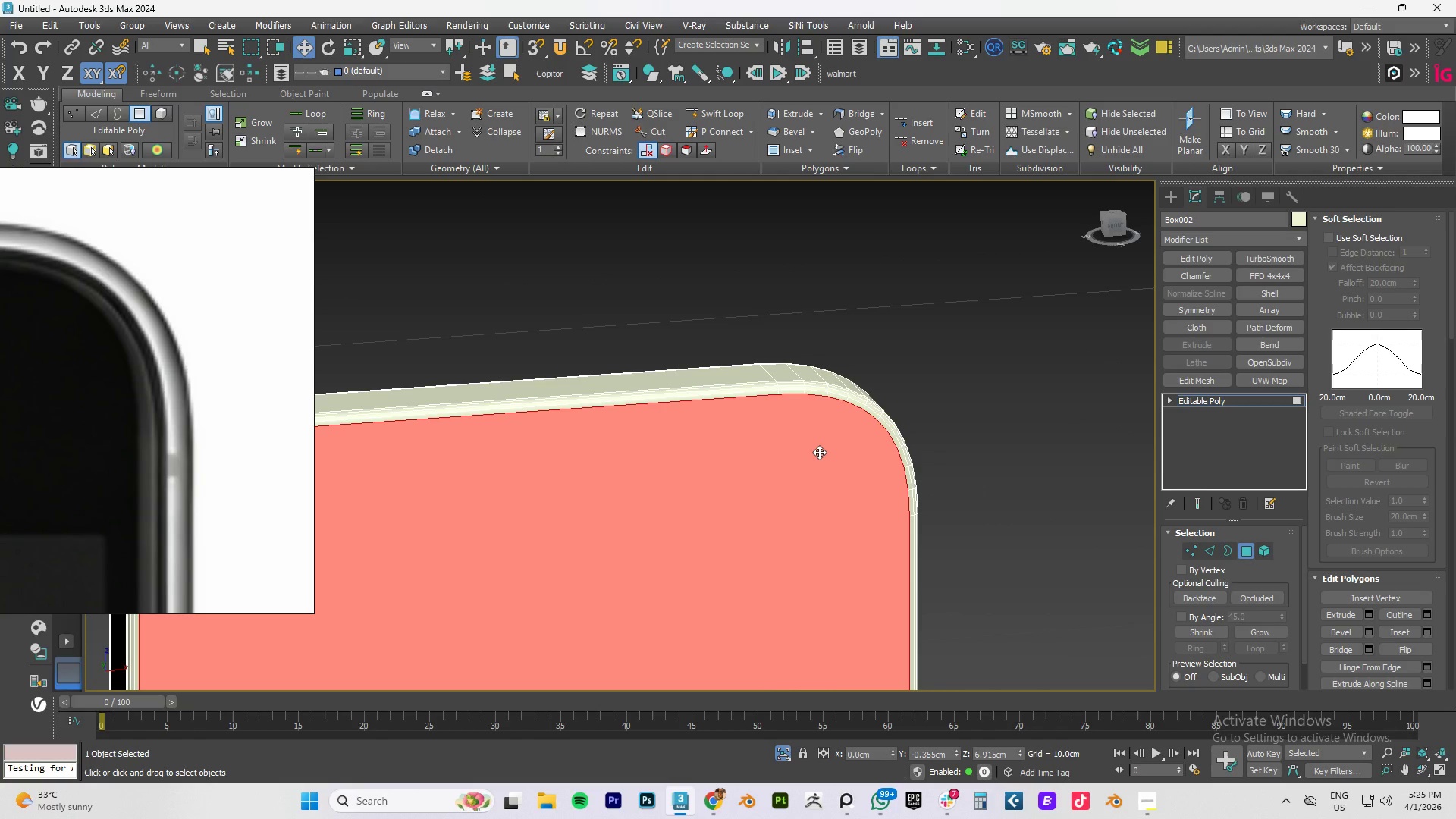 
scroll: coordinate [908, 417], scroll_direction: up, amount: 3.0
 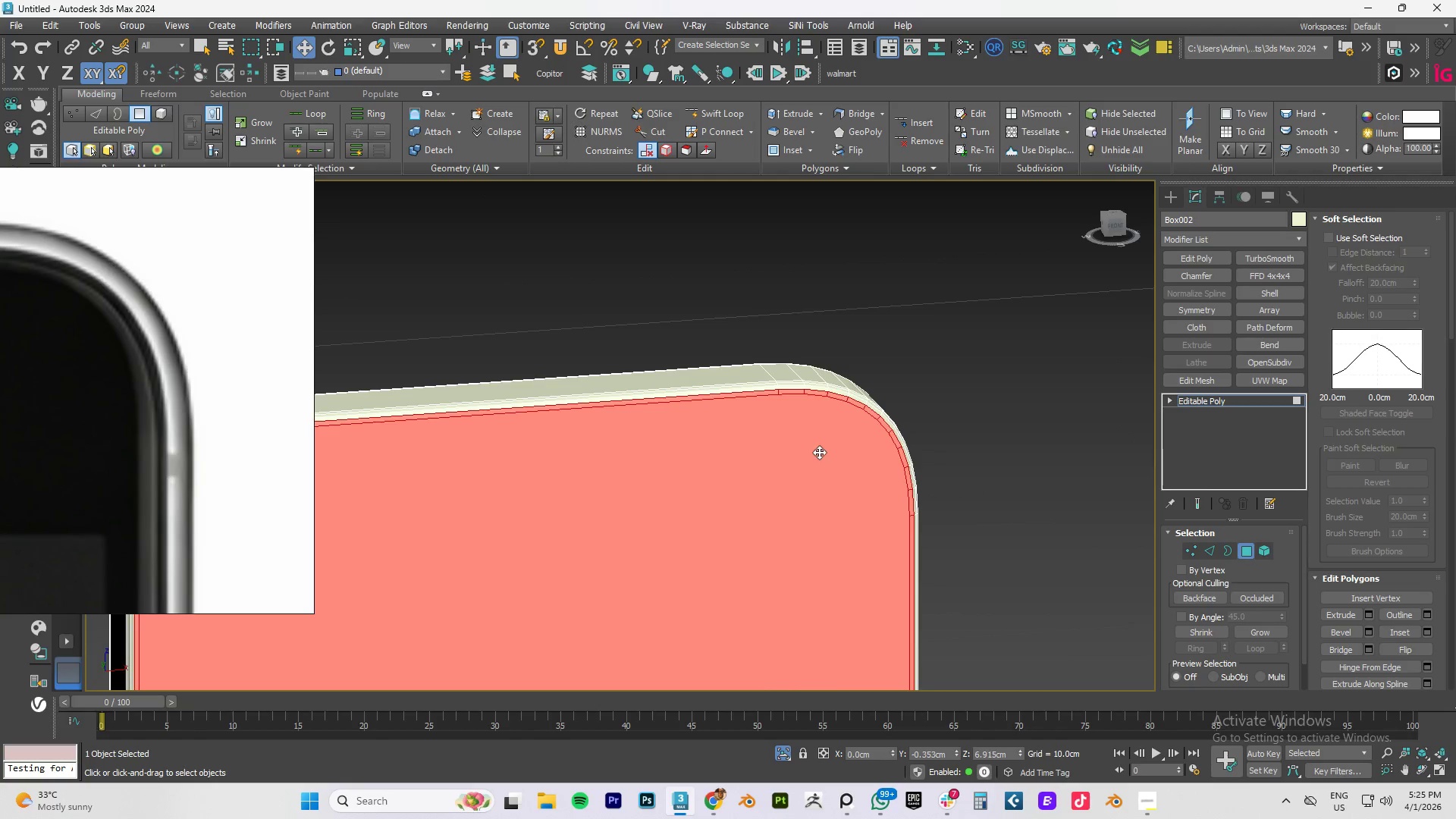 
wait(14.03)
 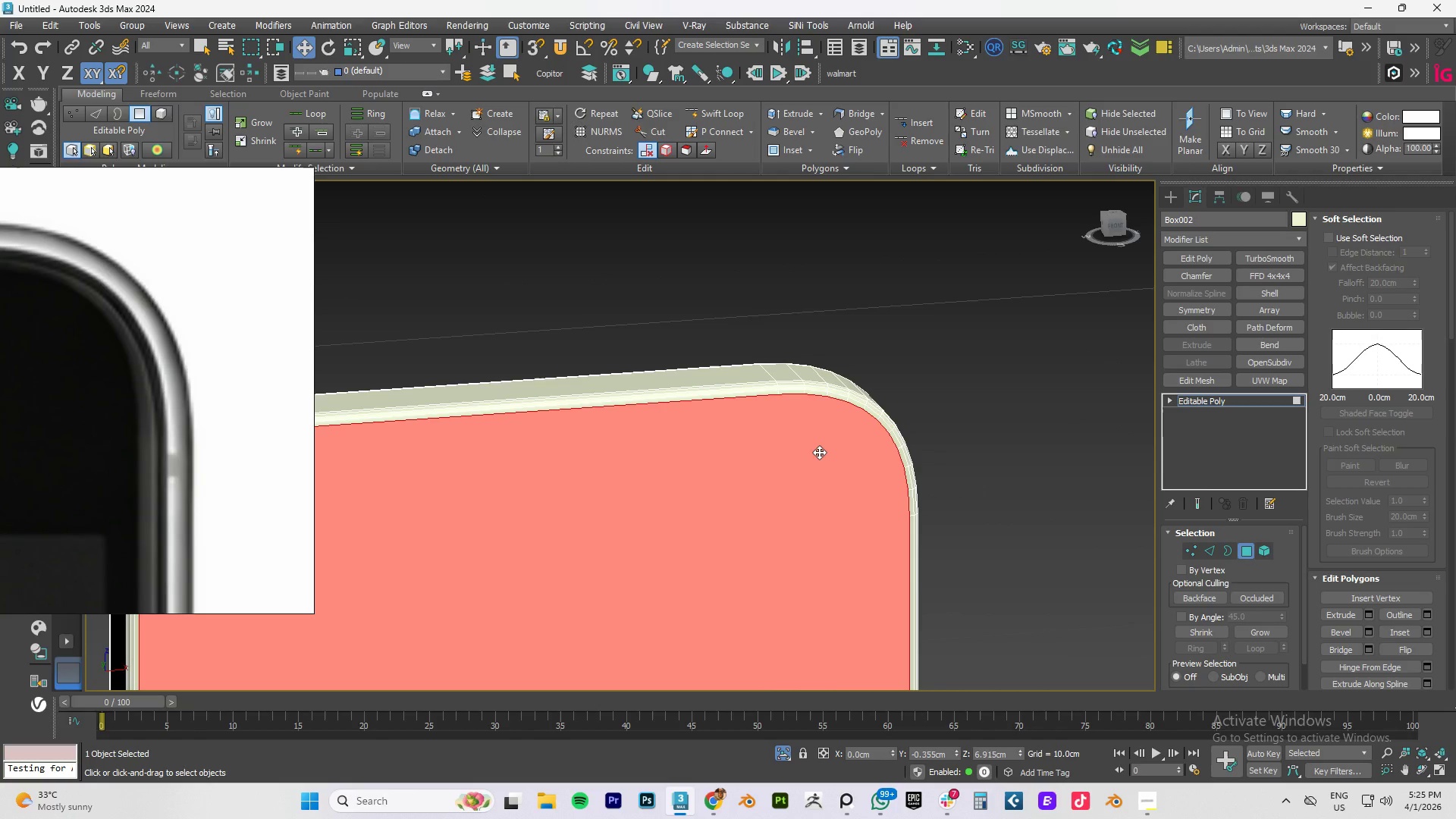 
scroll: coordinate [723, 416], scroll_direction: down, amount: 2.0
 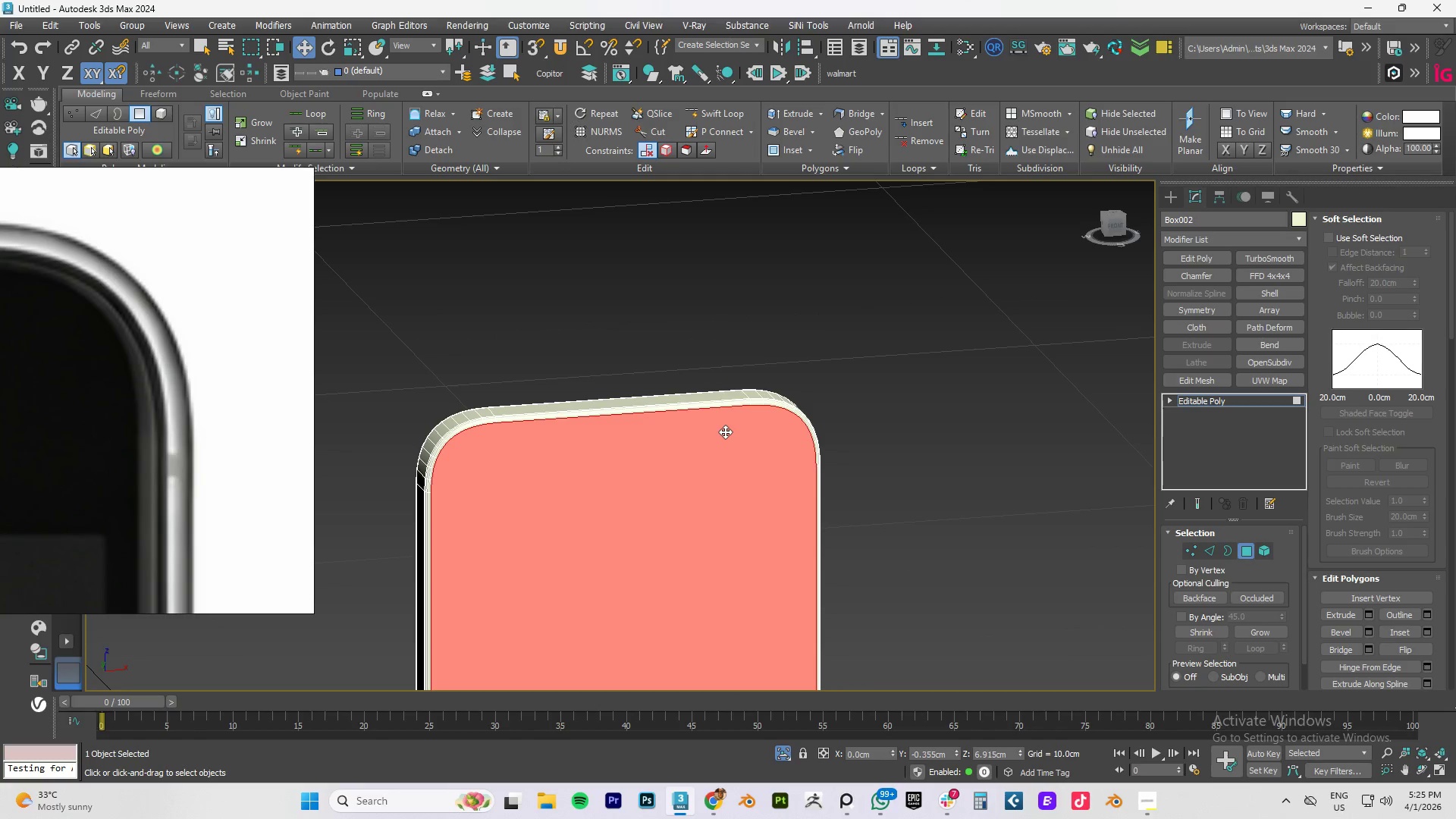 
hold_key(key=AltLeft, duration=0.59)
 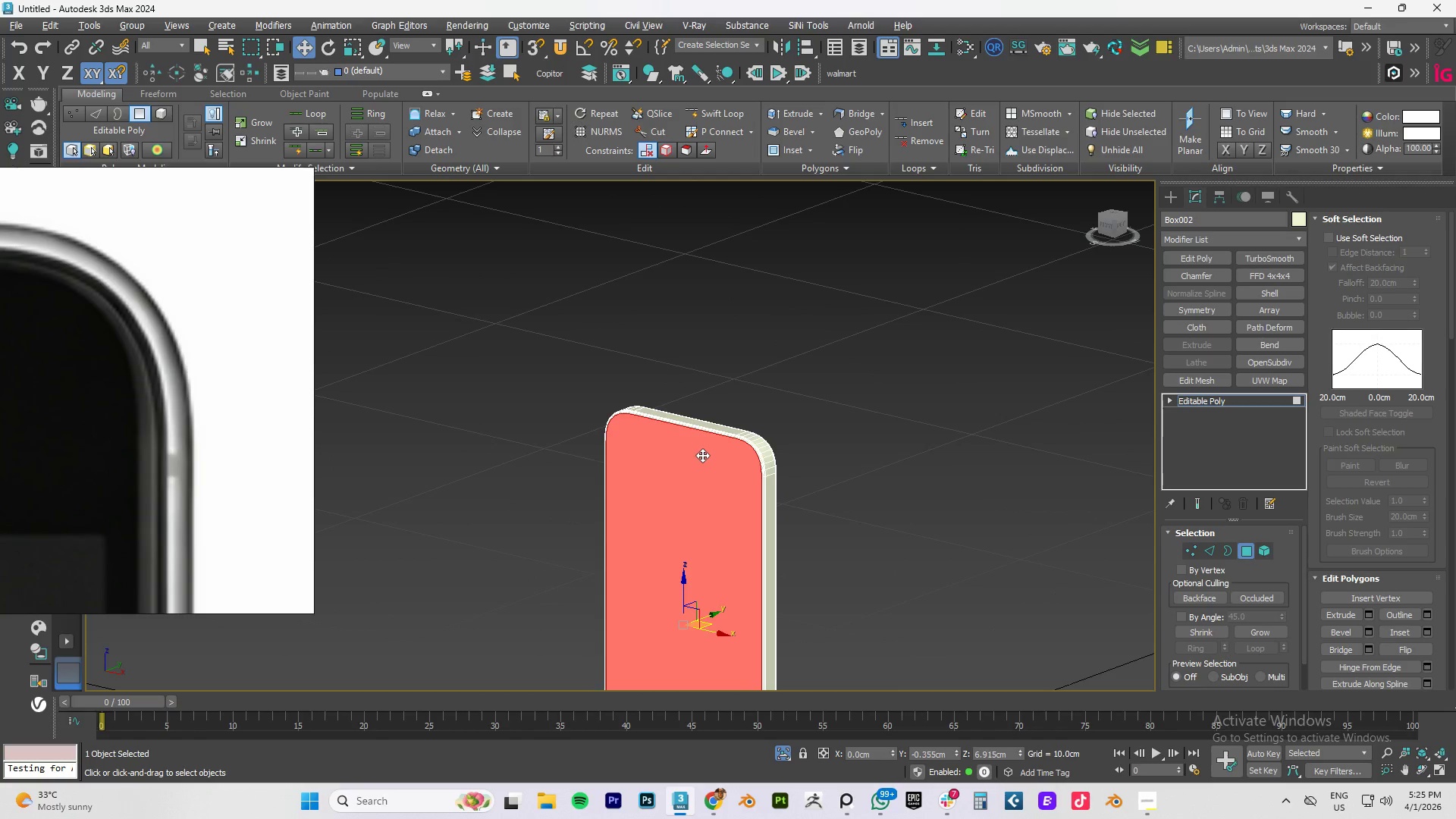 
scroll: coordinate [744, 435], scroll_direction: down, amount: 2.0
 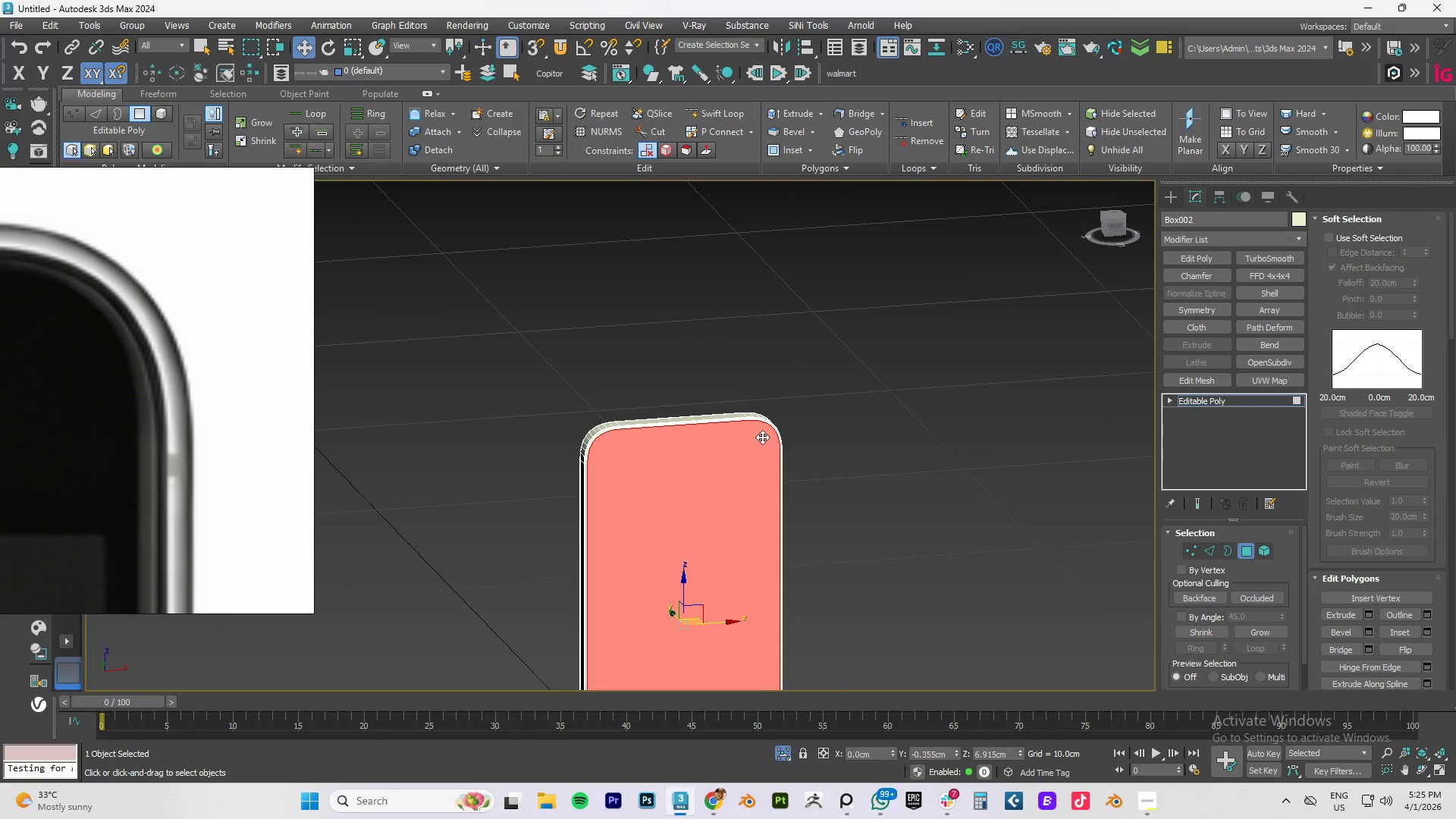 
hold_key(key=AltLeft, duration=1.16)
 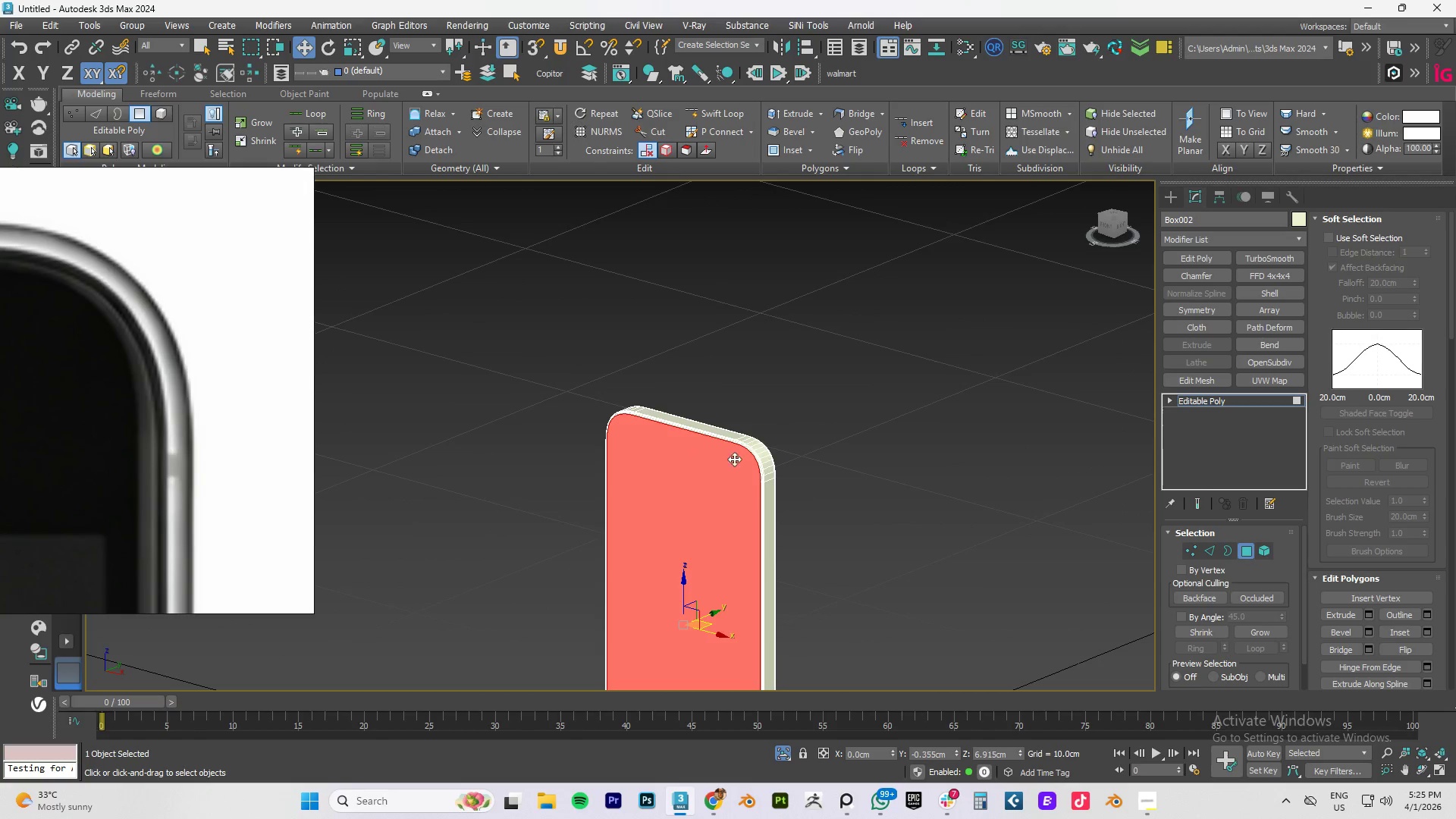 
scroll: coordinate [741, 460], scroll_direction: down, amount: 3.0
 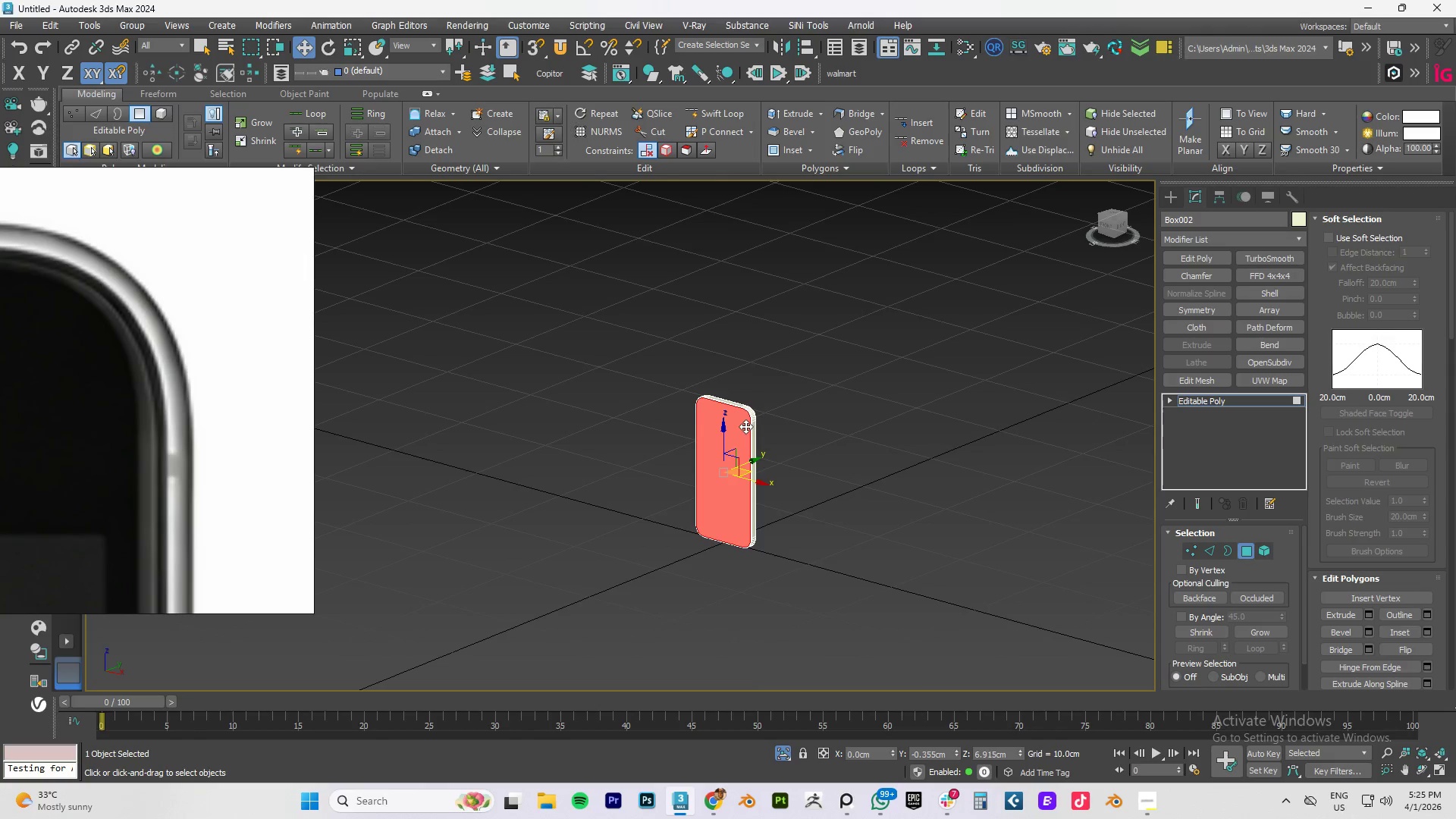 
scroll: coordinate [764, 441], scroll_direction: up, amount: 8.0
 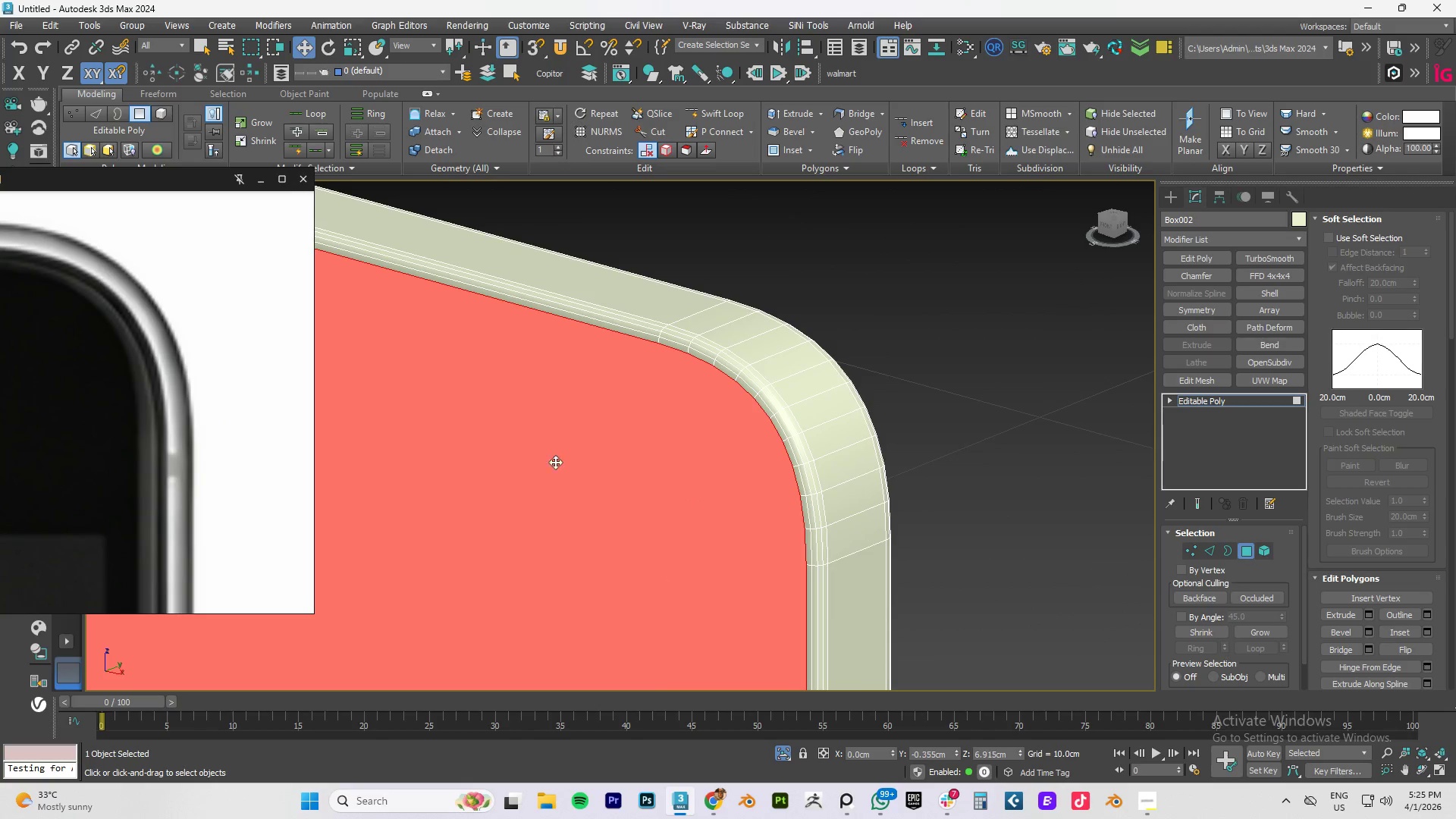 
scroll: coordinate [799, 475], scroll_direction: down, amount: 3.0
 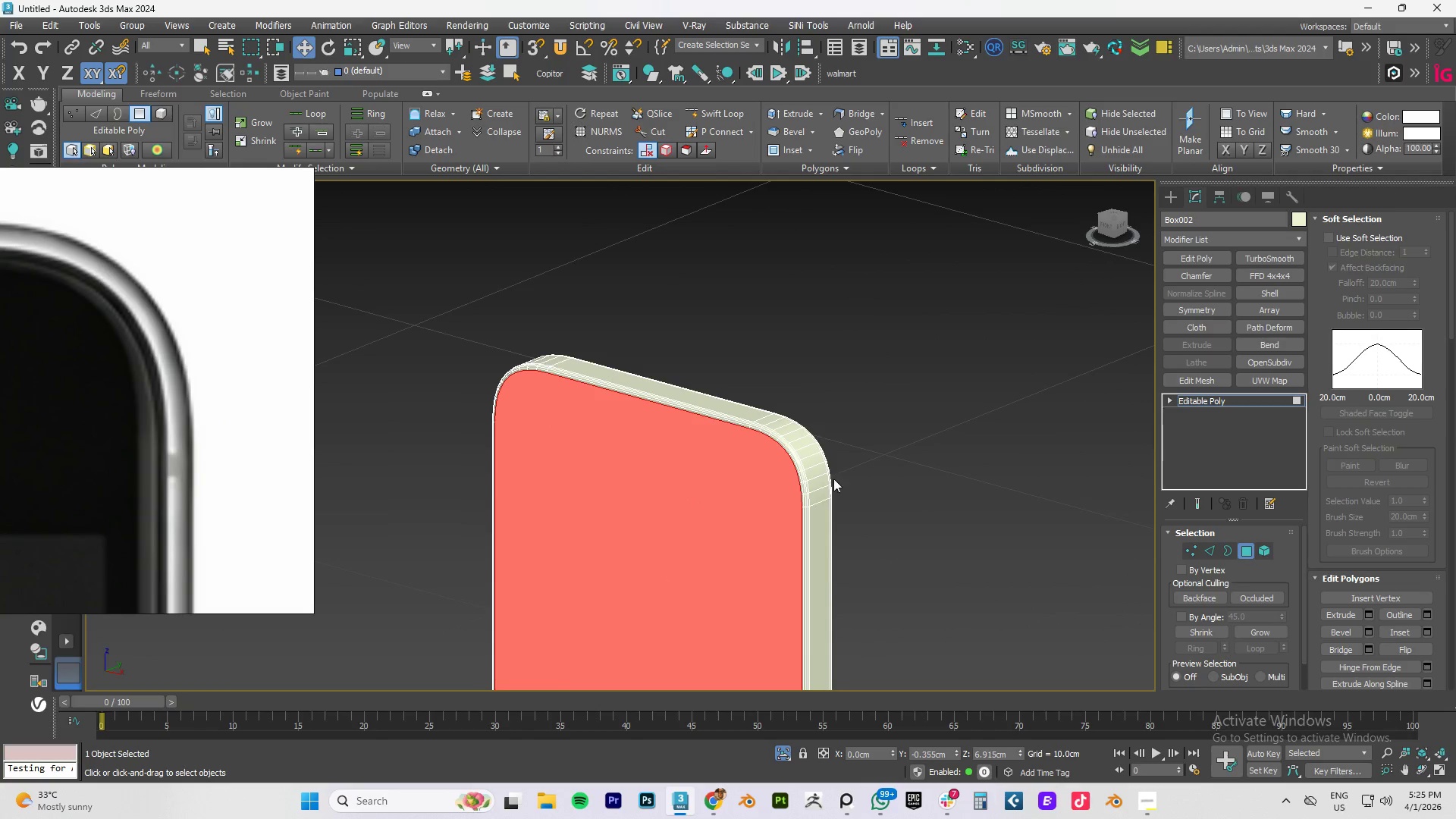 
scroll: coordinate [804, 488], scroll_direction: up, amount: 3.0
 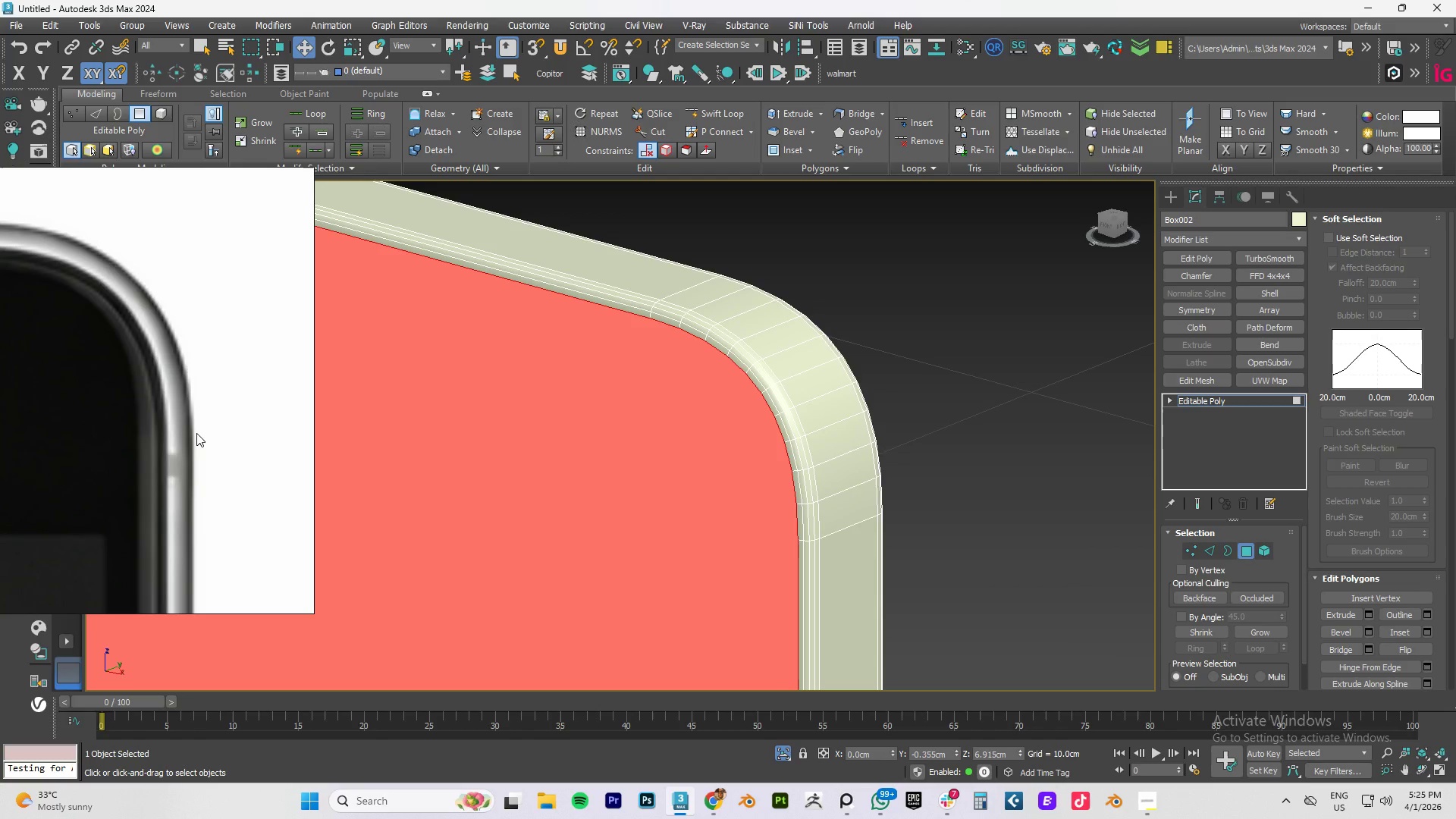 
wait(19.89)
 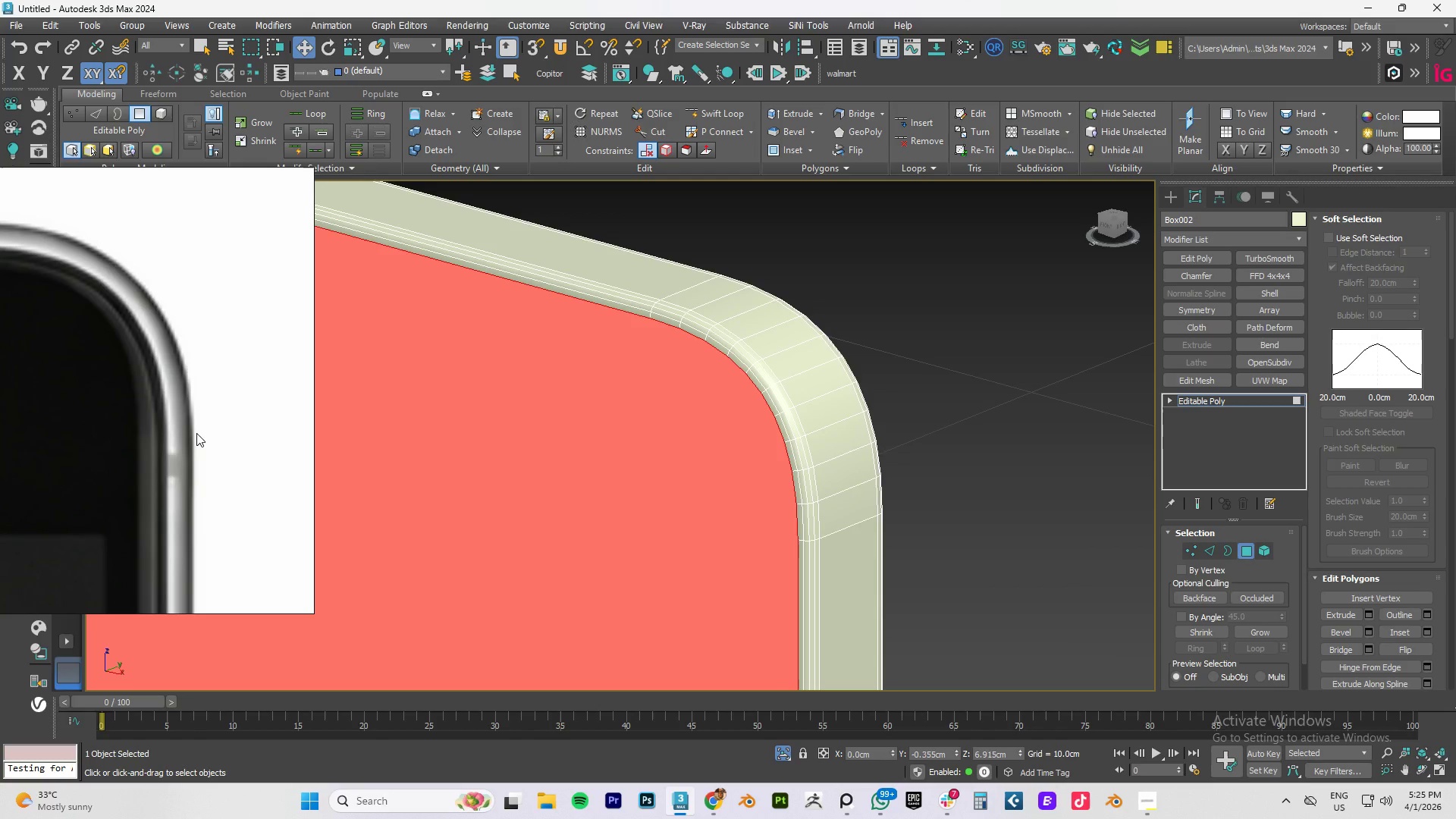 
scroll: coordinate [606, 551], scroll_direction: down, amount: 2.0
 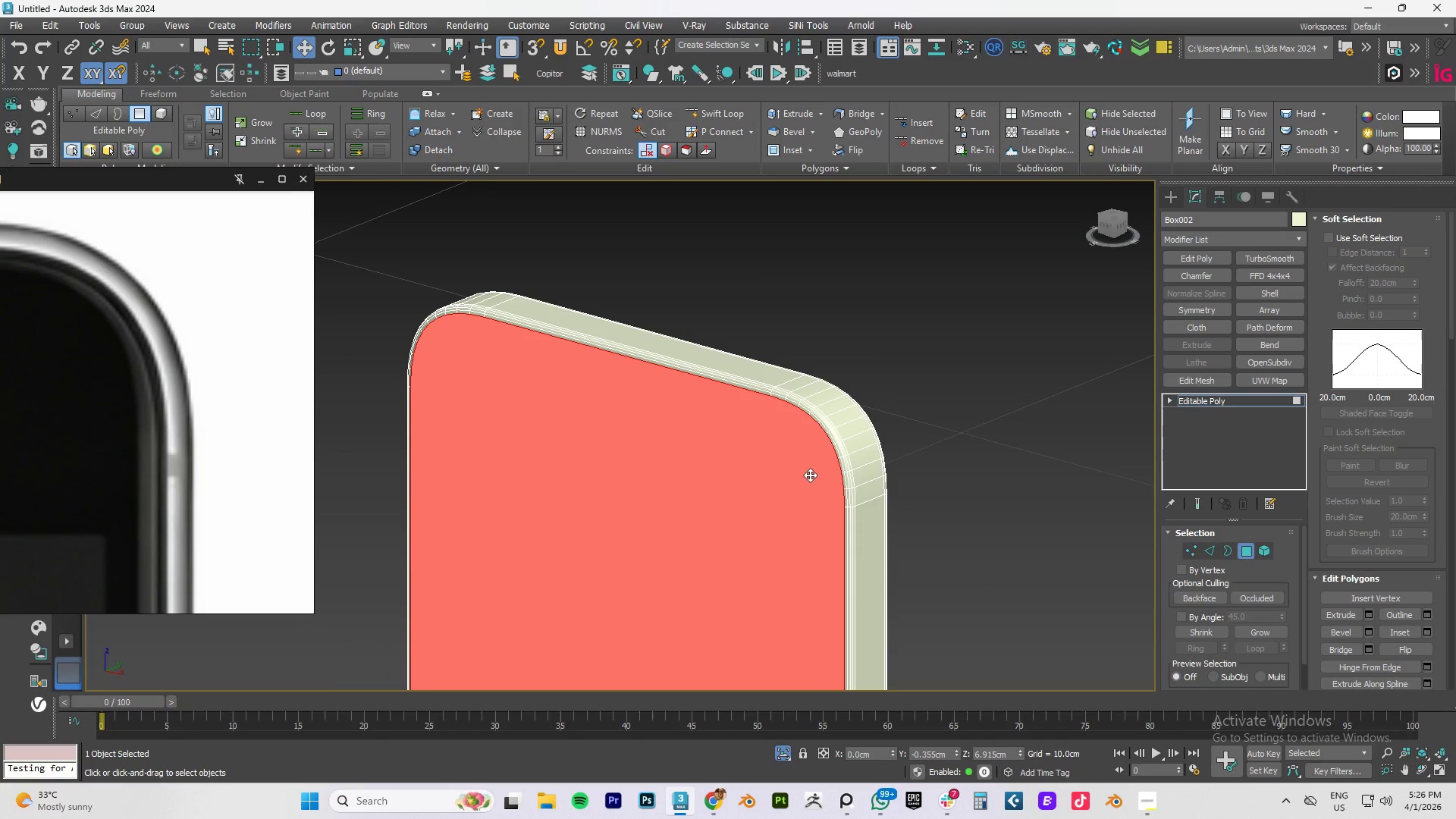 
scroll: coordinate [815, 463], scroll_direction: up, amount: 2.0
 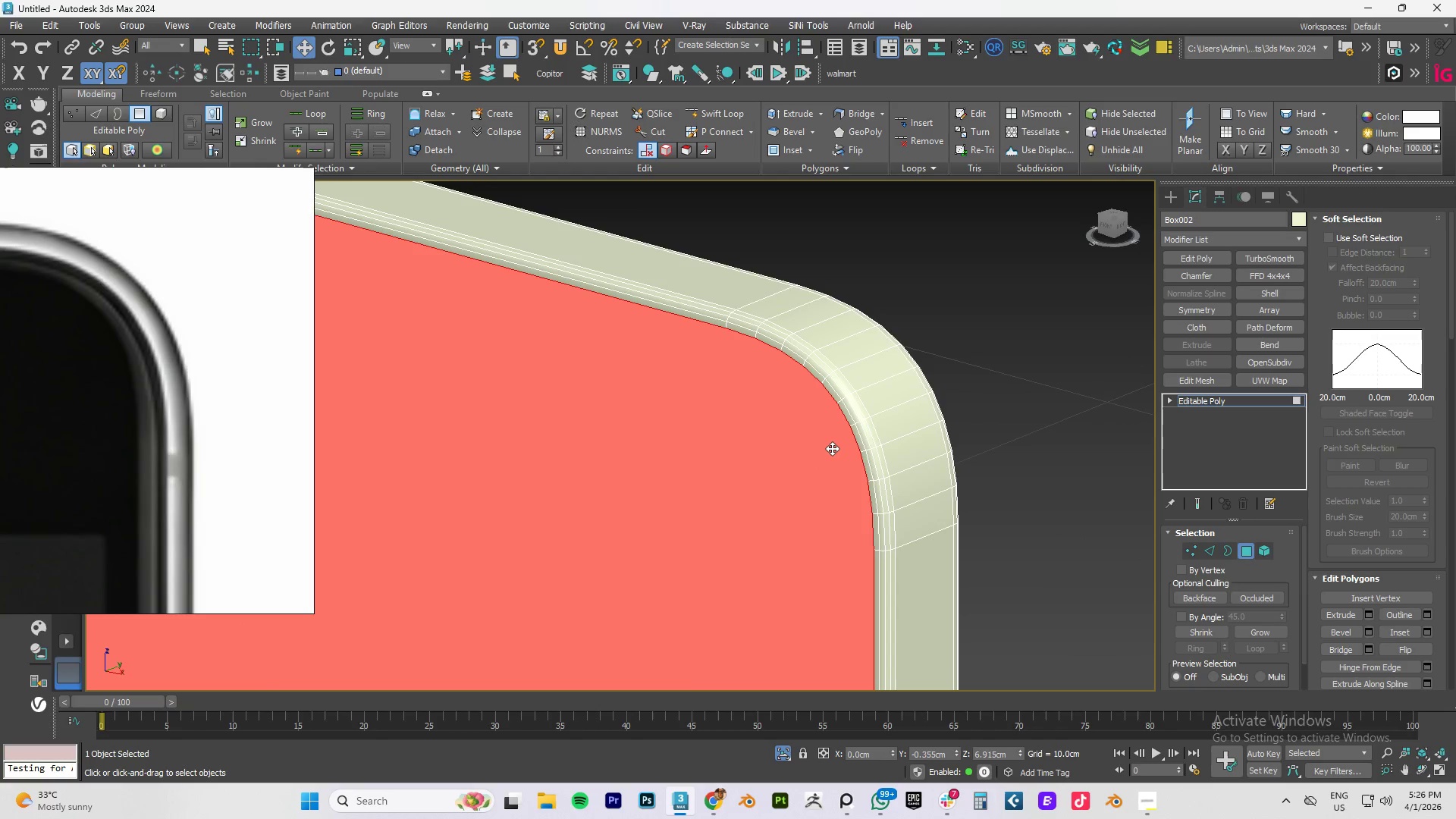 
right_click([832, 448])
 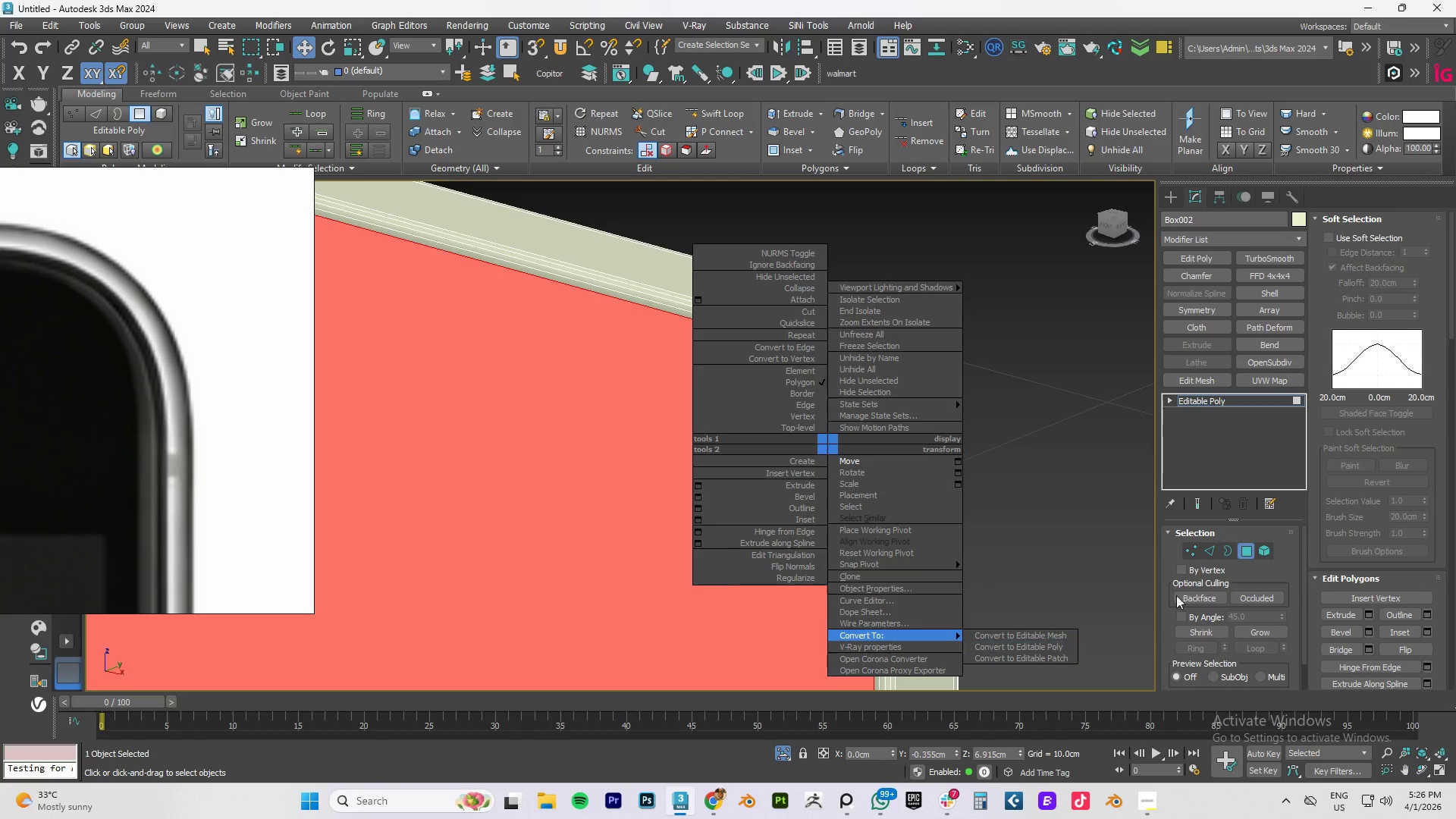 
wait(5.16)
 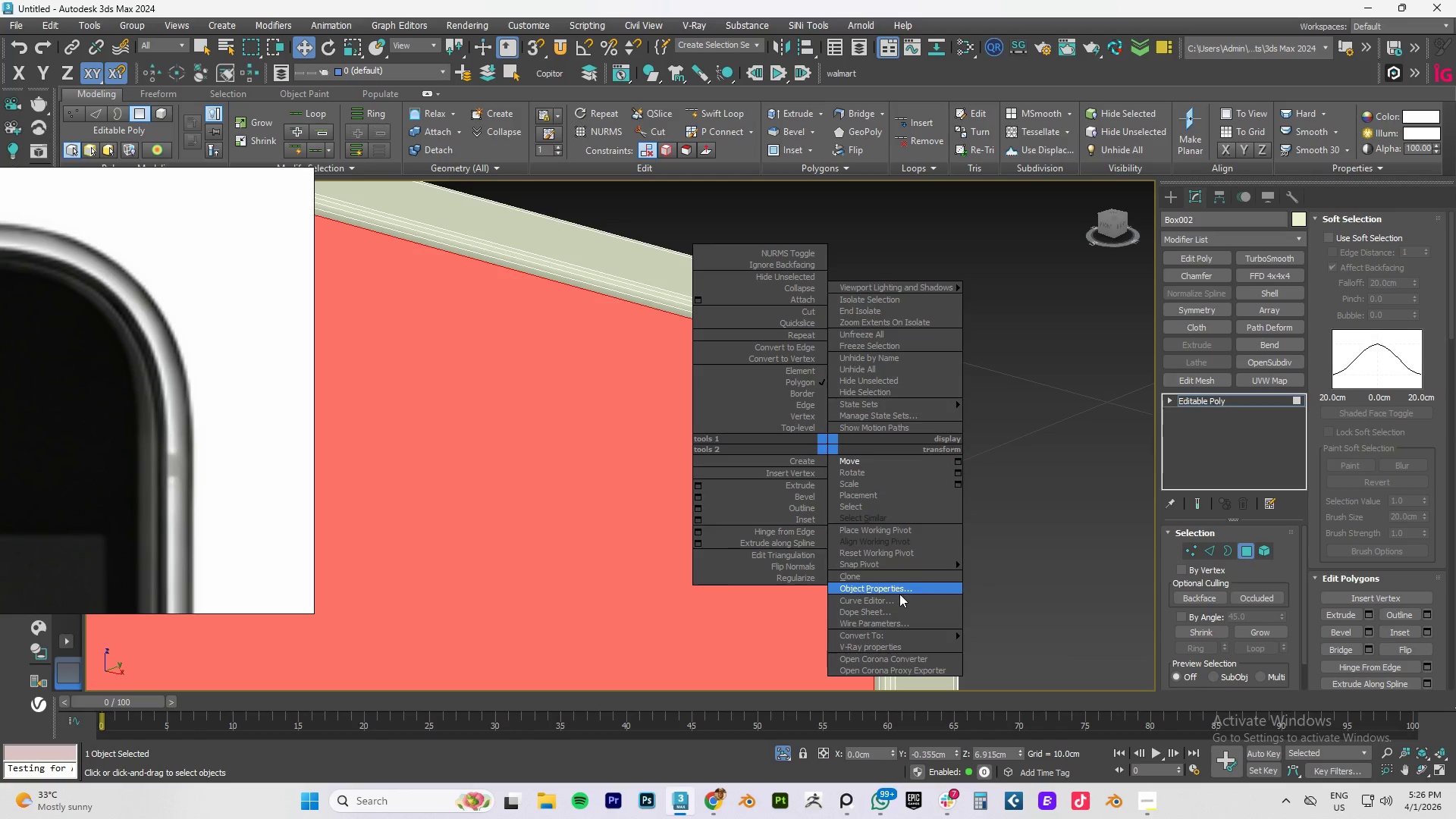 
left_click([1314, 566])
 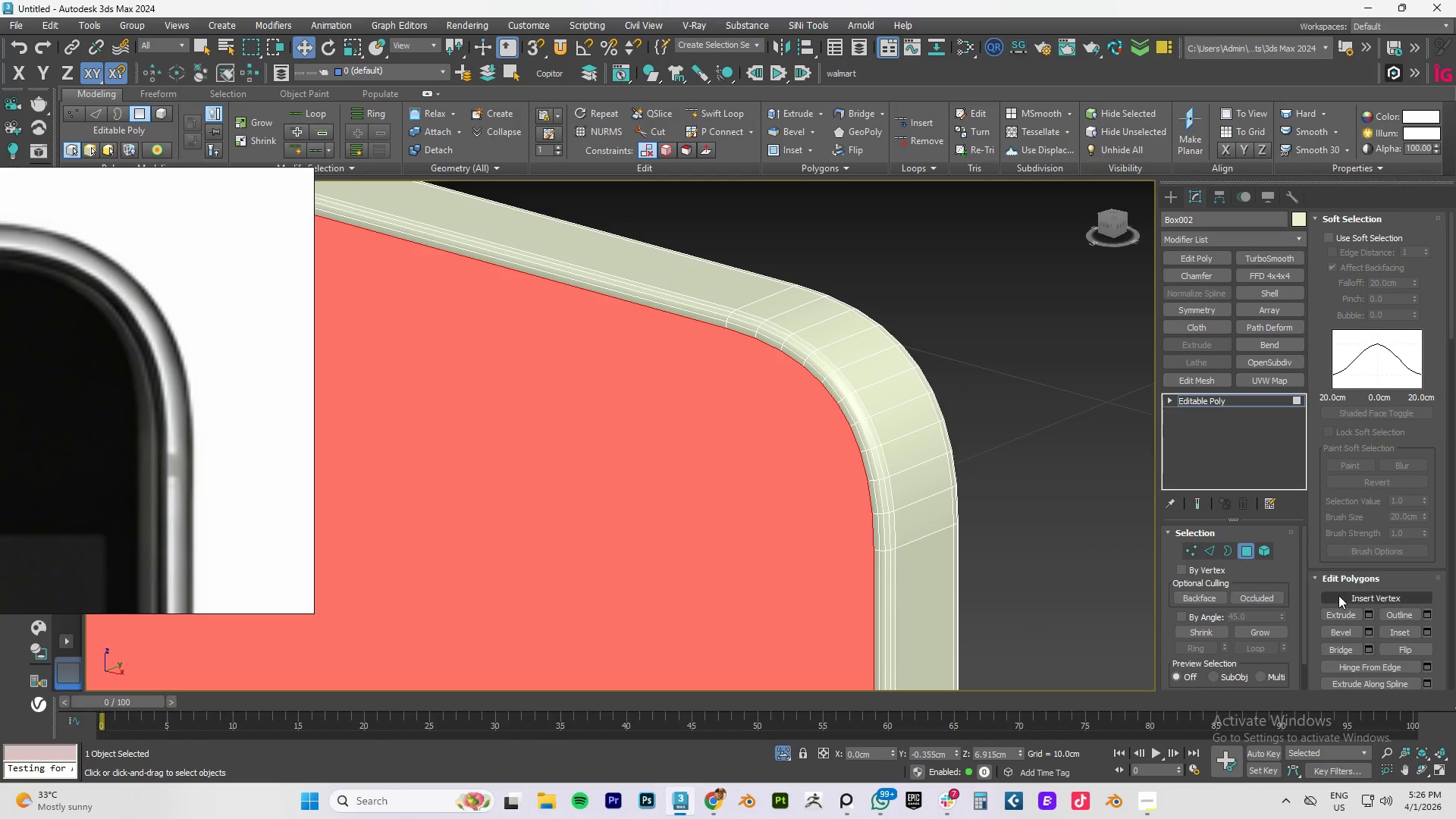 
scroll: coordinate [1393, 614], scroll_direction: down, amount: 10.0
 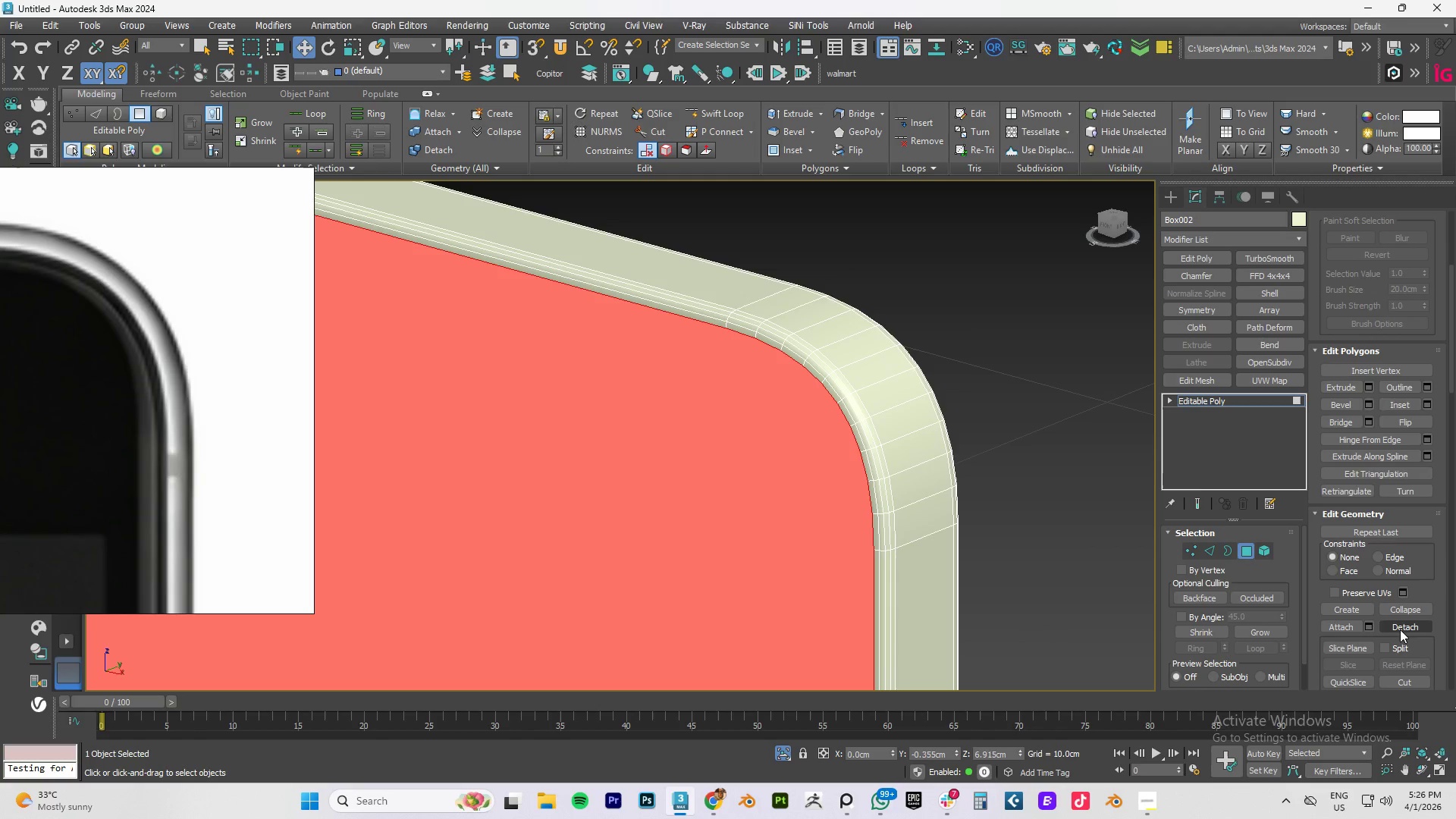 
left_click([1400, 629])
 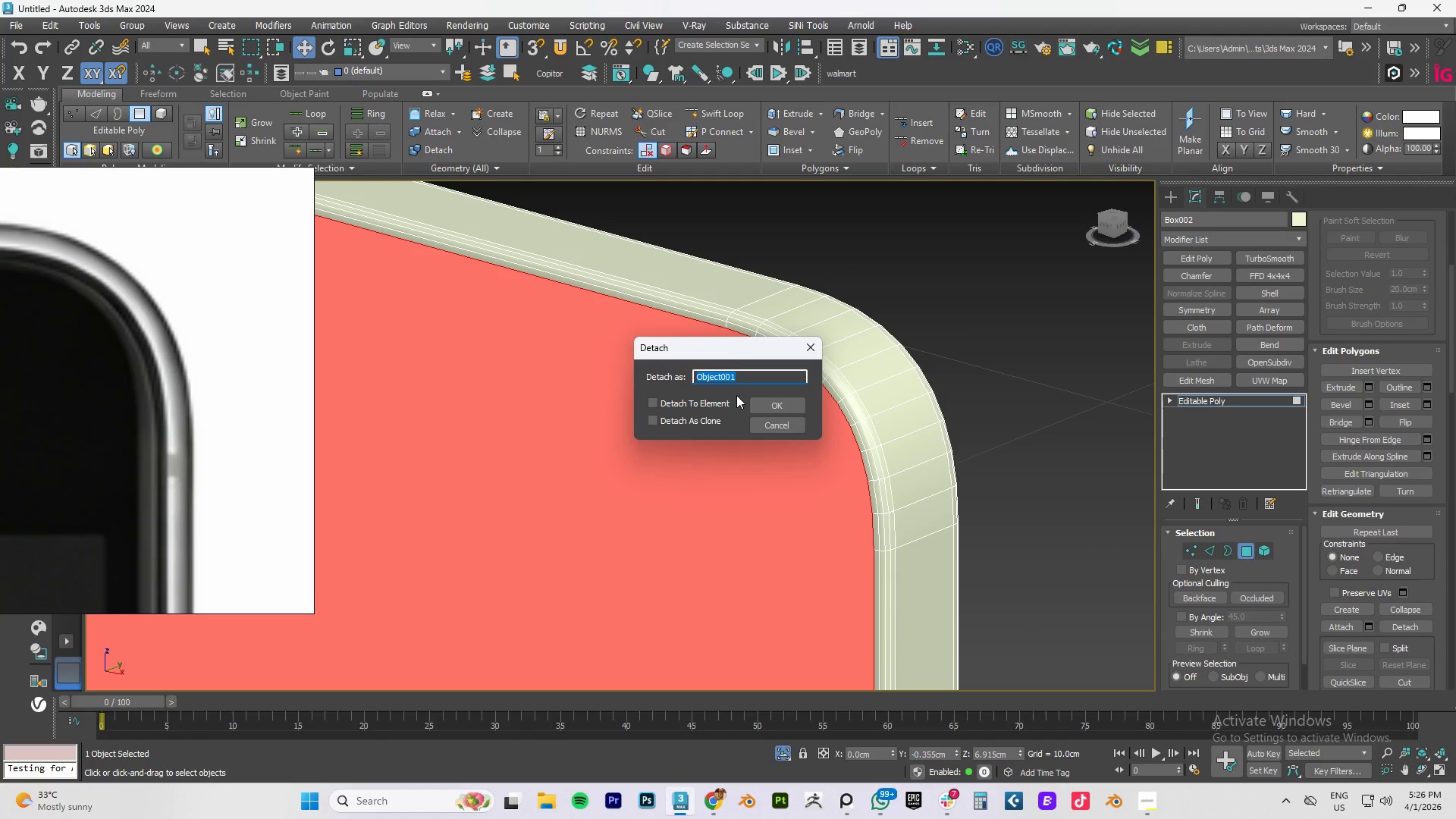 
type(Screen)
 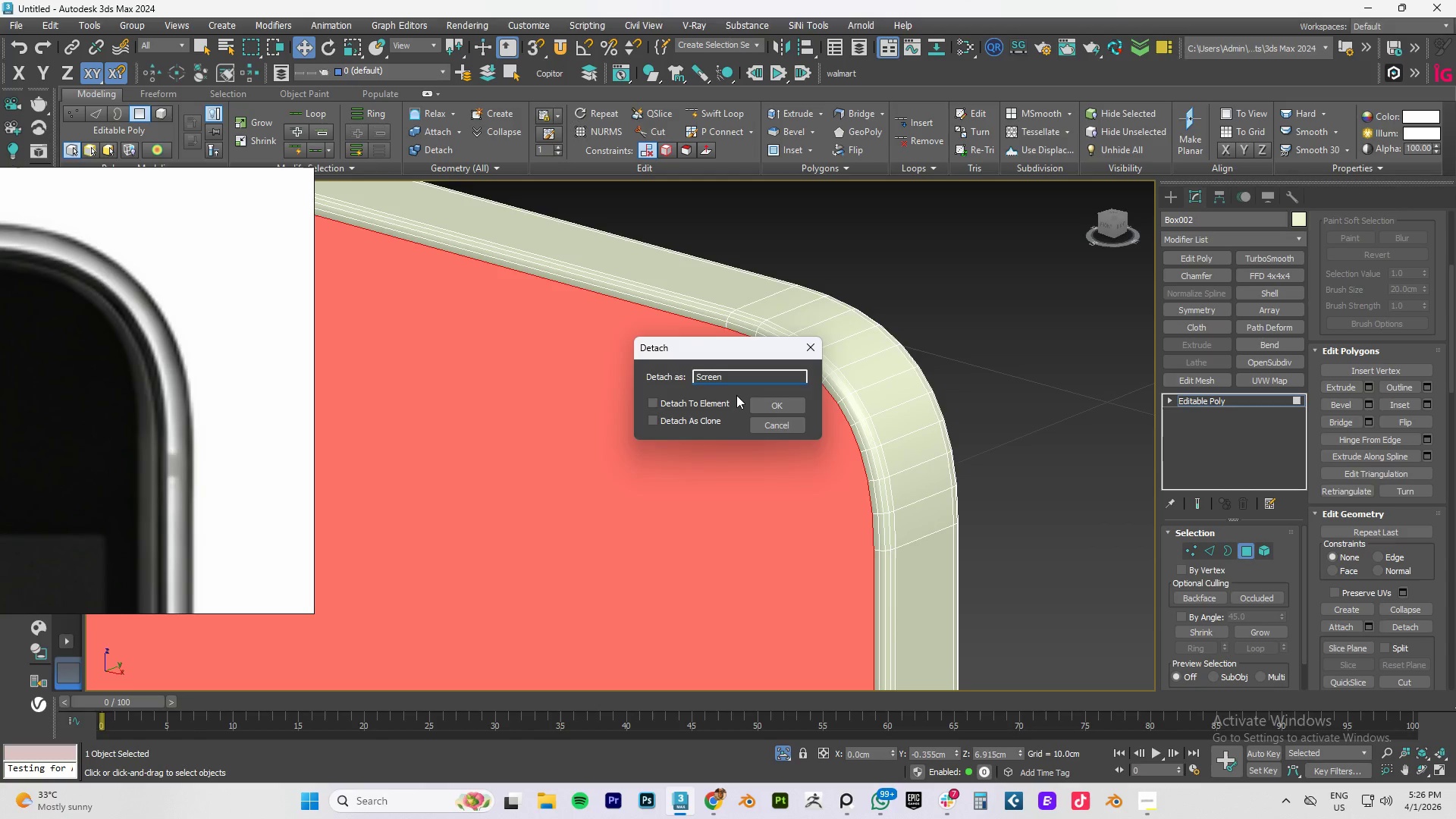 
key(Enter)
 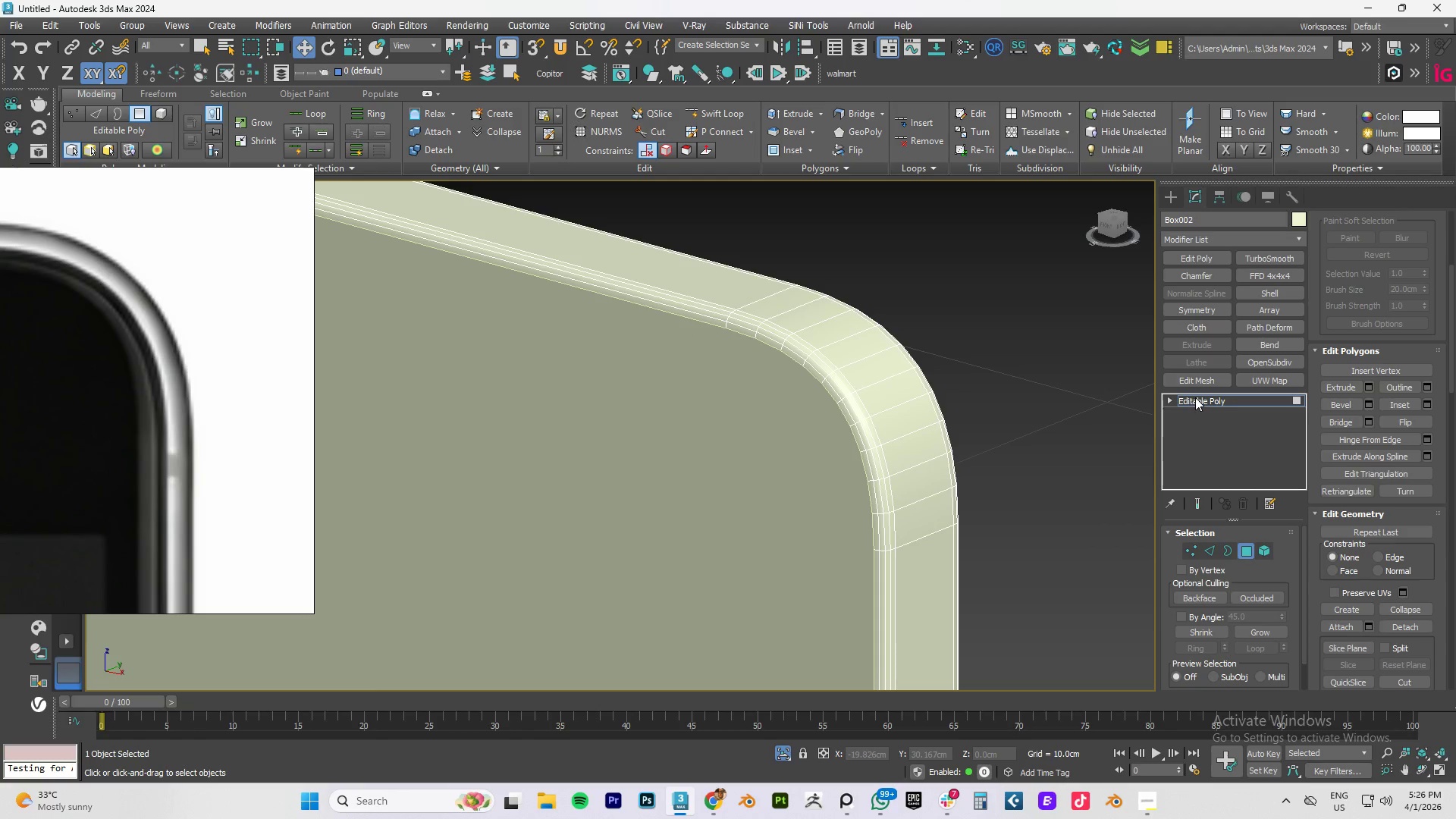 
double_click([802, 463])
 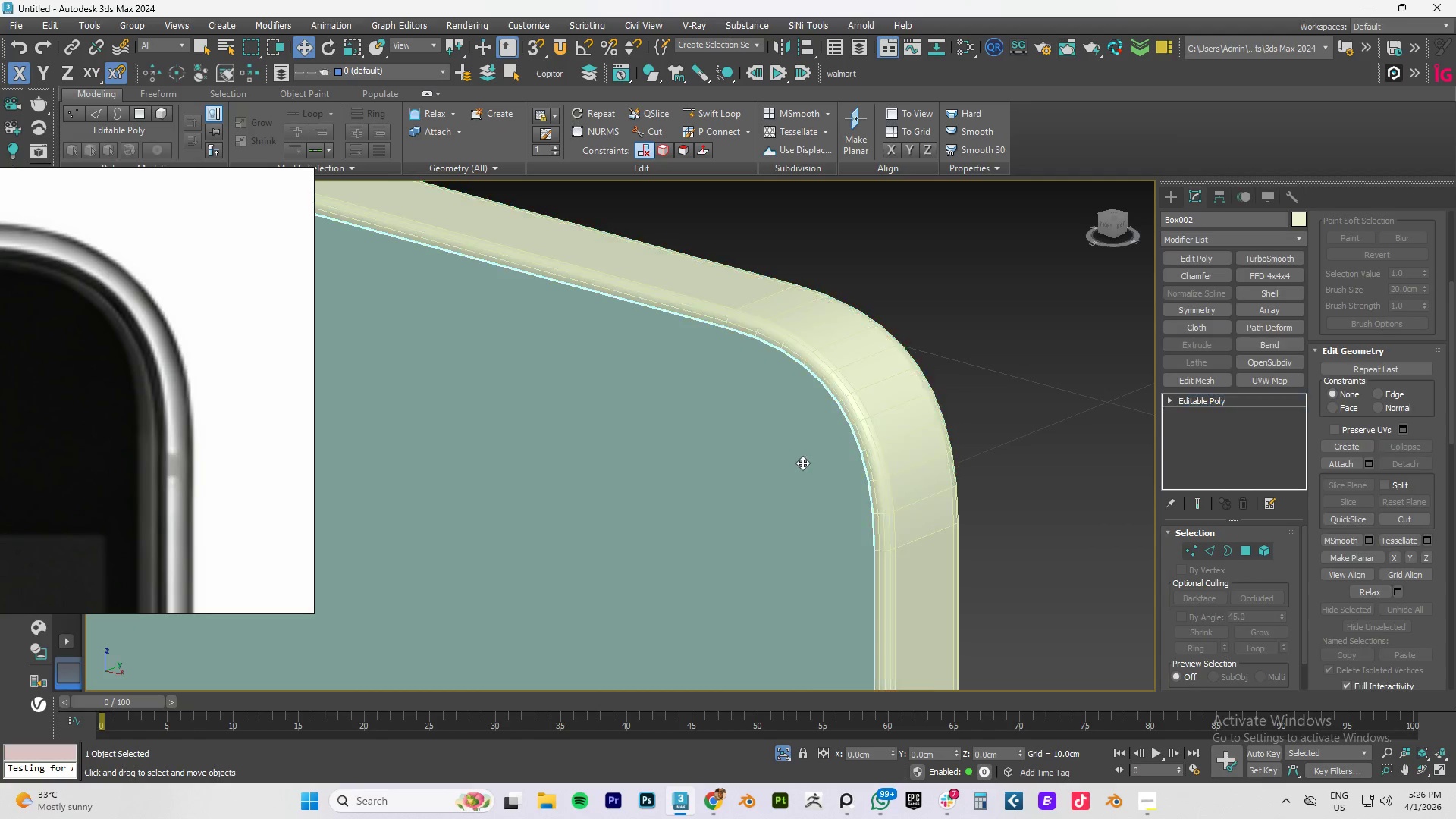 
right_click([802, 463])
 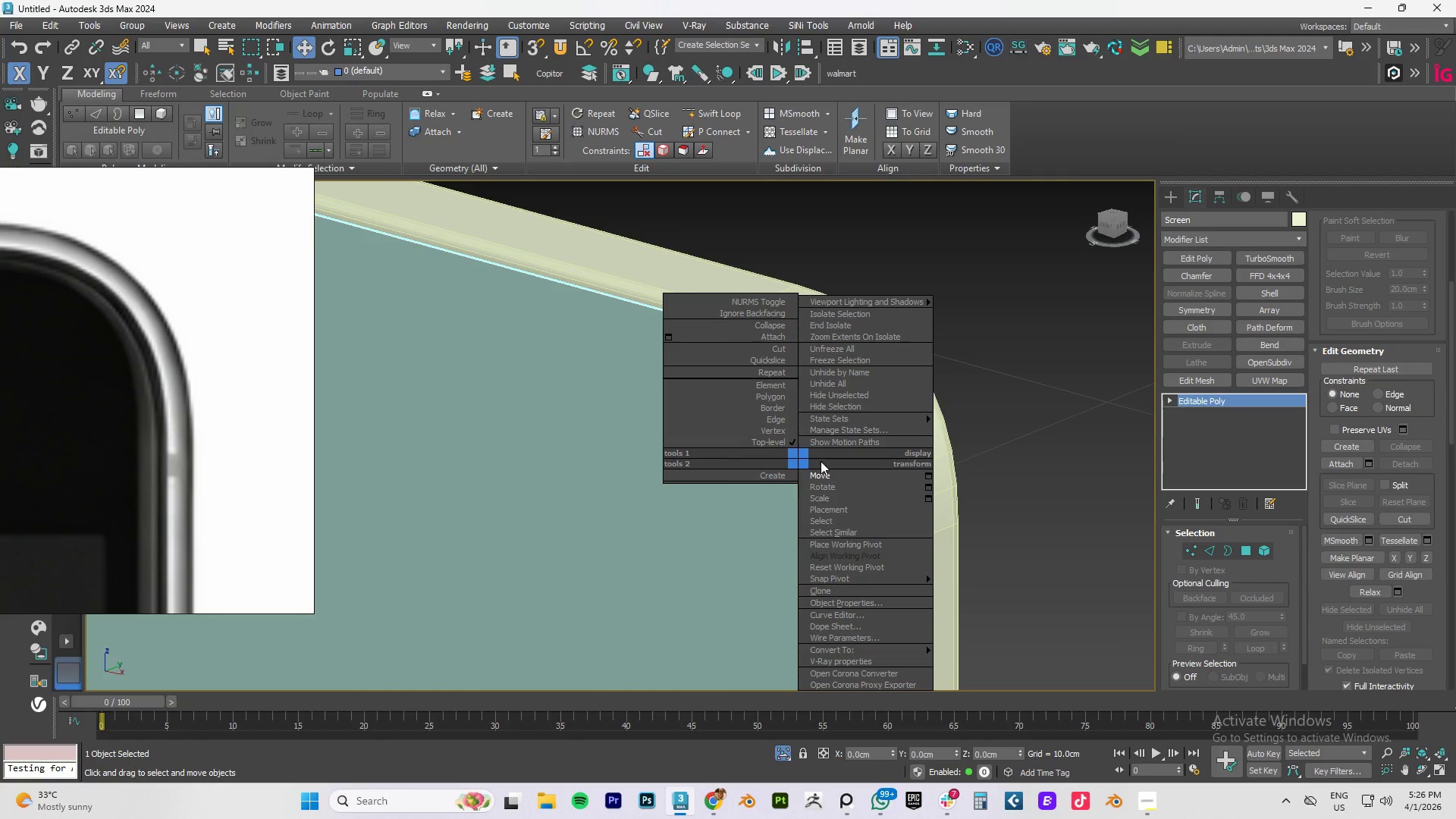 
left_click([848, 409])
 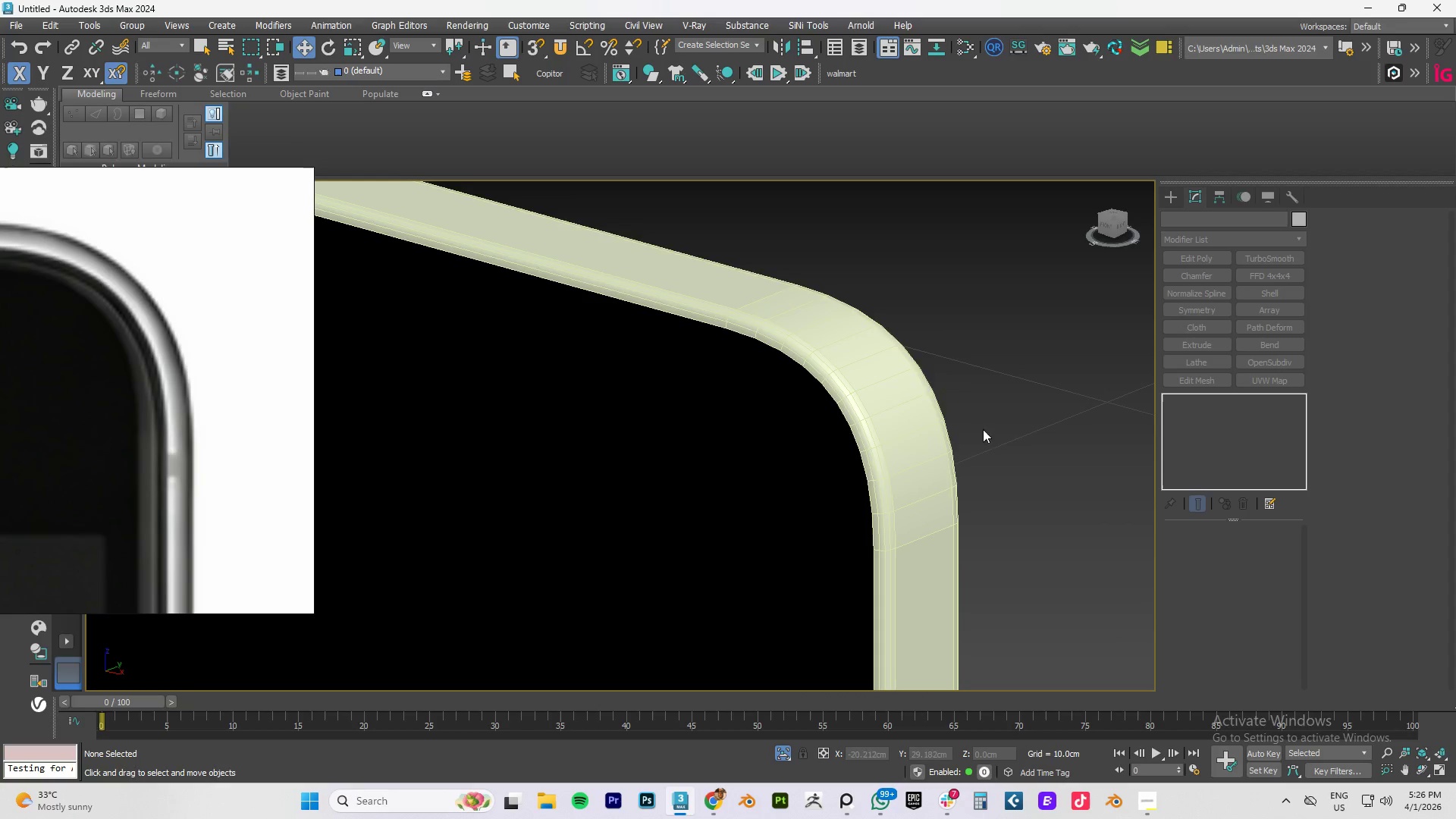 
left_click([859, 410])
 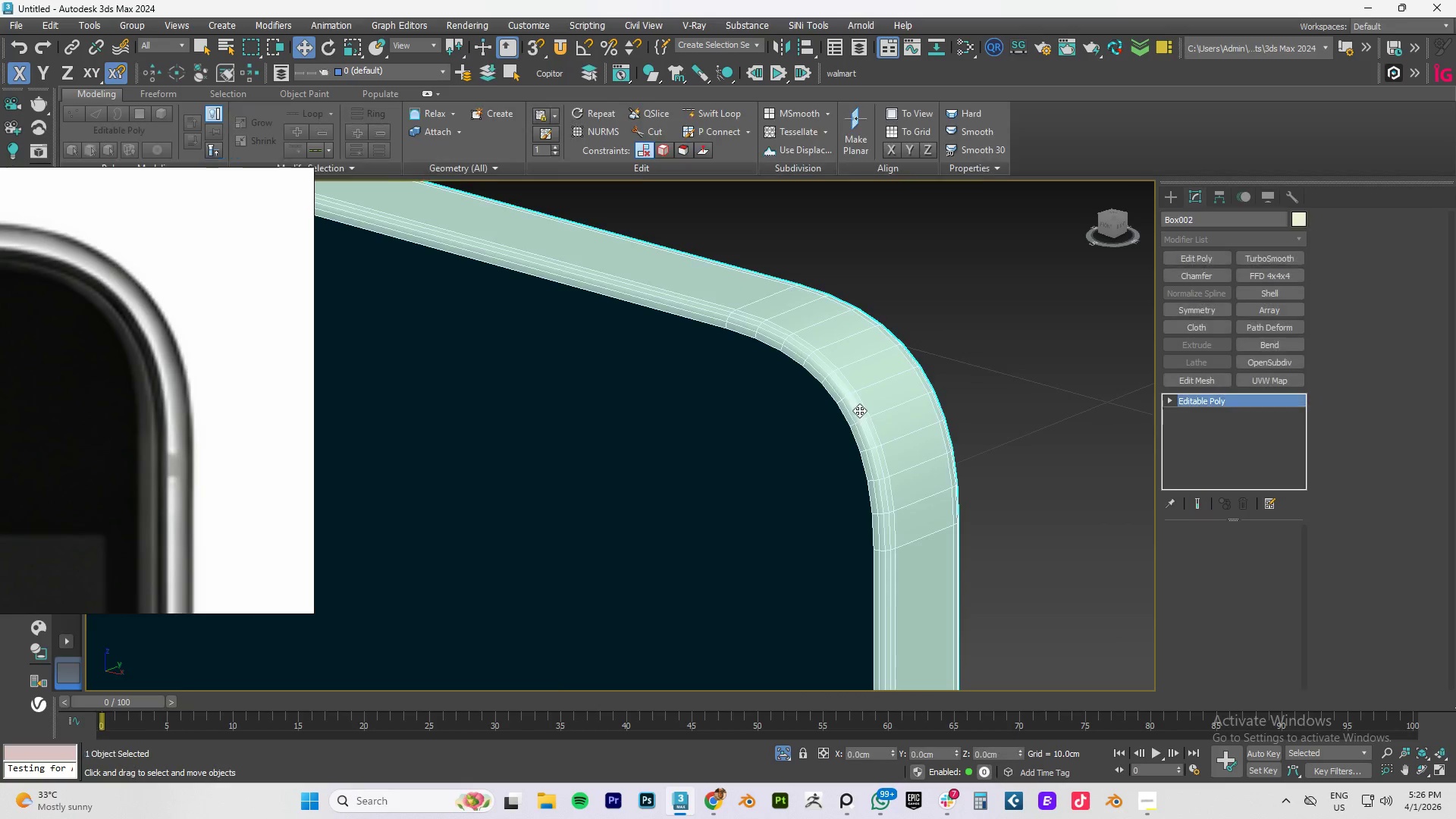 
hold_key(key=AltLeft, duration=1.09)
 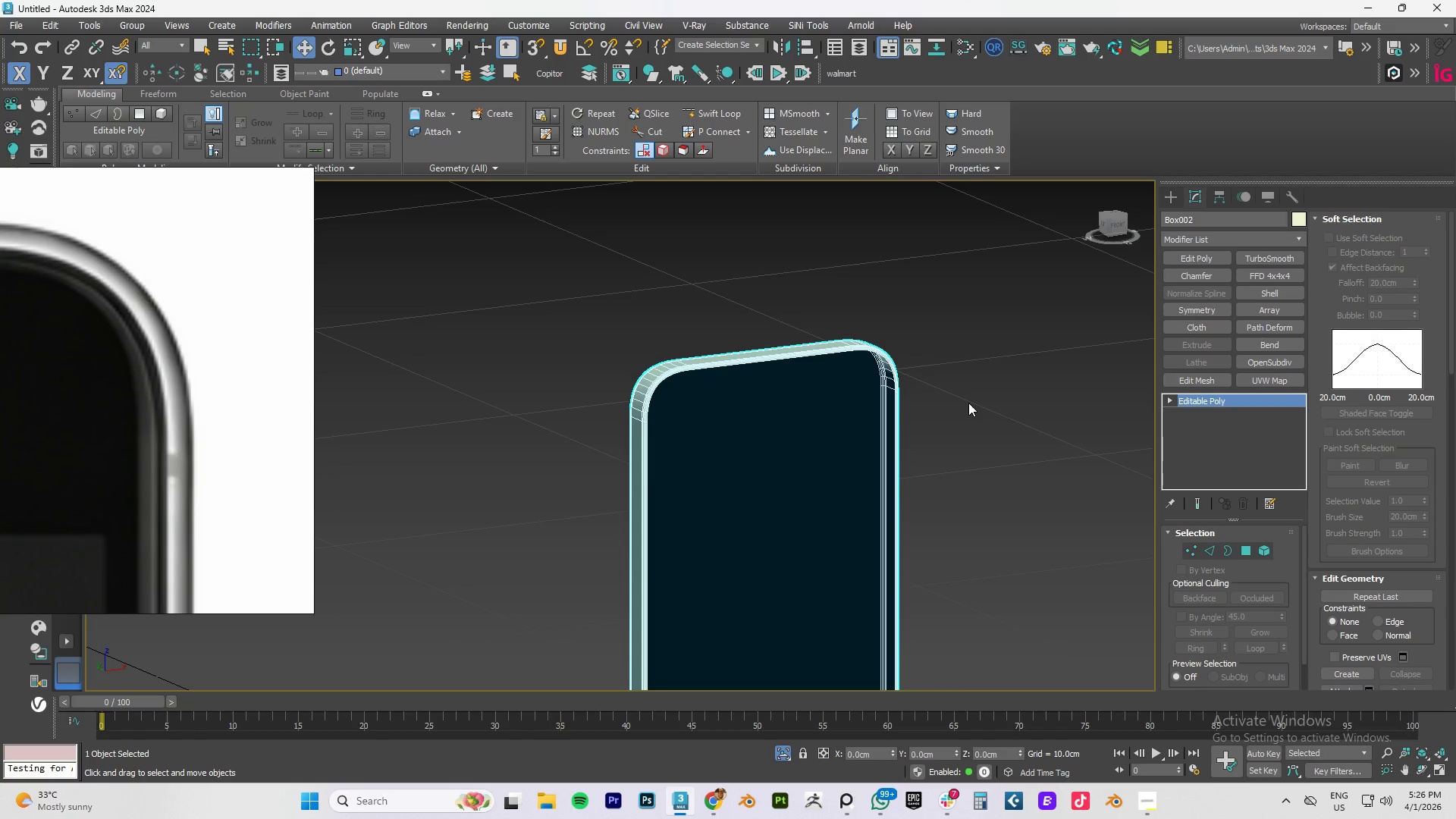 
scroll: coordinate [859, 410], scroll_direction: down, amount: 4.0
 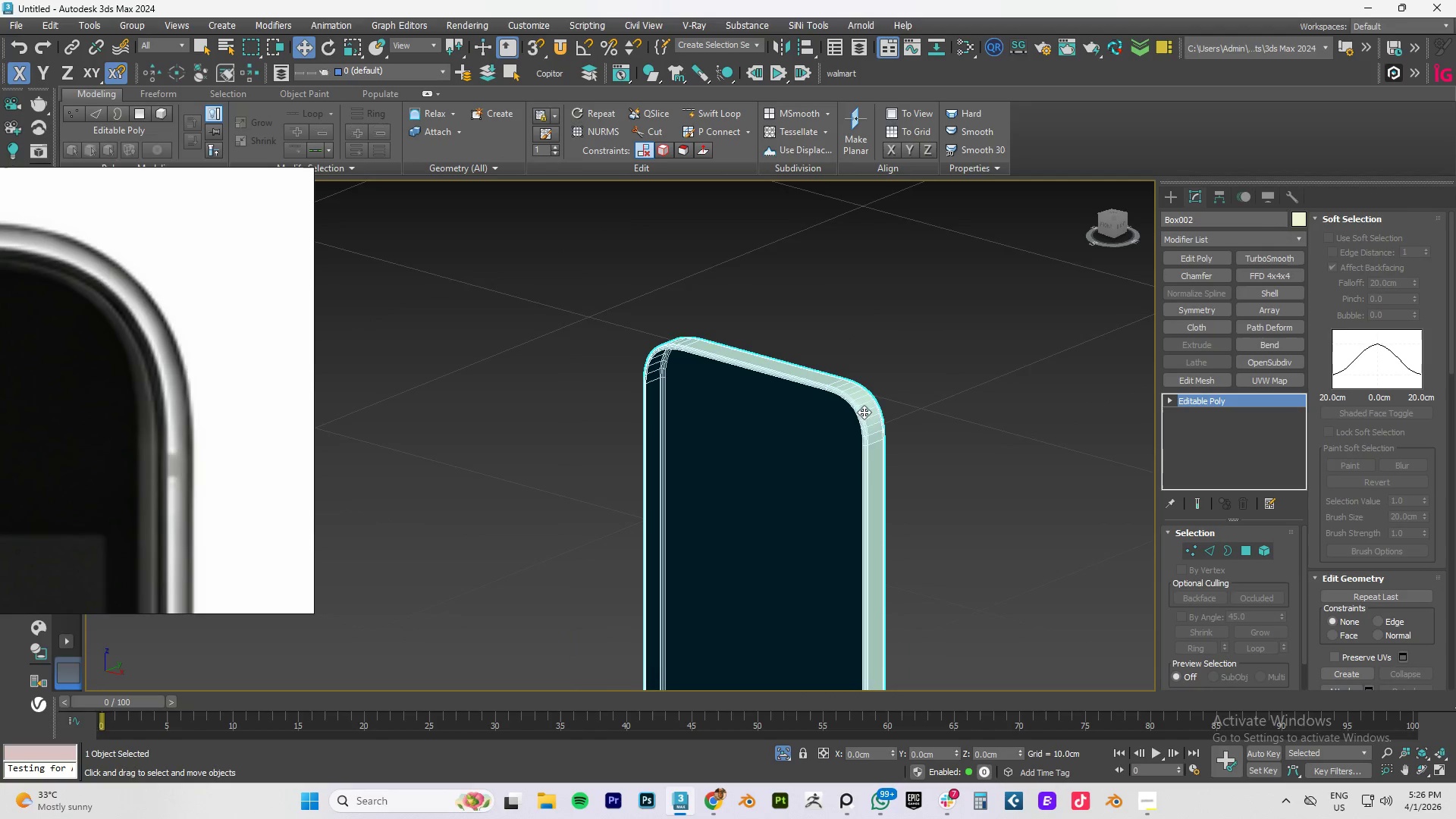 
wait(9.78)
 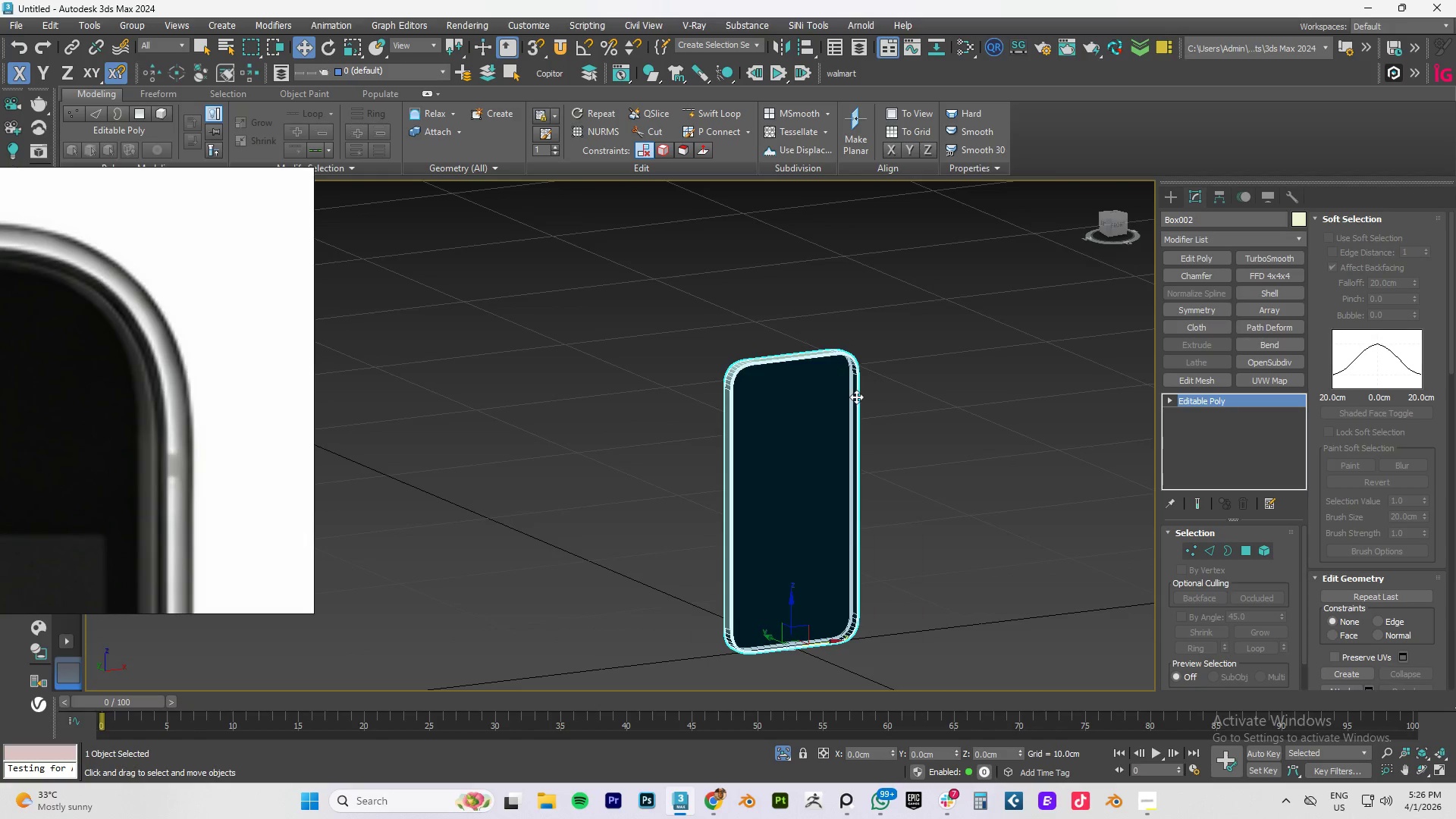 
hold_key(key=AltLeft, duration=1.05)
 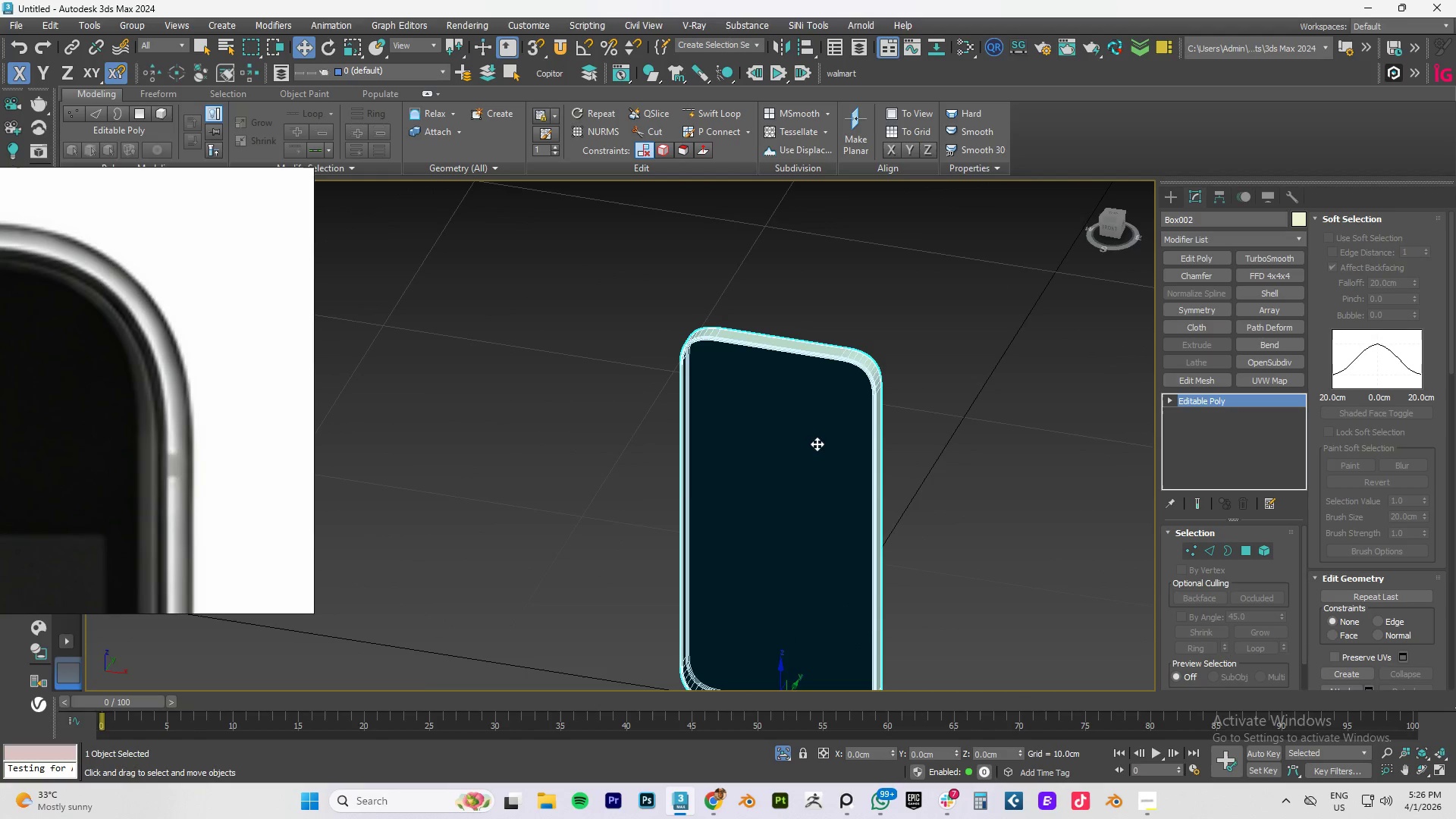 
scroll: coordinate [819, 362], scroll_direction: down, amount: 2.0
 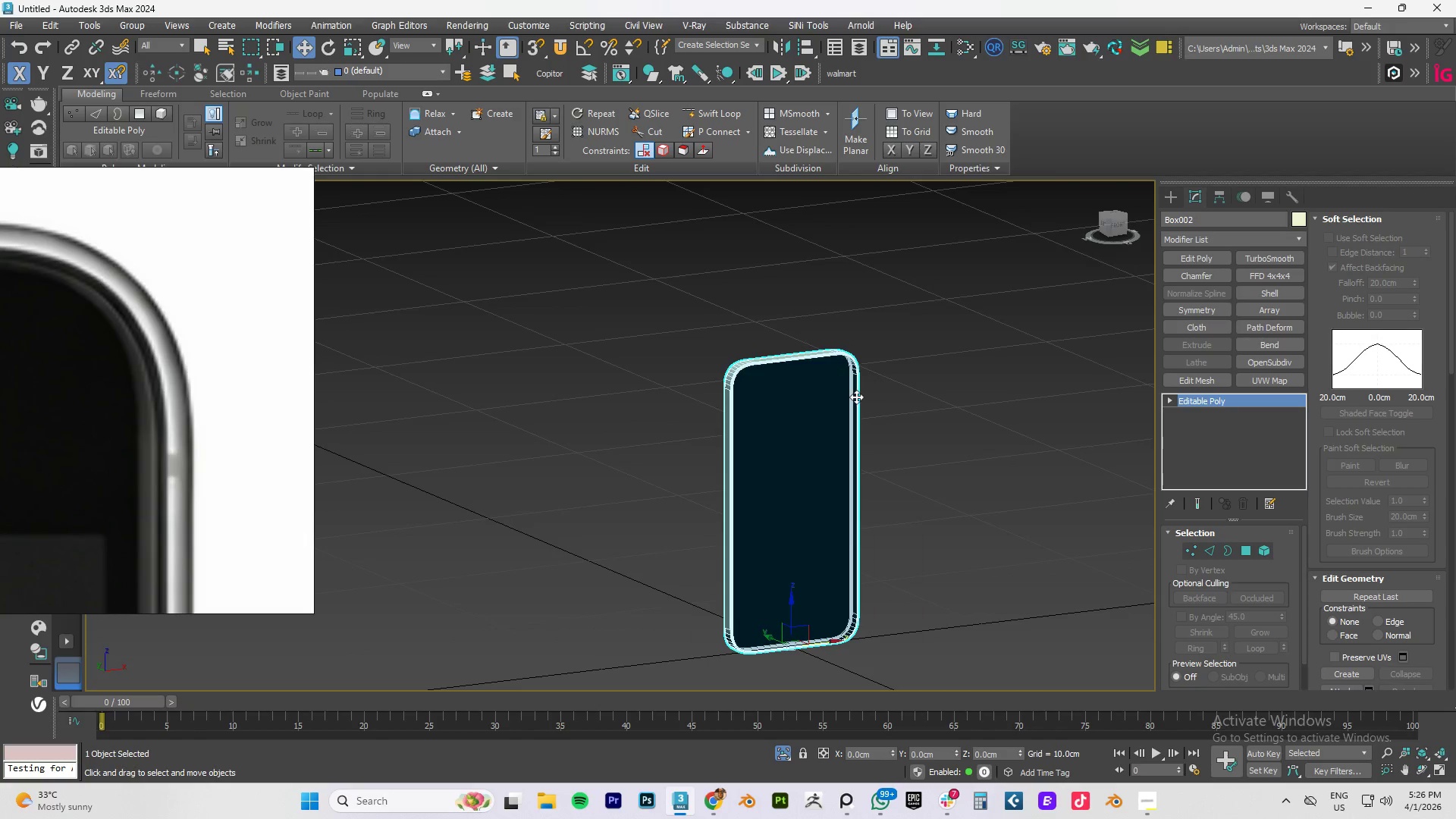 
hold_key(key=AltLeft, duration=0.5)
 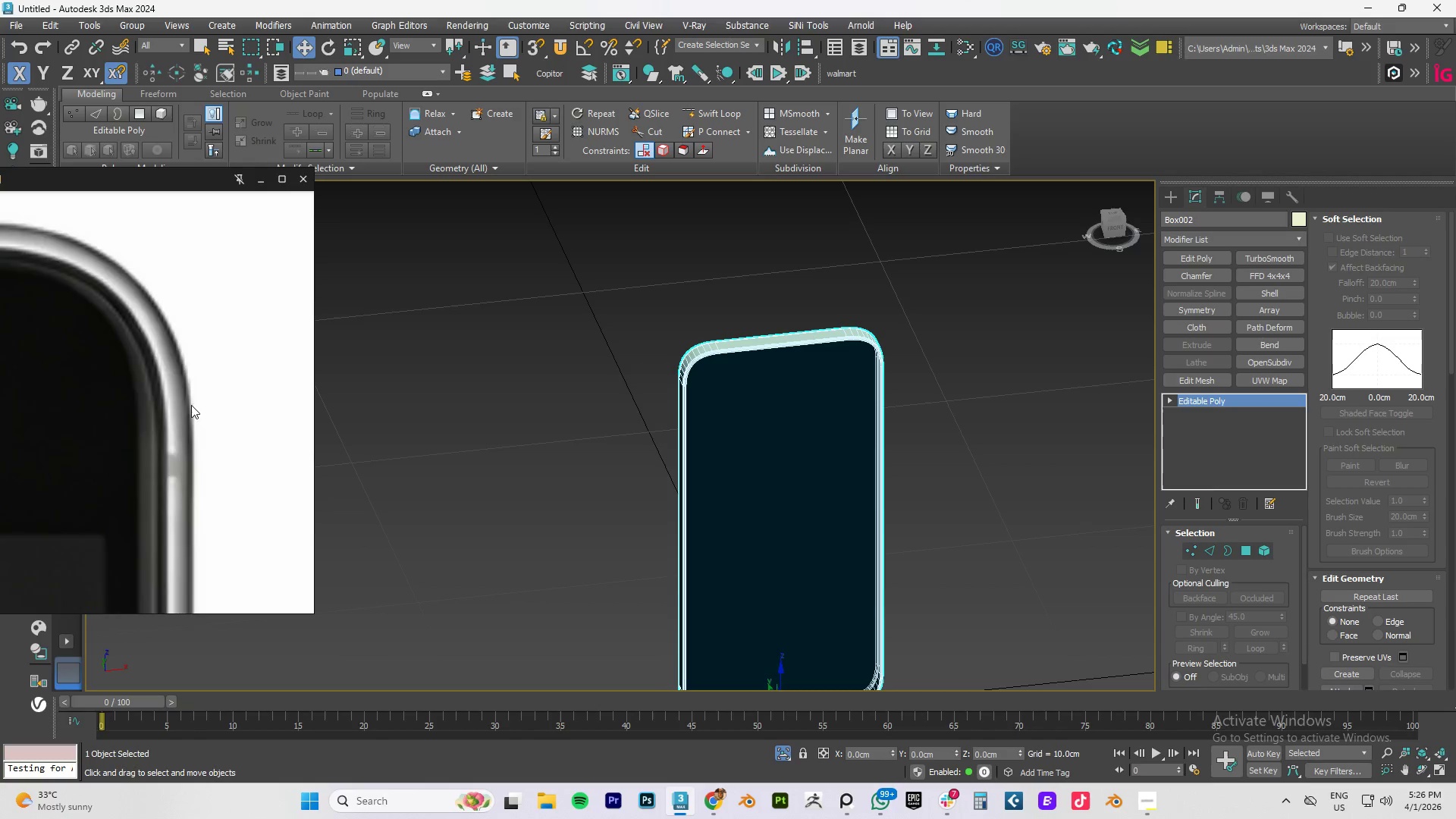 
scroll: coordinate [817, 444], scroll_direction: up, amount: 1.0
 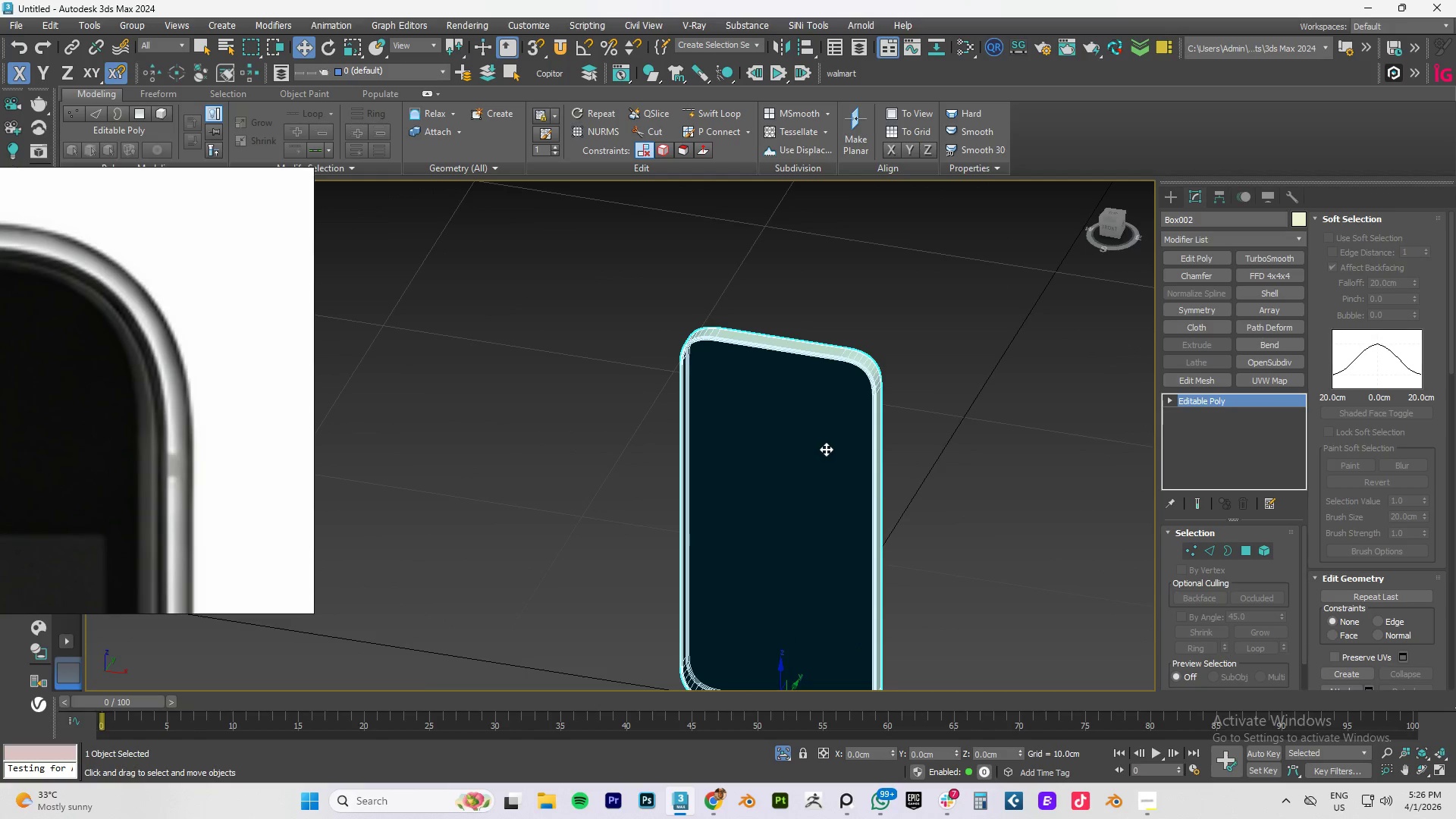 
scroll: coordinate [177, 404], scroll_direction: down, amount: 3.0
 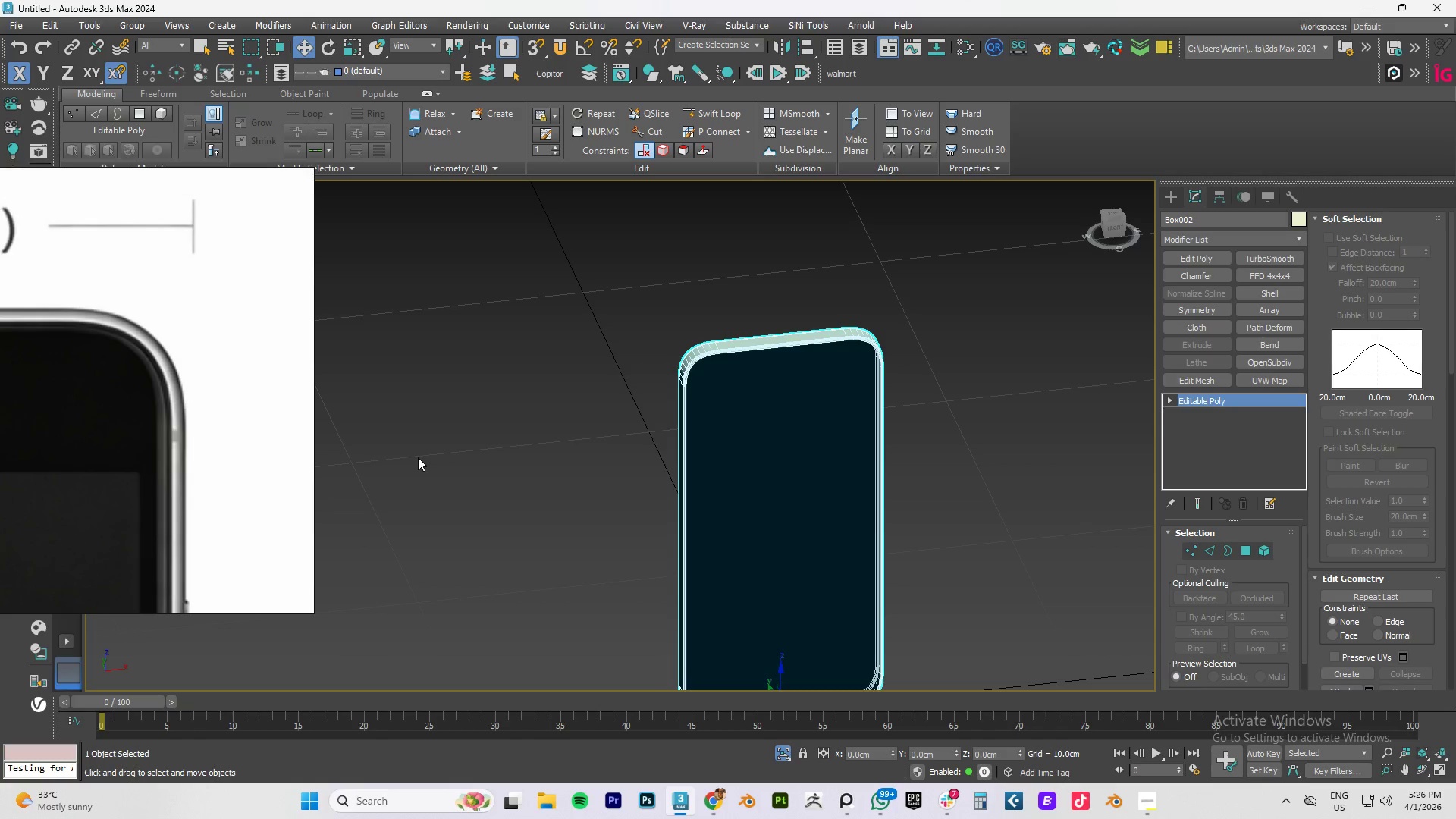 
wait(22.85)
 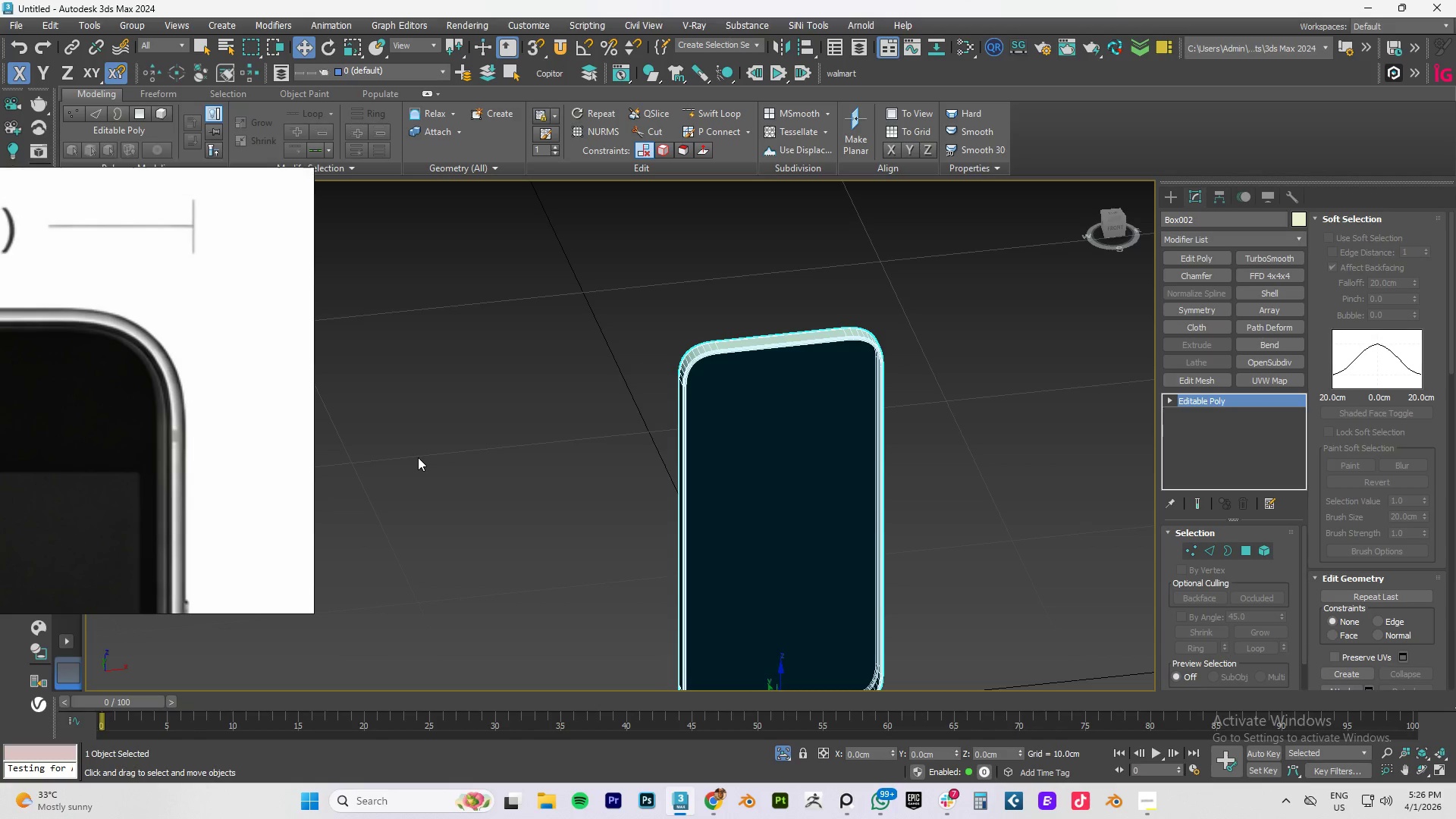 
scroll: coordinate [851, 497], scroll_direction: down, amount: 2.0
 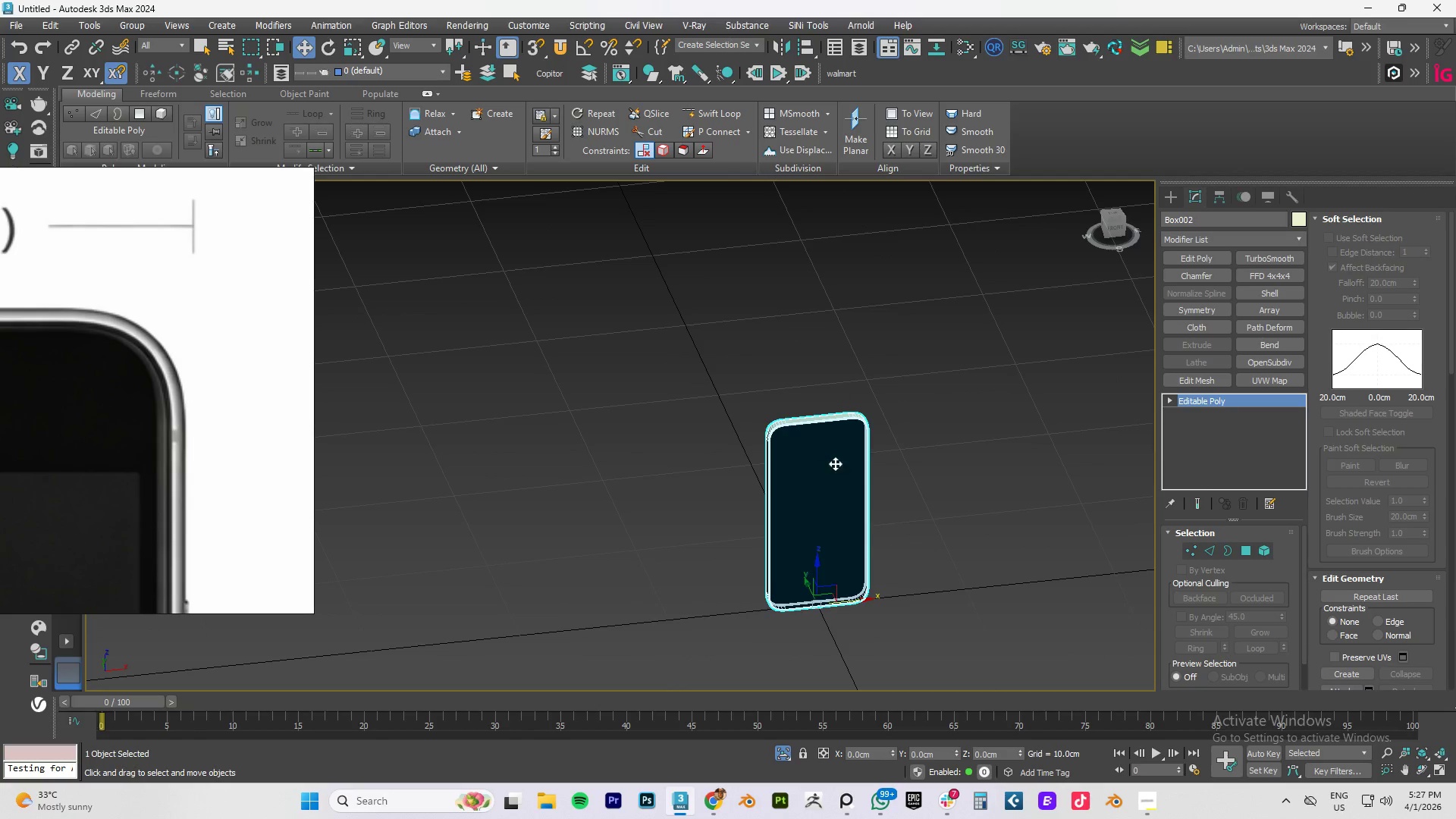 
hold_key(key=AltLeft, duration=0.47)
scroll: coordinate [833, 485], scroll_direction: up, amount: 6.0
 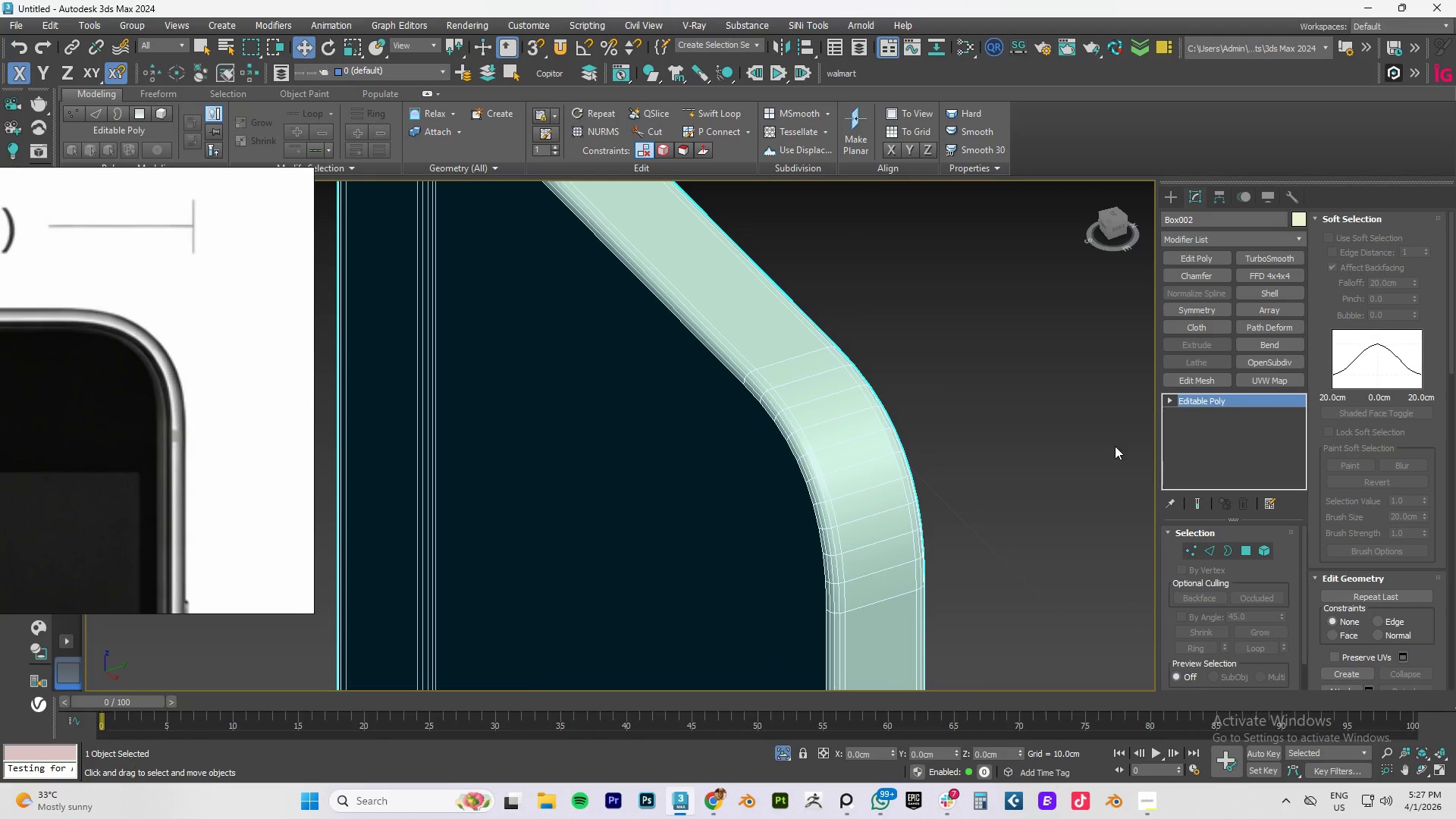 
key(4)
 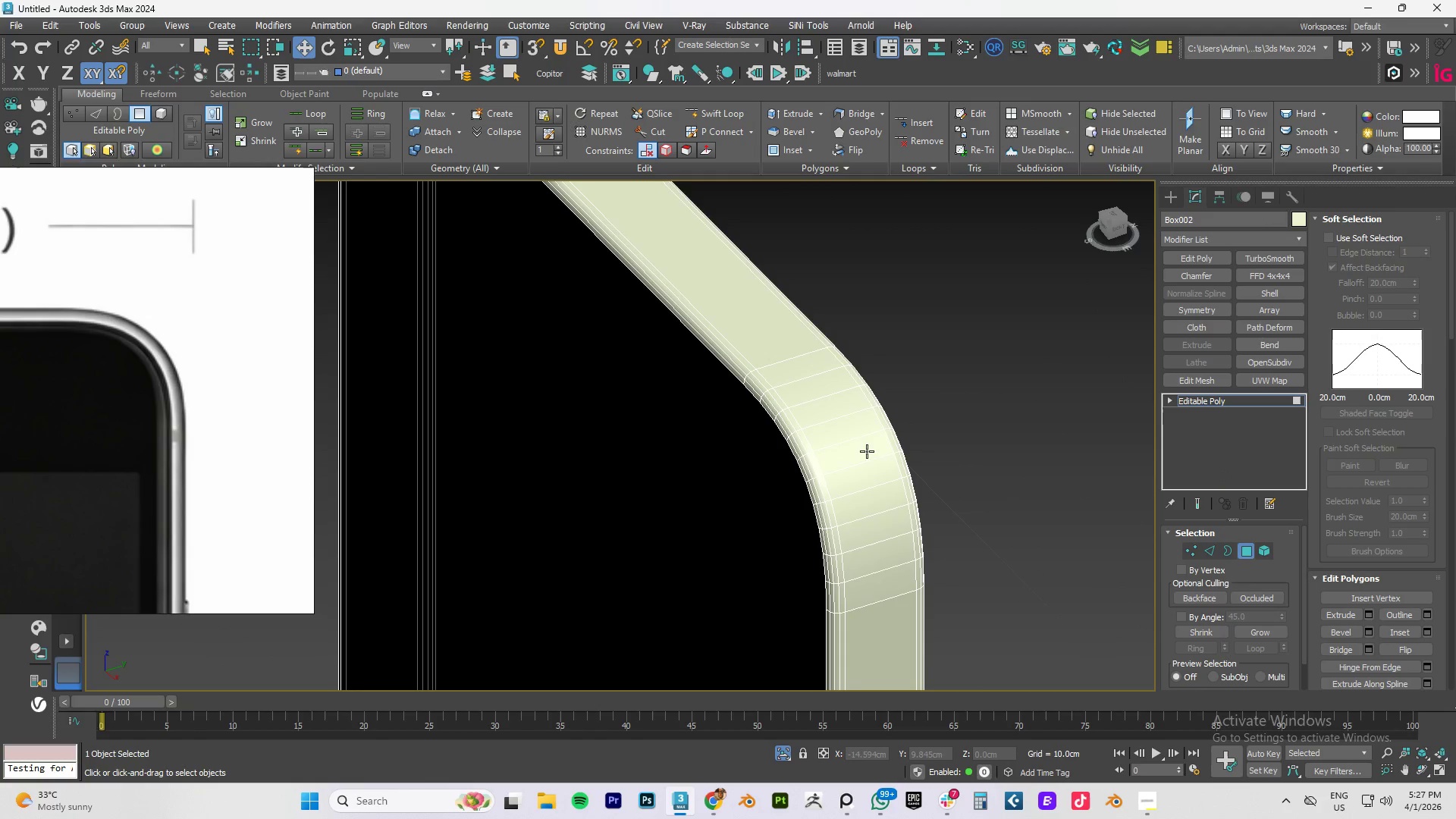 
left_click([867, 451])
 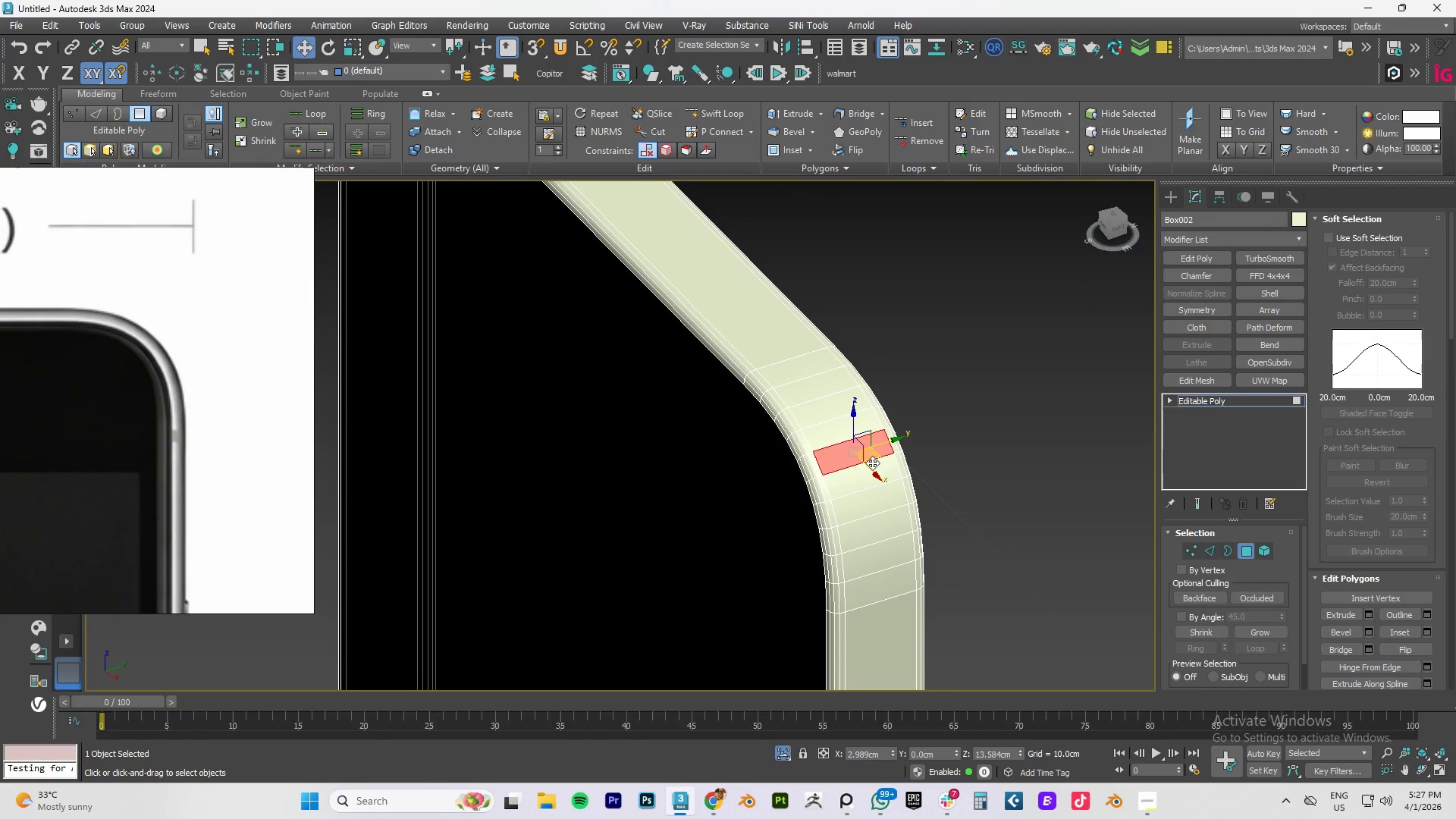 
hold_key(key=ControlLeft, duration=1.2)
left_click([867, 481])
 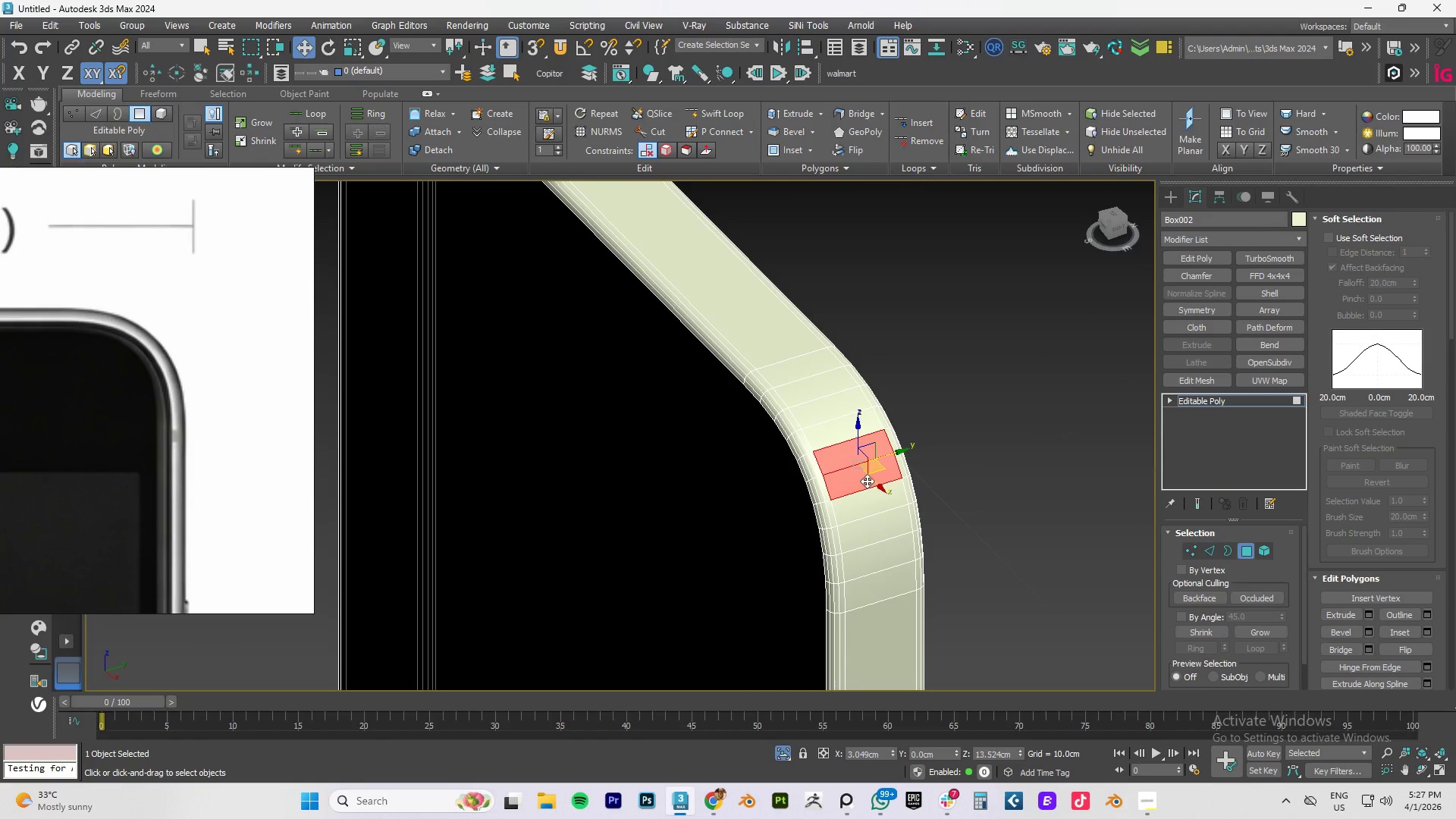 
double_click([867, 481])
 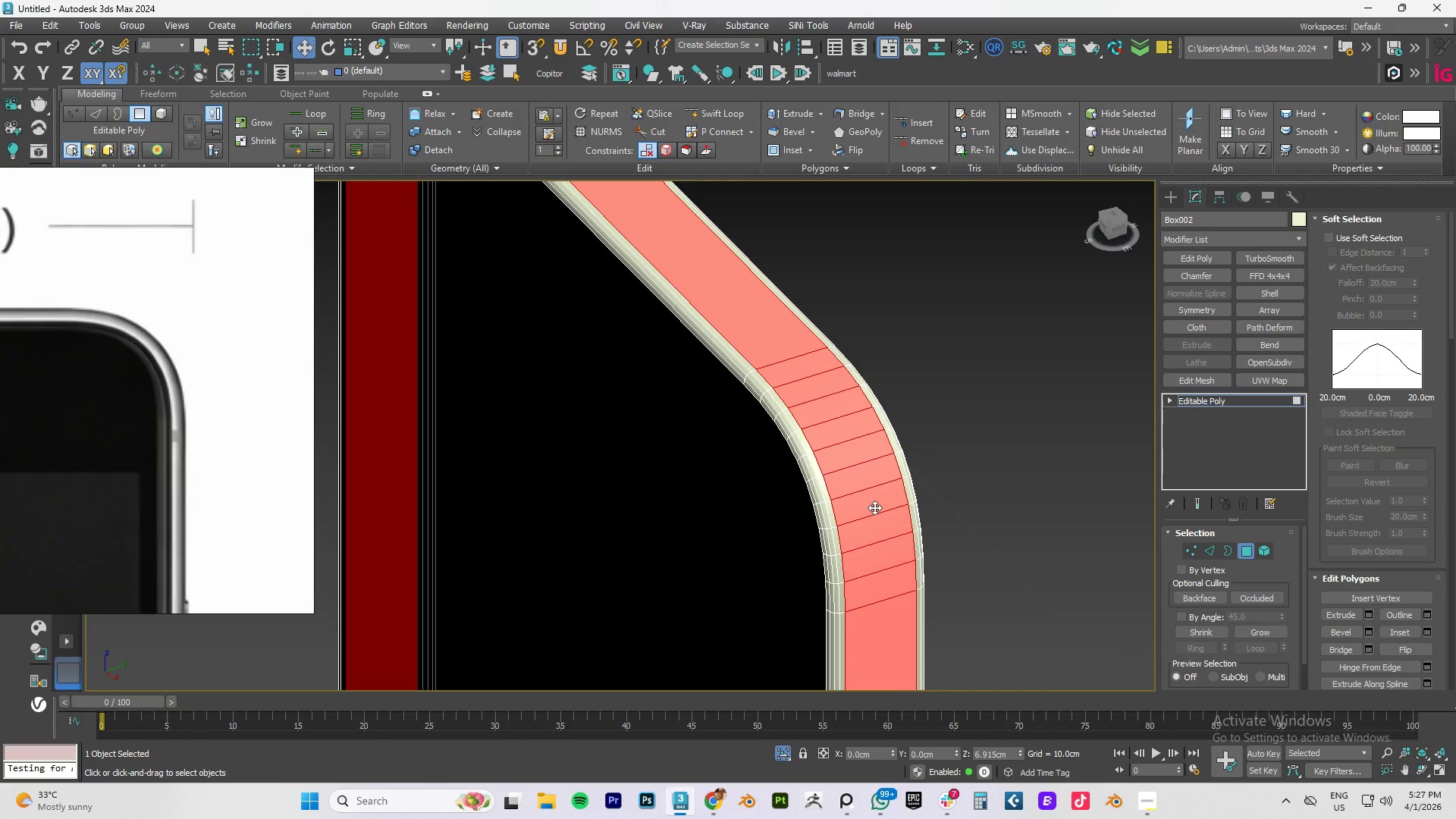 
wait(28.39)
 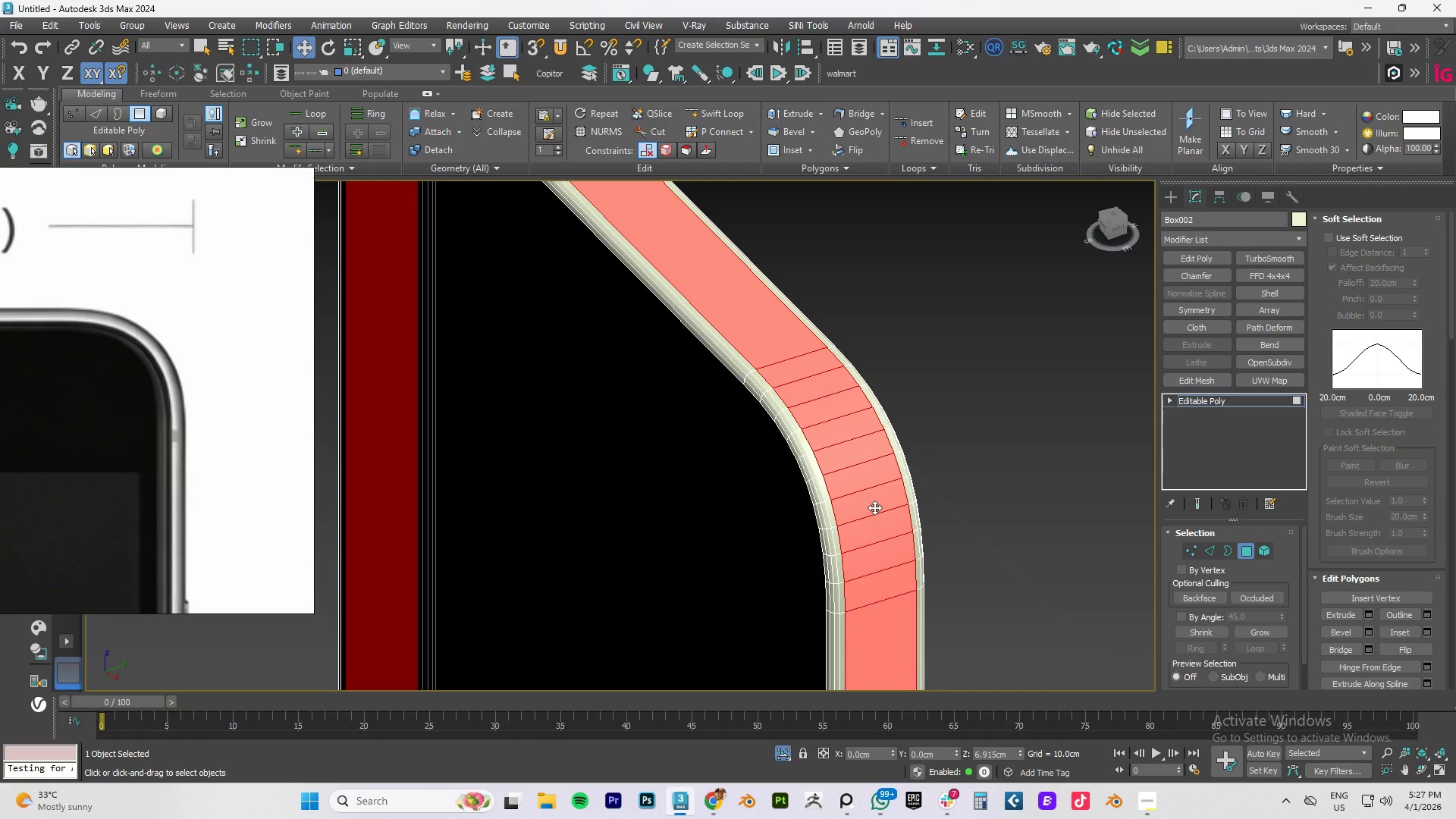 
scroll: coordinate [825, 517], scroll_direction: down, amount: 3.0
 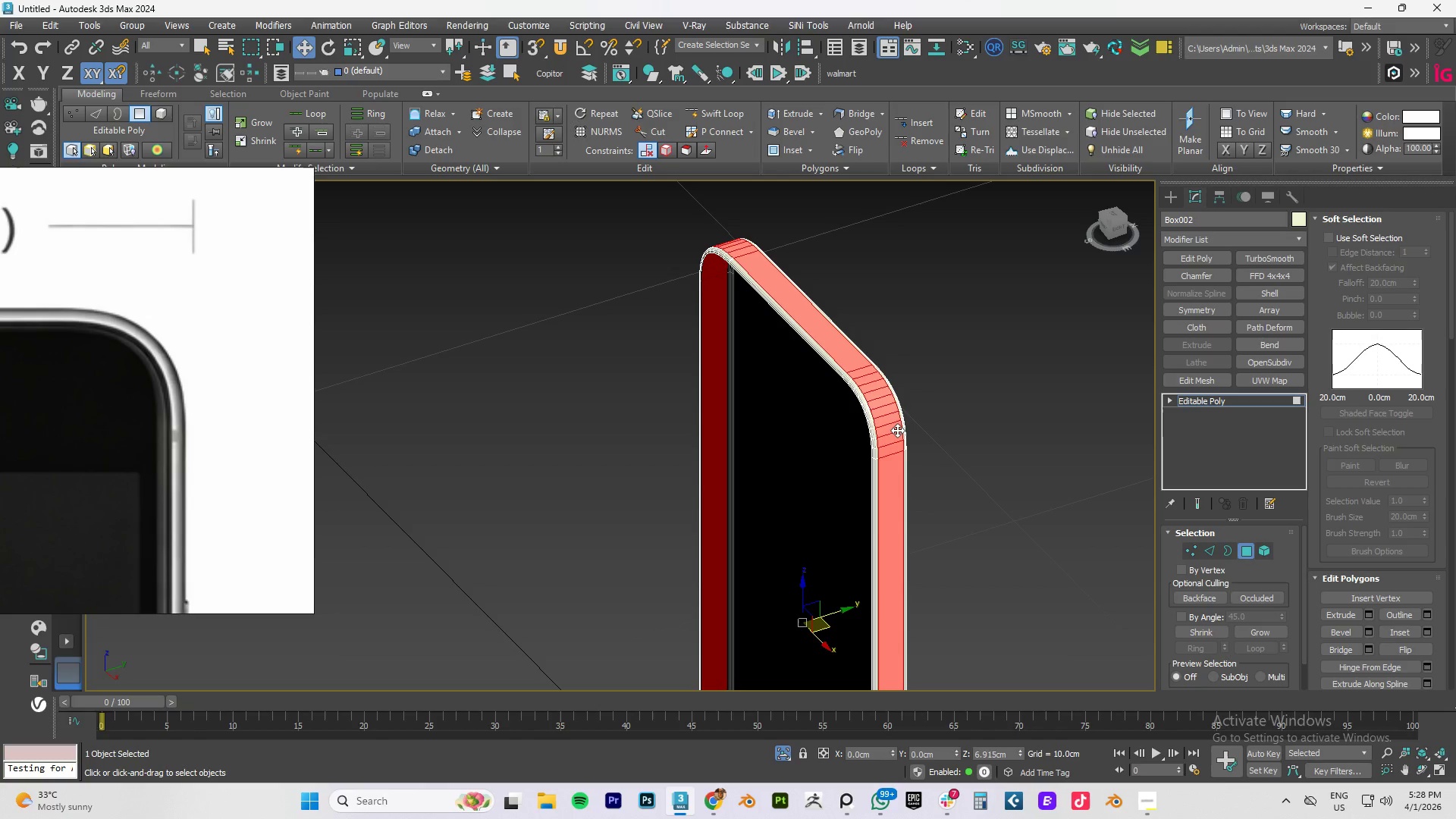 
wait(60.37)
 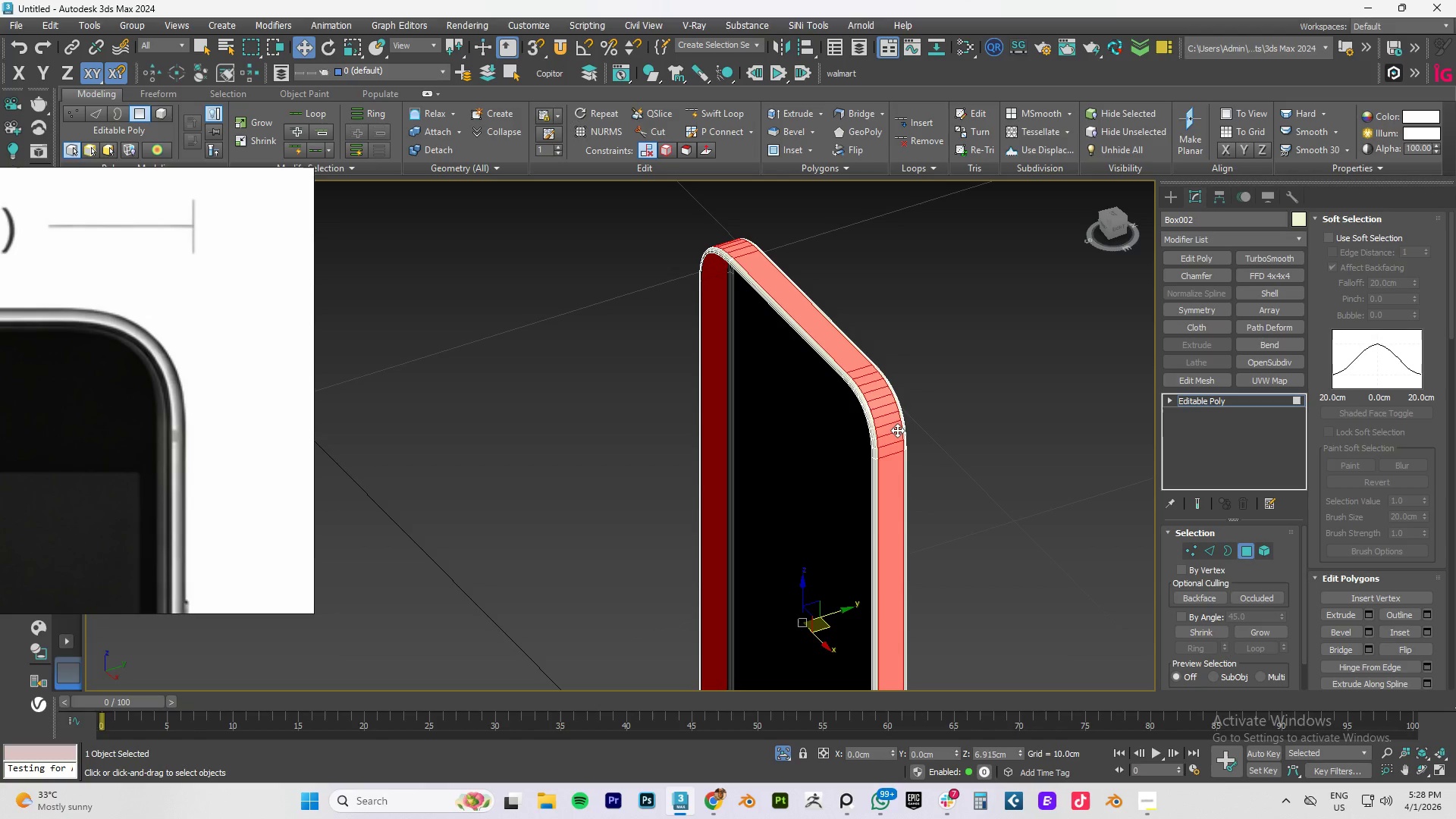 
scroll: coordinate [802, 431], scroll_direction: down, amount: 3.0
 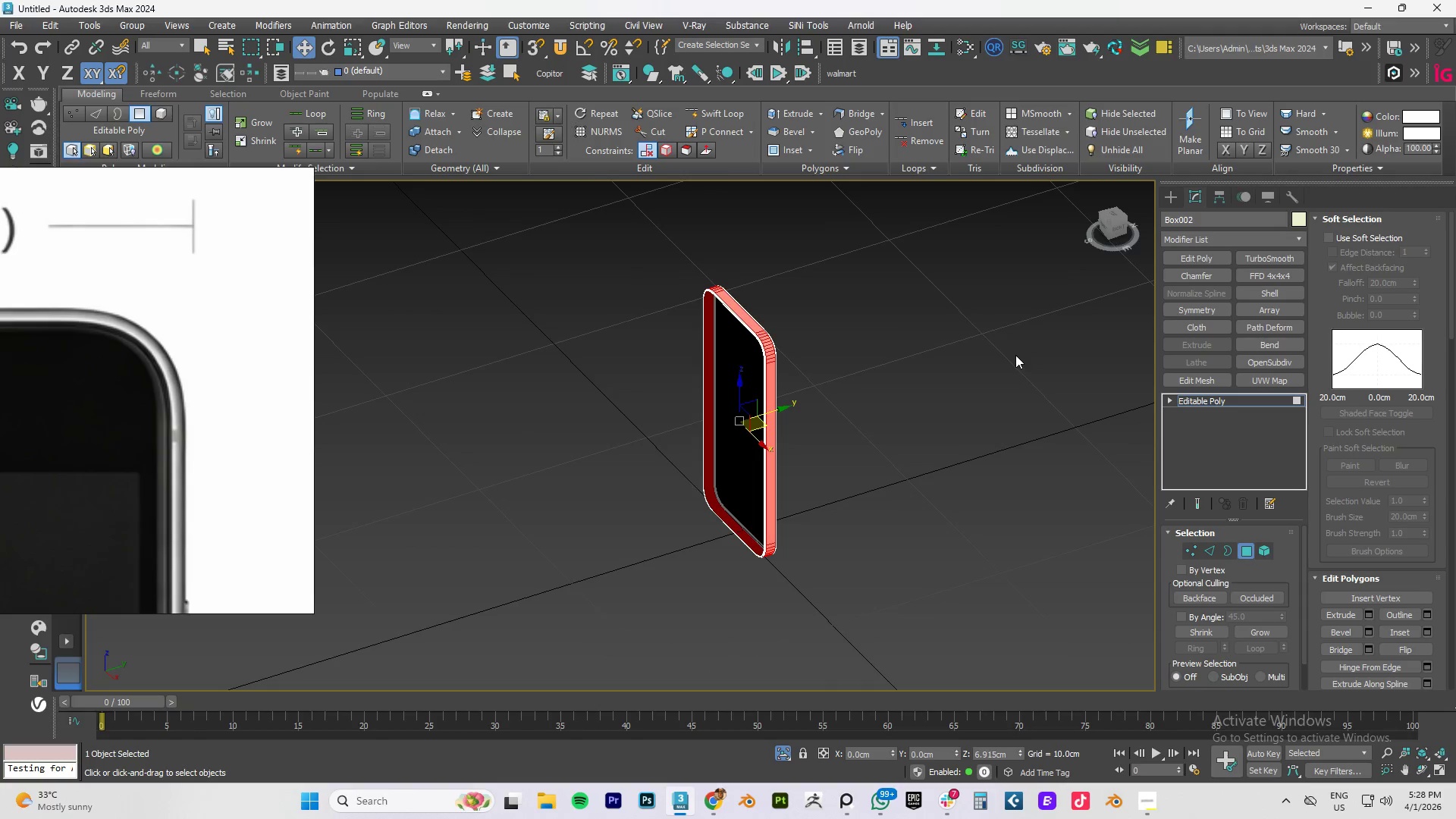 
wait(17.7)
 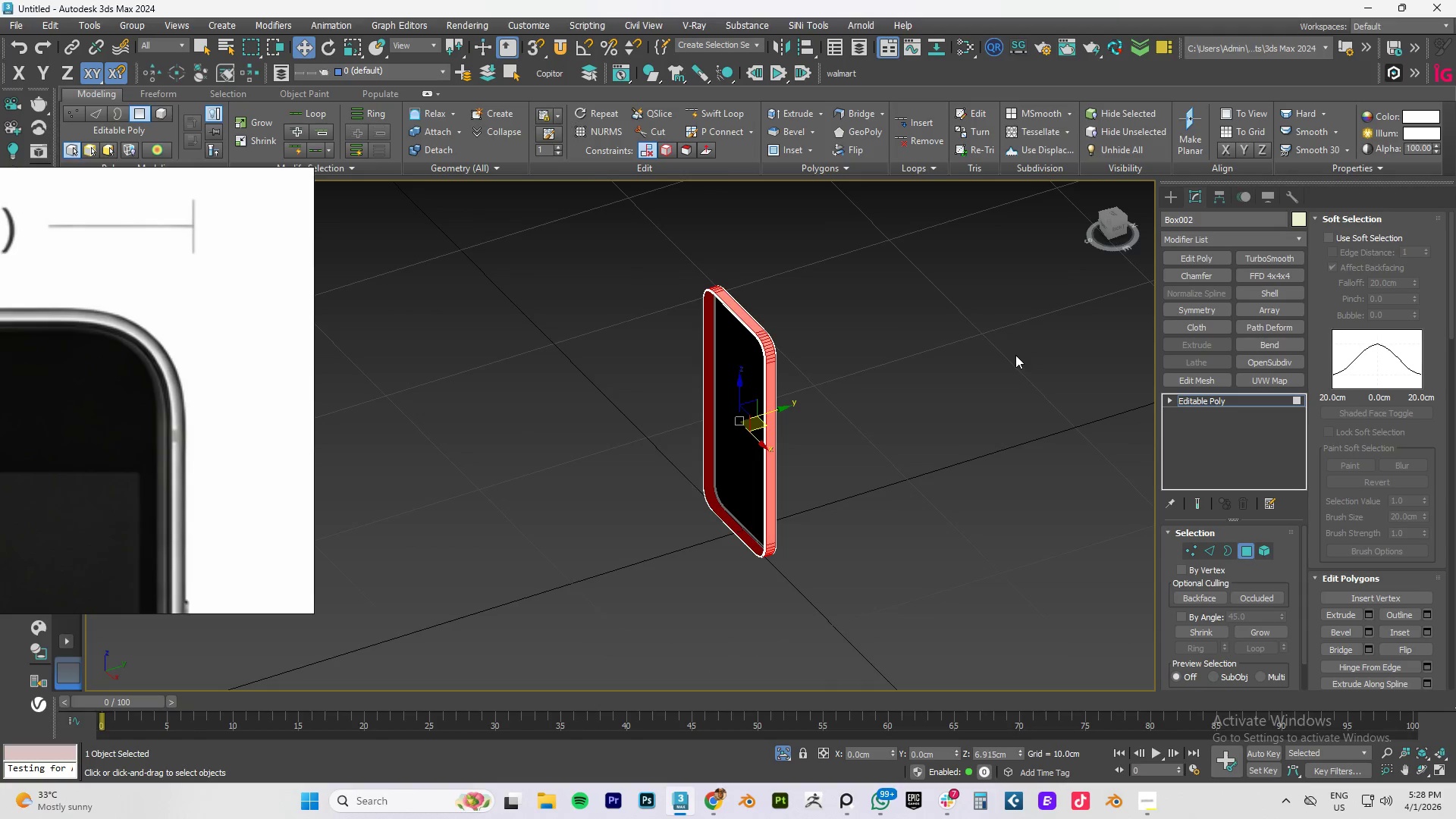 
scroll: coordinate [607, 253], scroll_direction: down, amount: 2.0
 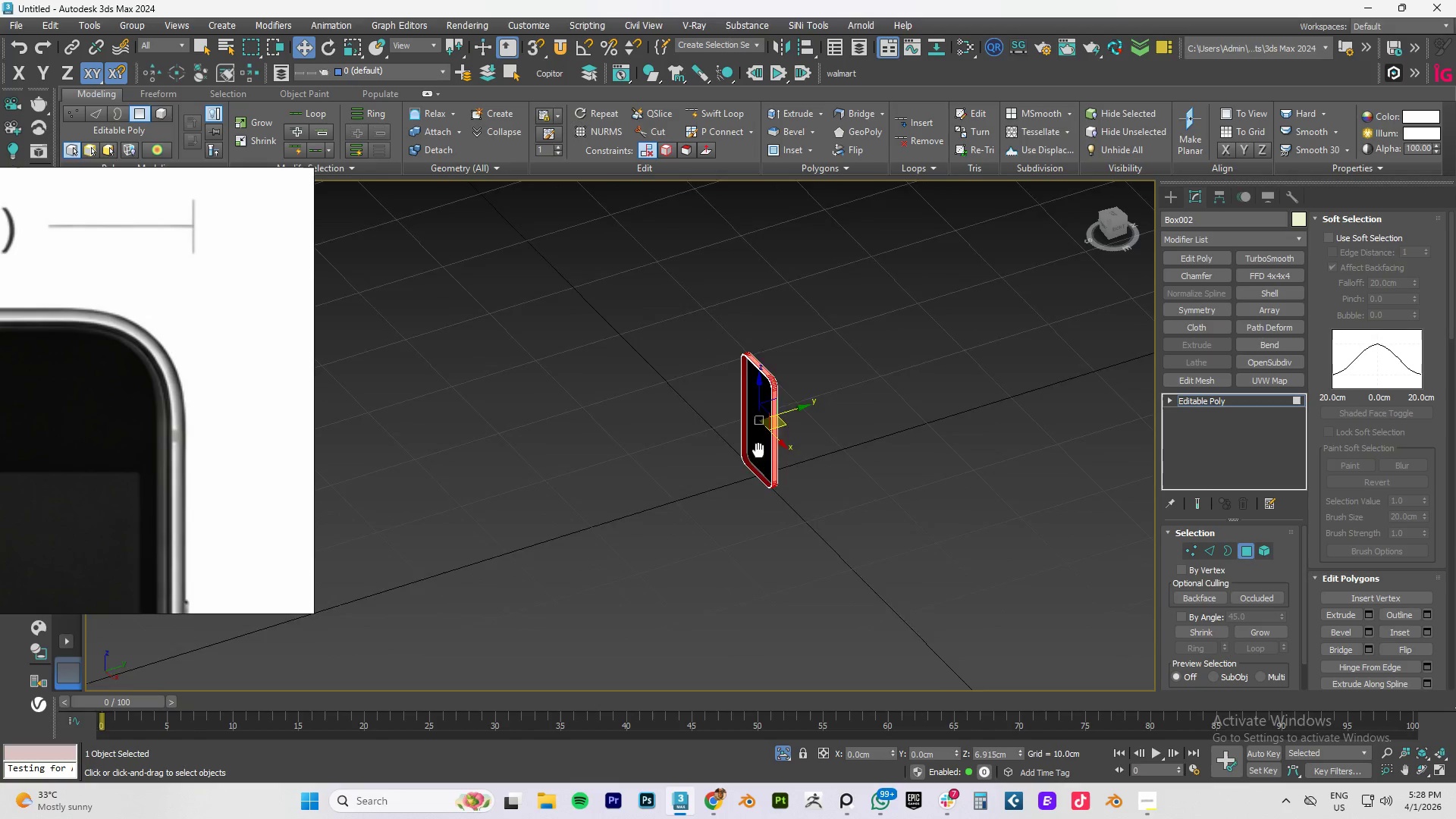 
hold_key(key=AltLeft, duration=0.5)
 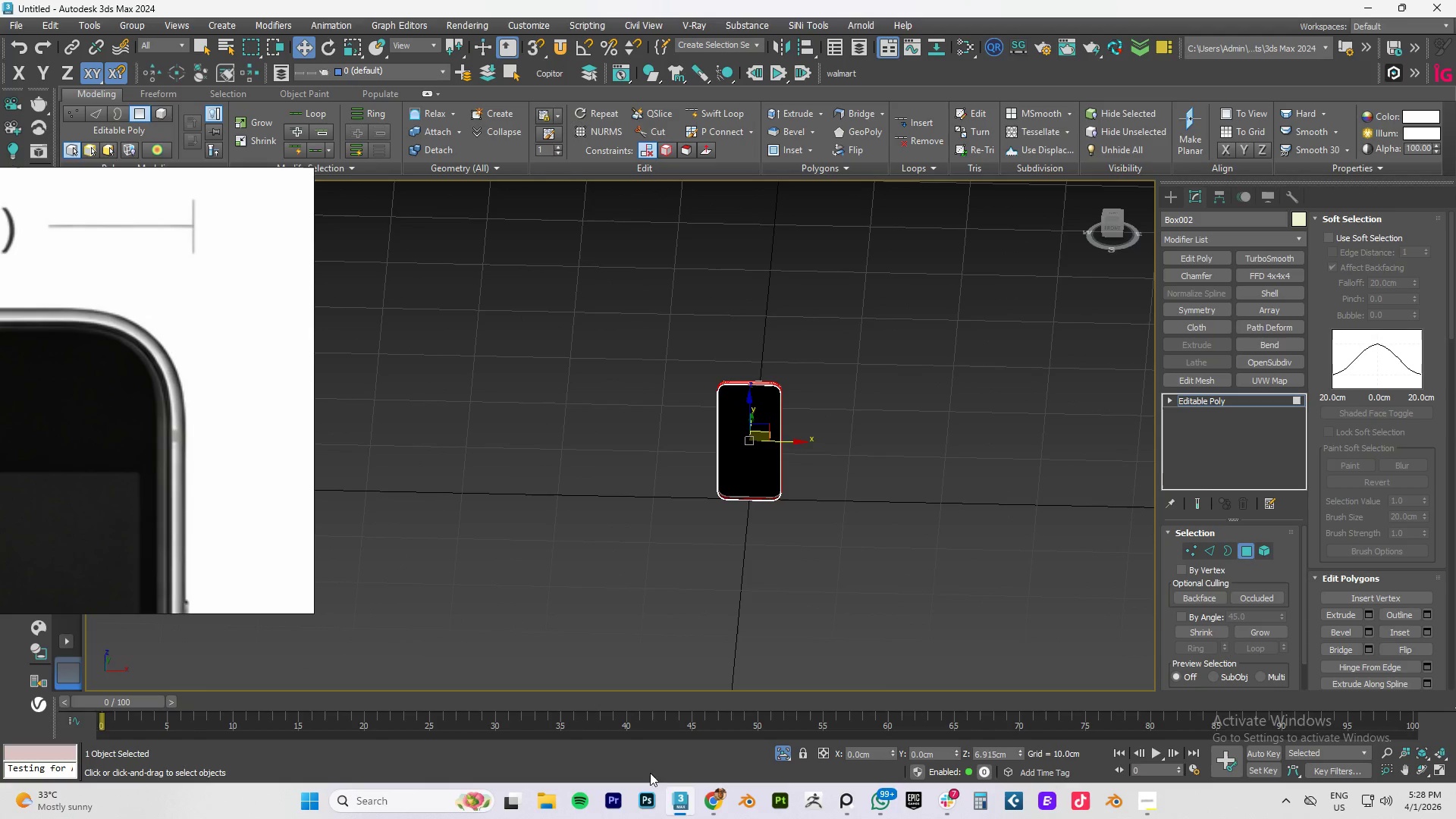 
mouse_move([704, 799])
 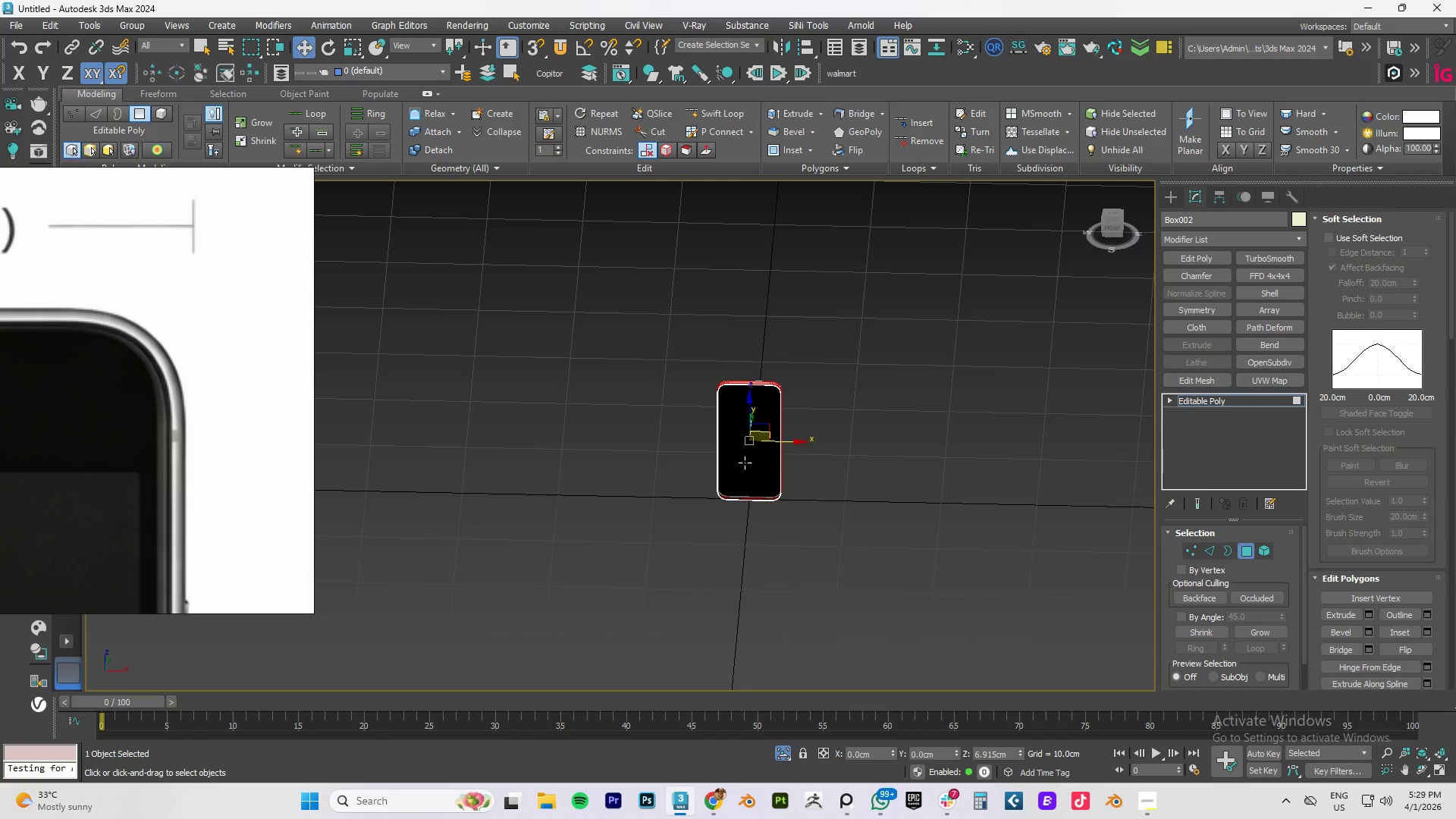 
scroll: coordinate [767, 413], scroll_direction: up, amount: 2.0
 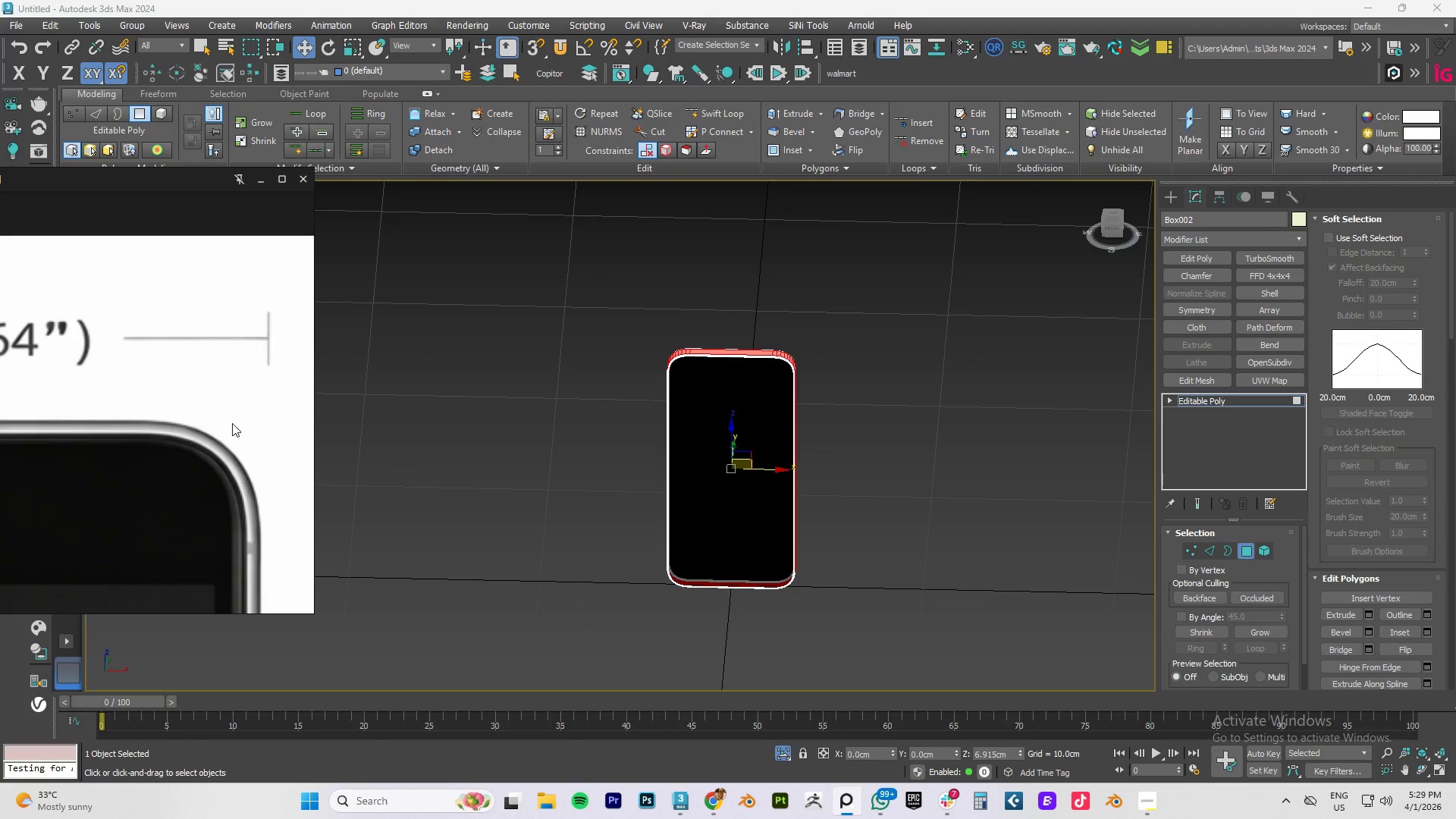 
scroll: coordinate [186, 381], scroll_direction: down, amount: 3.0
 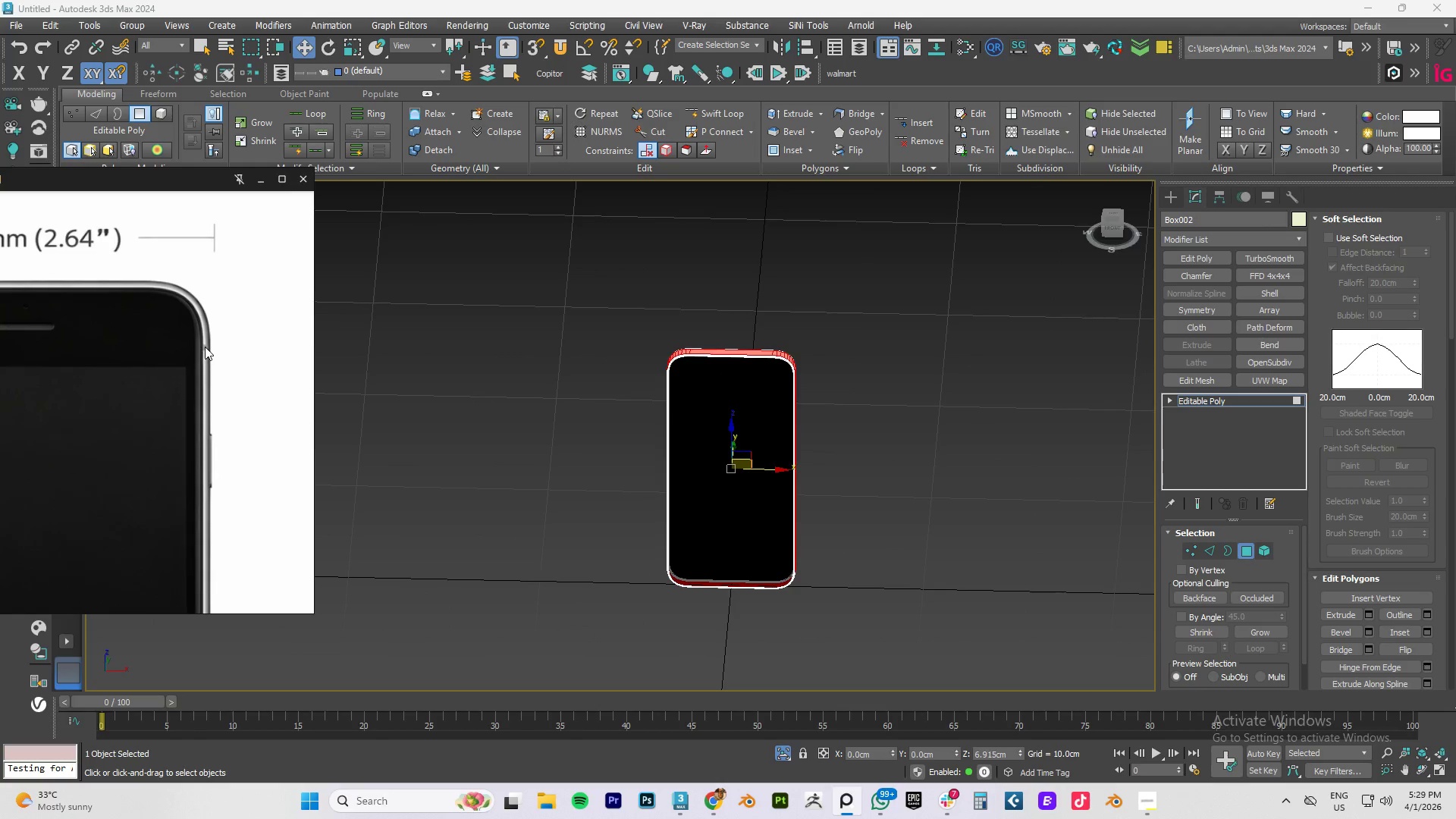 
scroll: coordinate [446, 394], scroll_direction: up, amount: 1.0
 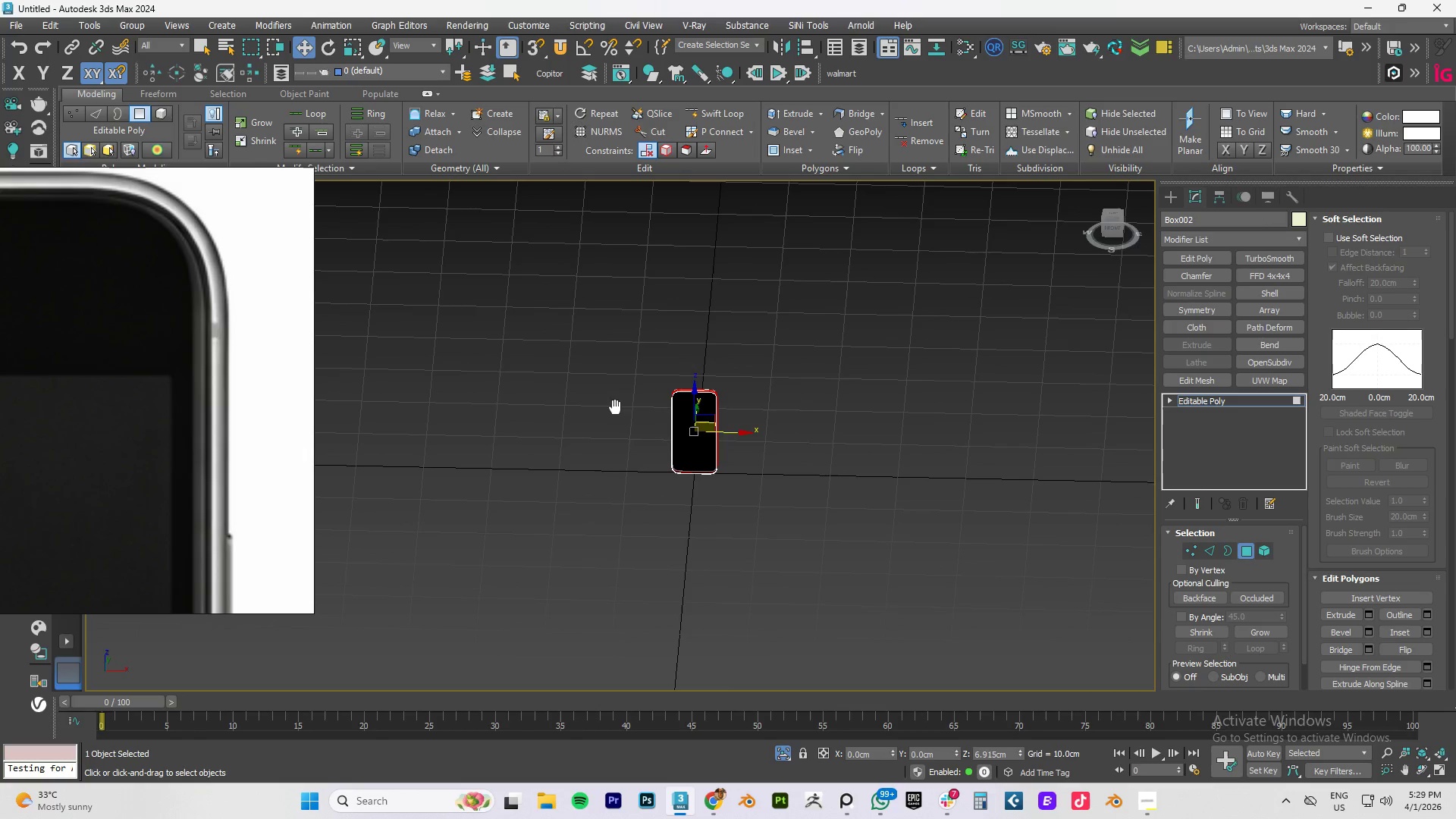 
hold_key(key=AltLeft, duration=0.47)
 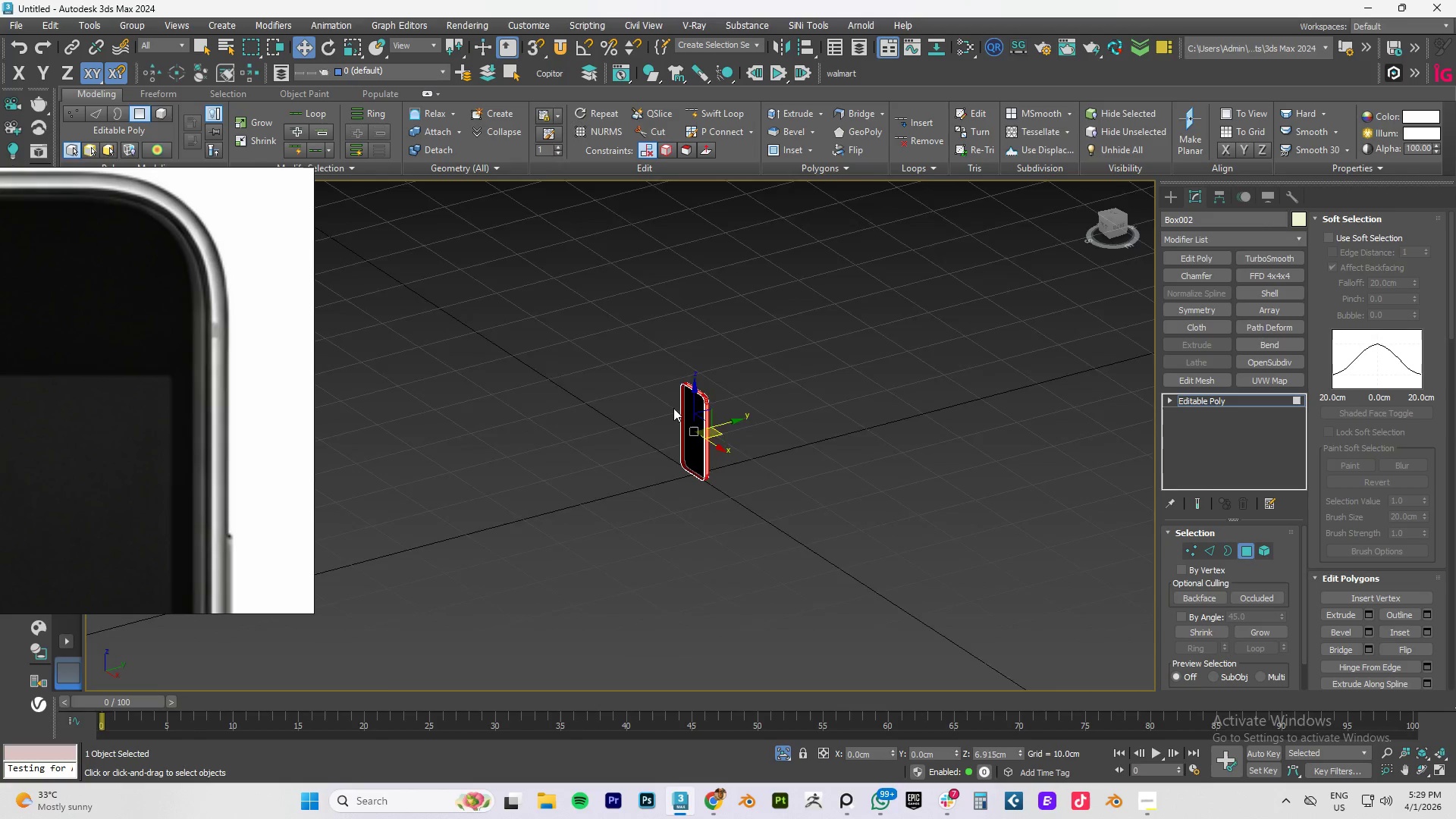 
scroll: coordinate [673, 408], scroll_direction: up, amount: 3.0
 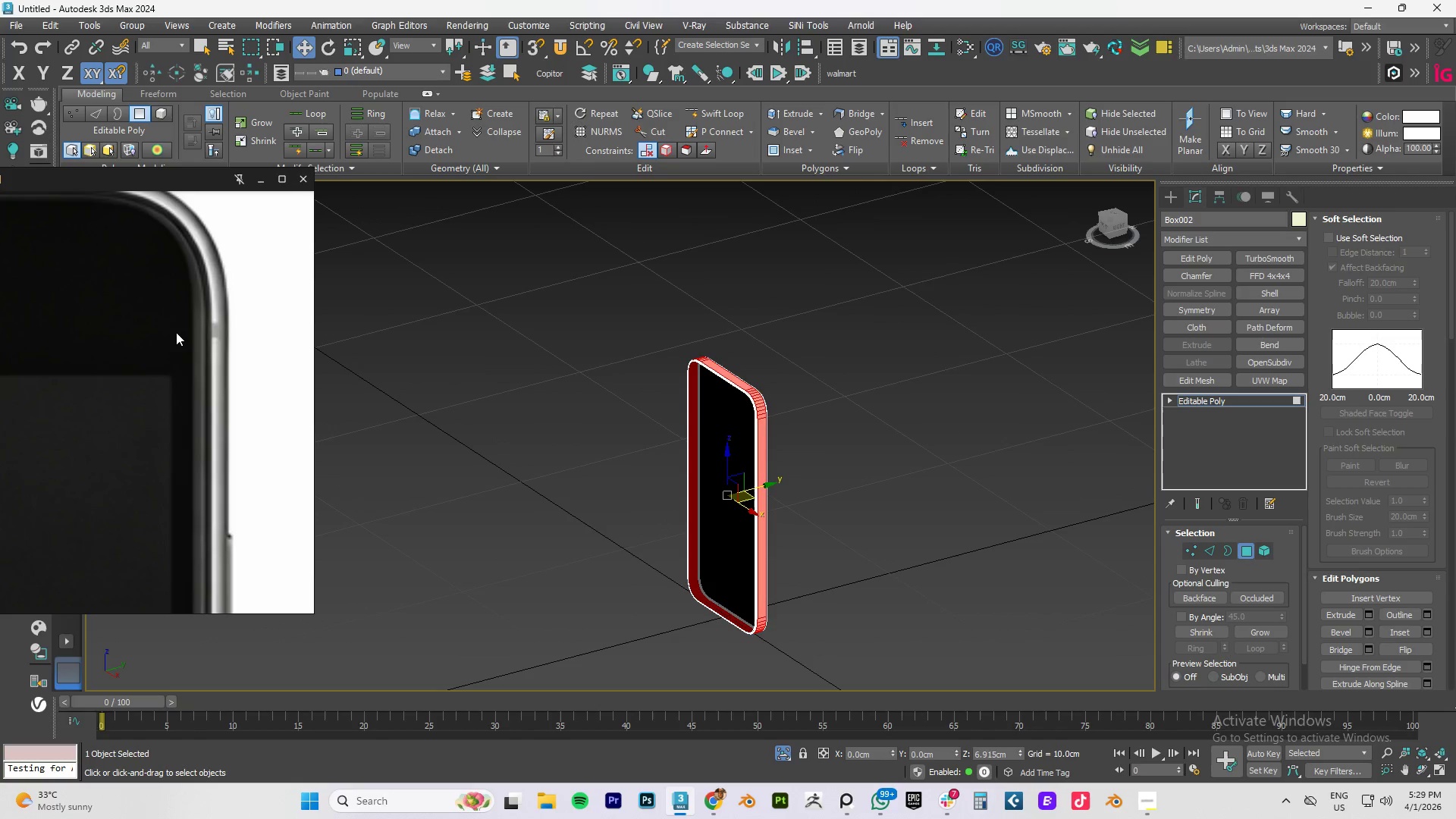 
scroll: coordinate [249, 351], scroll_direction: down, amount: 7.0
 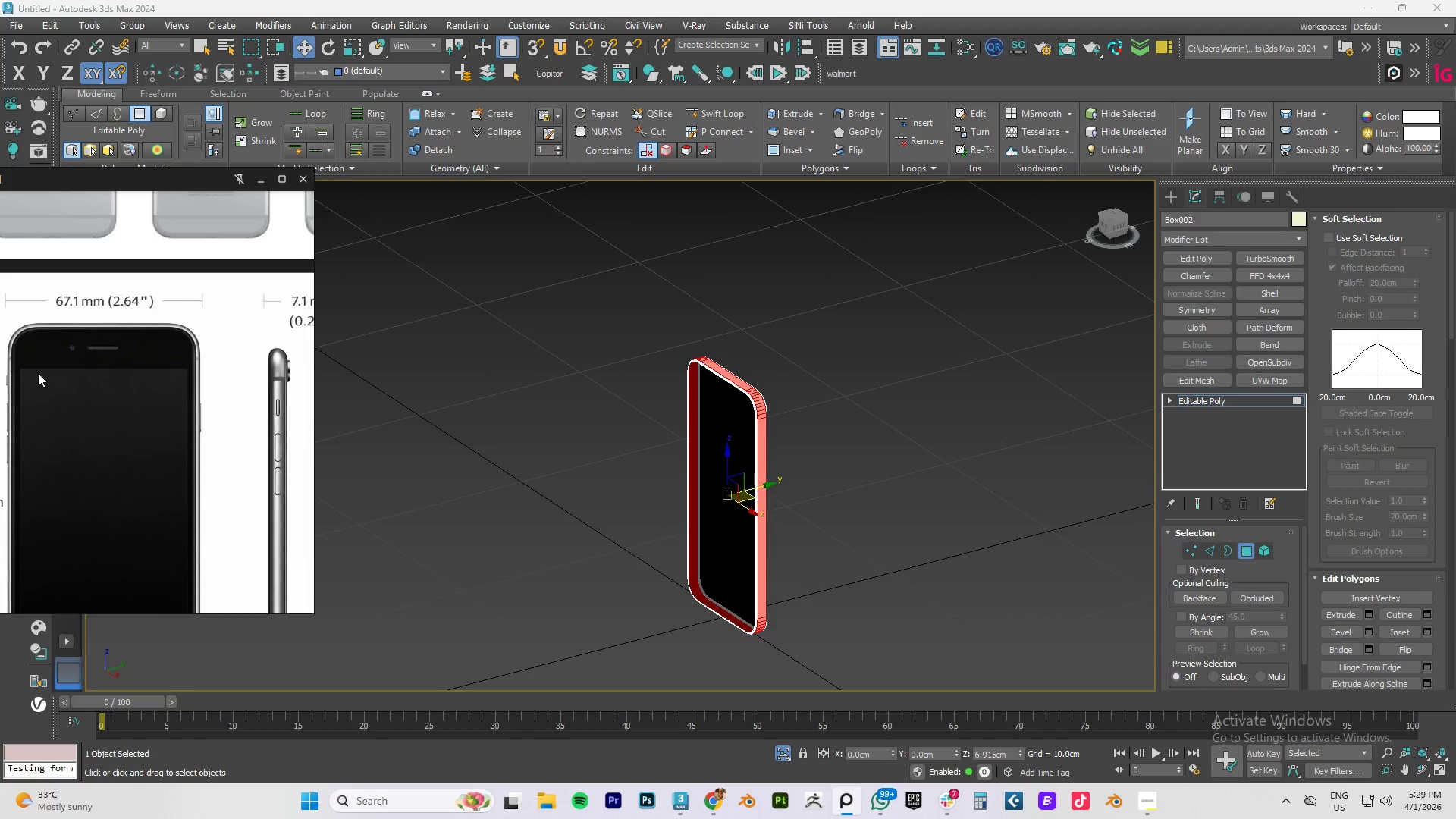 
scroll: coordinate [140, 364], scroll_direction: up, amount: 2.0
 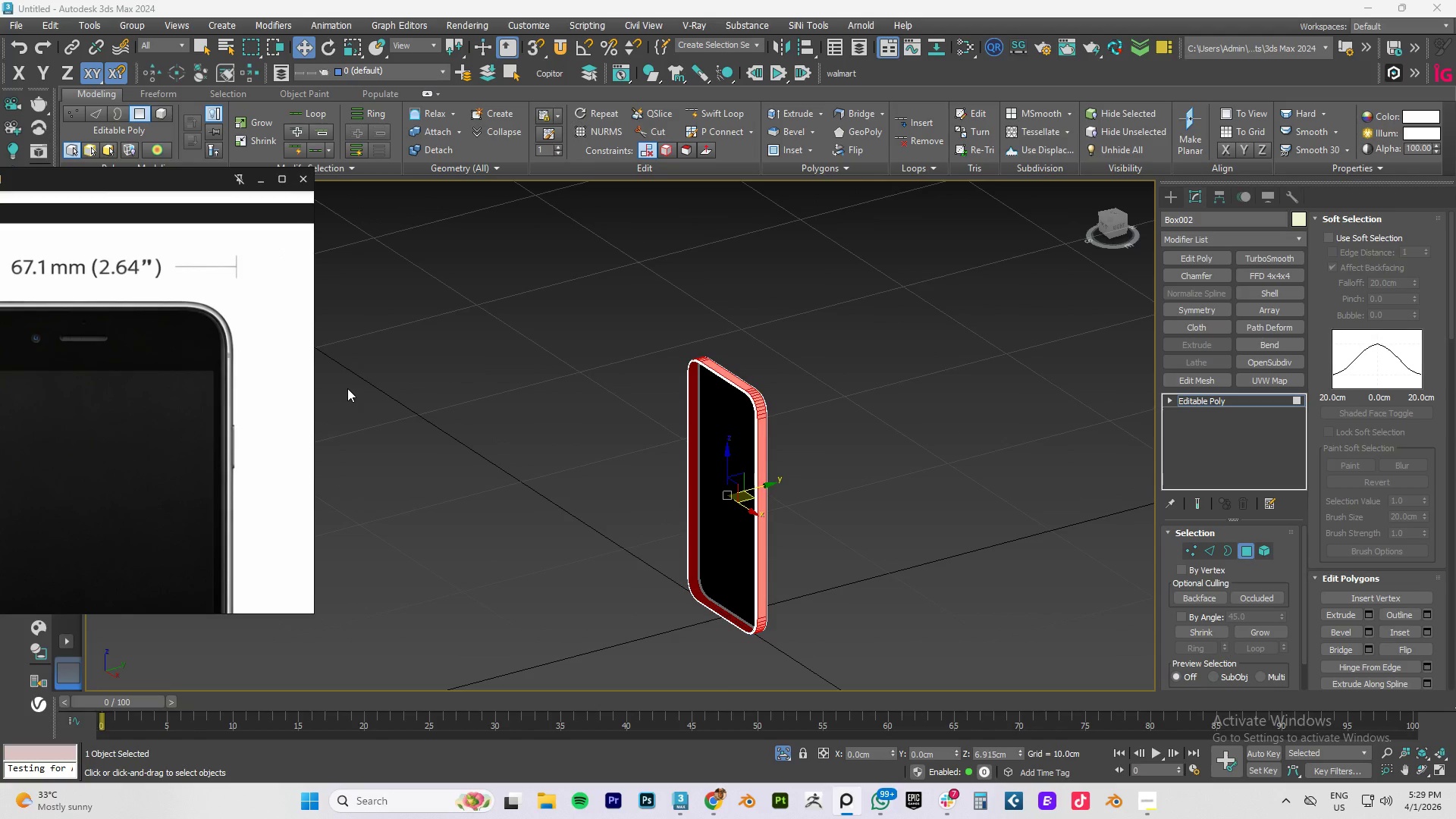 
key(Control+Z)
 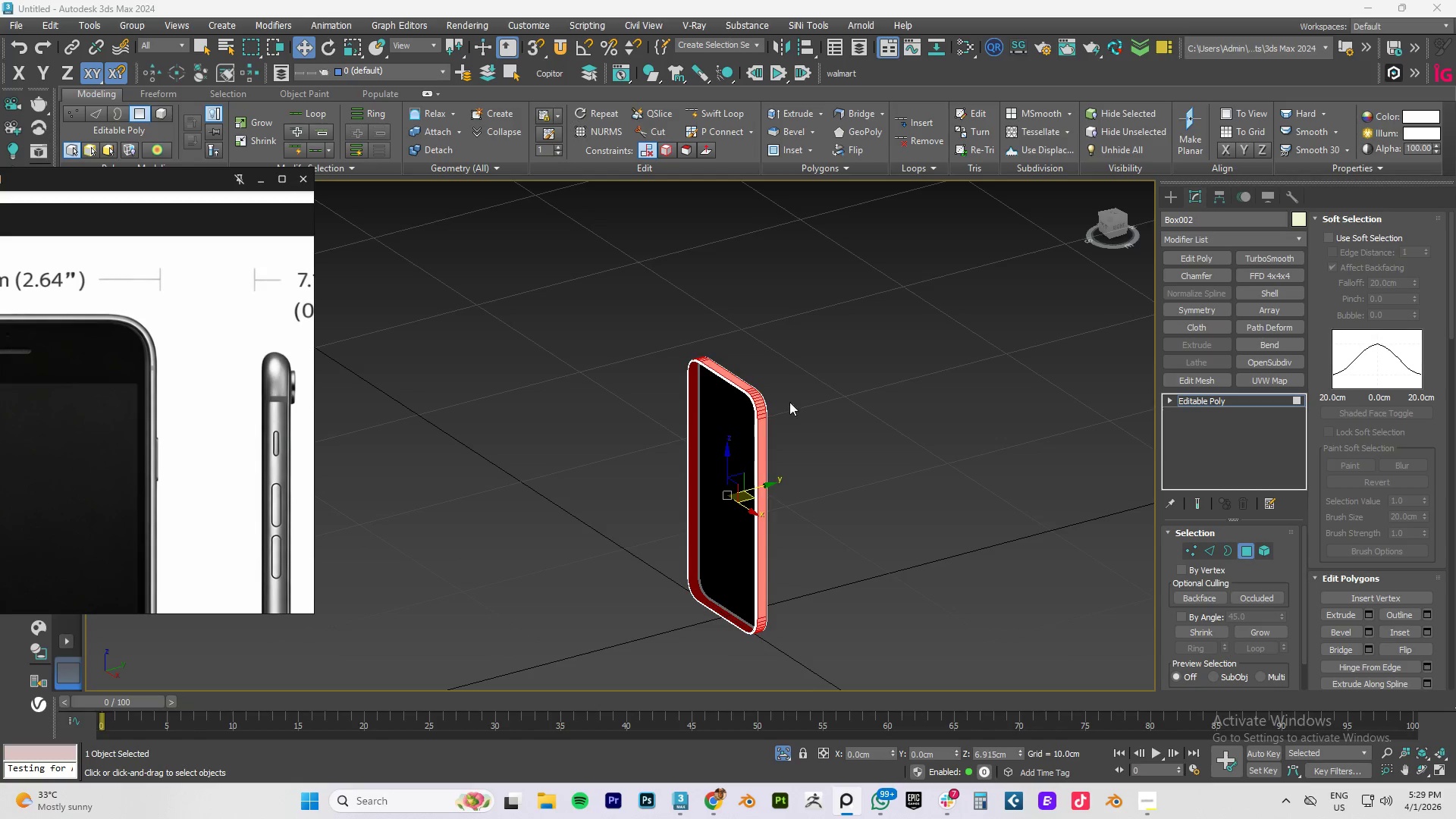 
left_click([811, 400])
 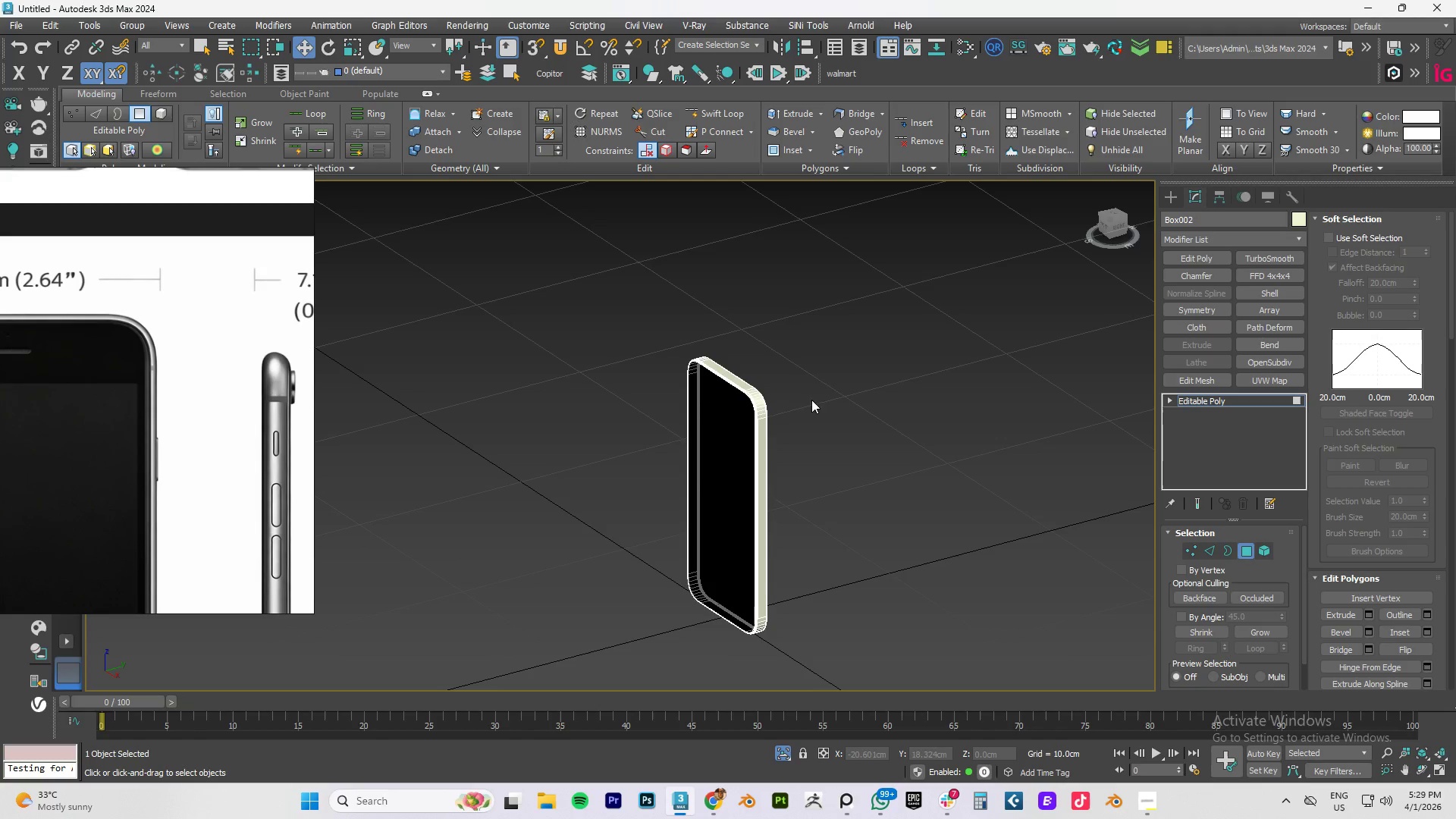 
key(Control+Z)
 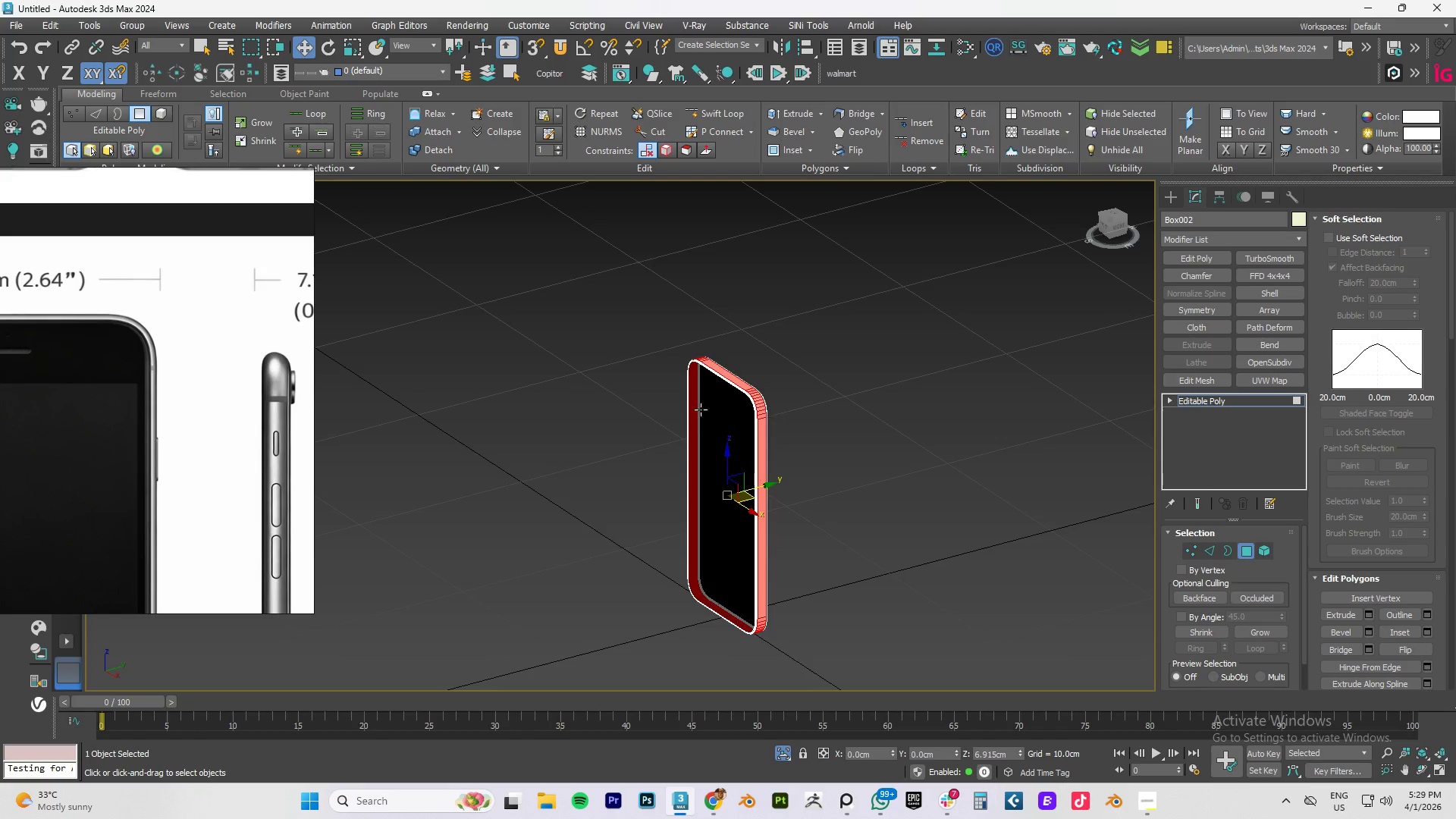 
key(Control+Z)
 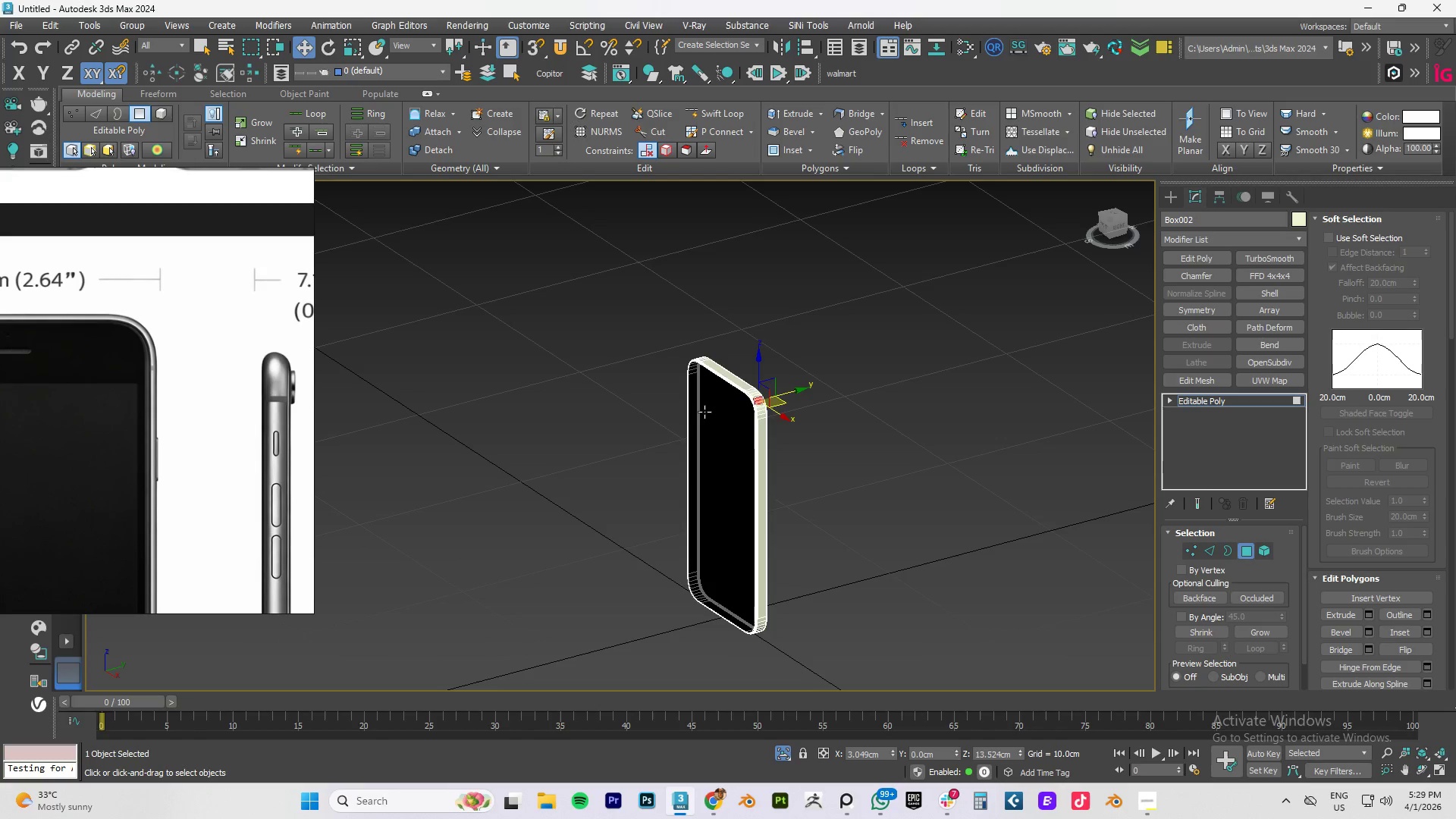 
key(Control+Z)
 